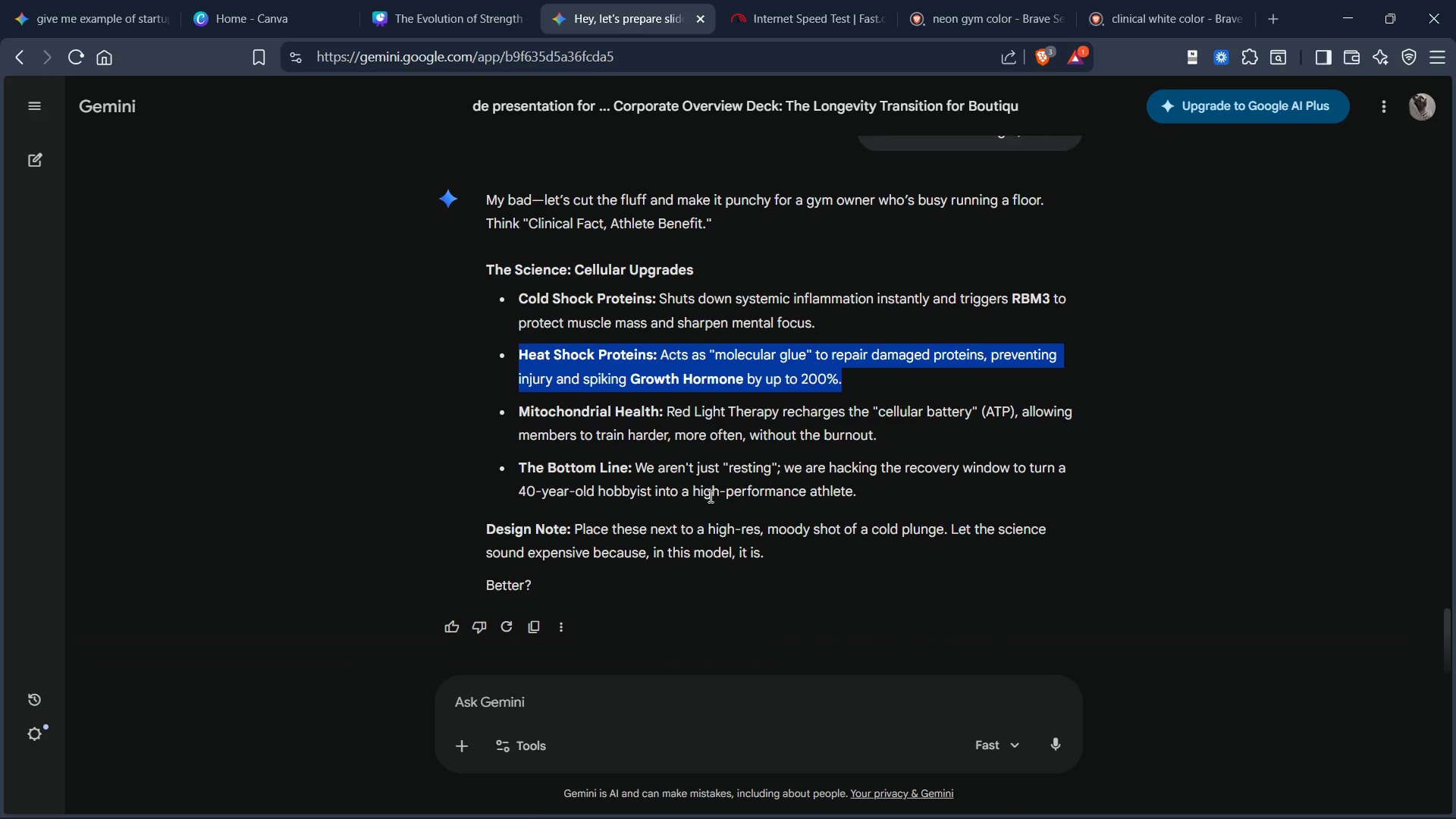 
scroll: coordinate [709, 496], scroll_direction: up, amount: 16.0
 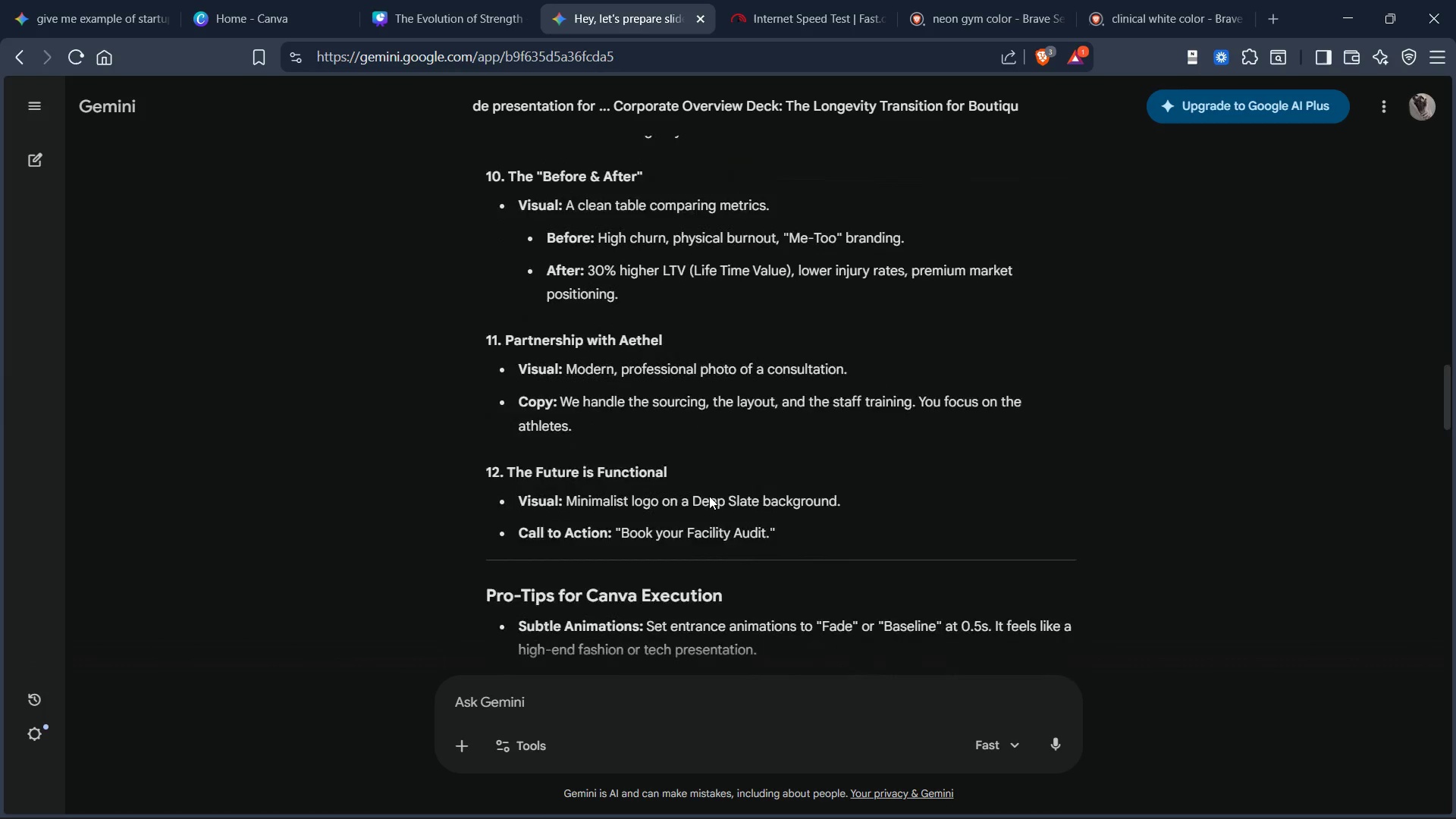 
key(PageUp)
 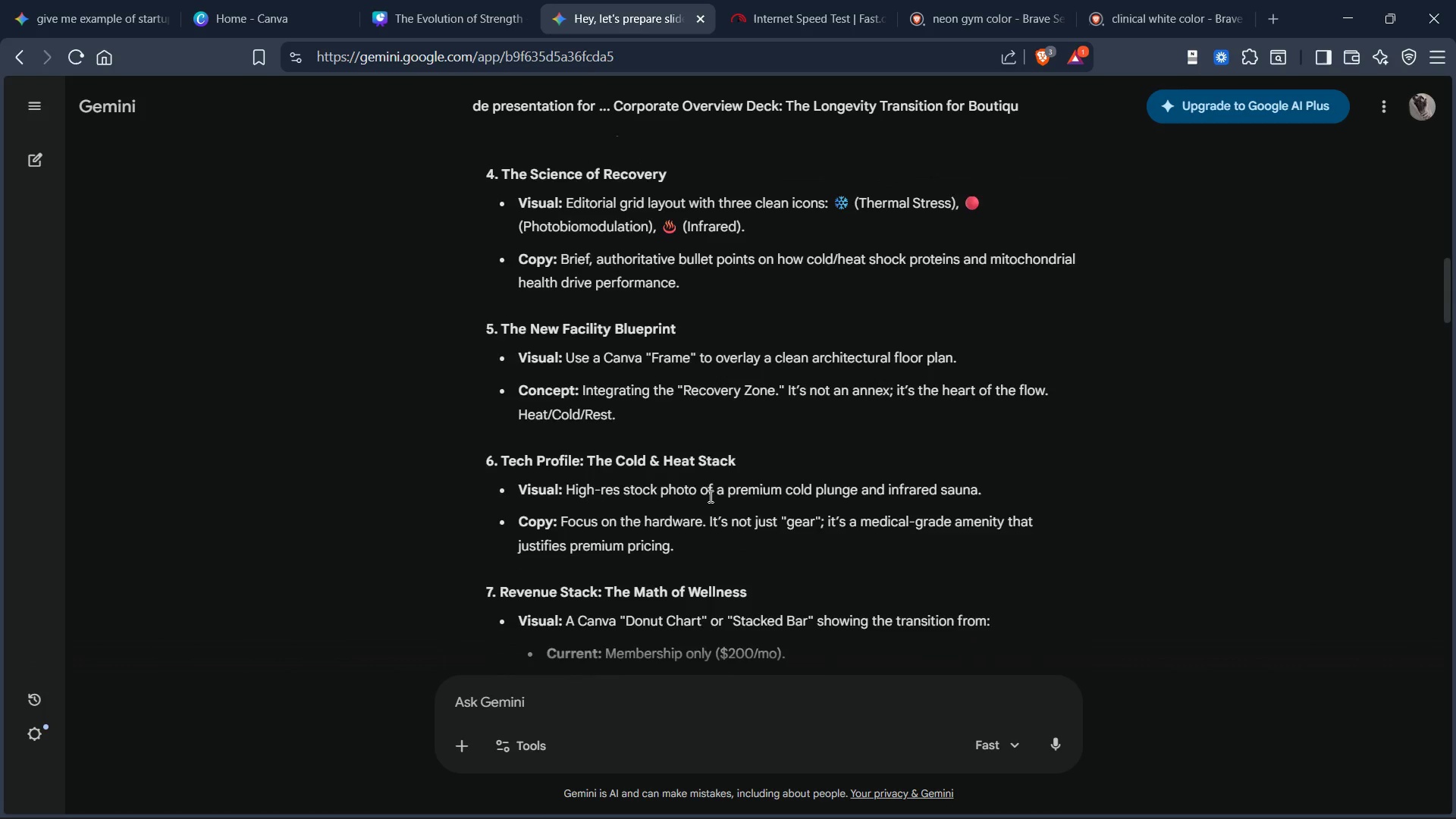 
key(PageUp)
 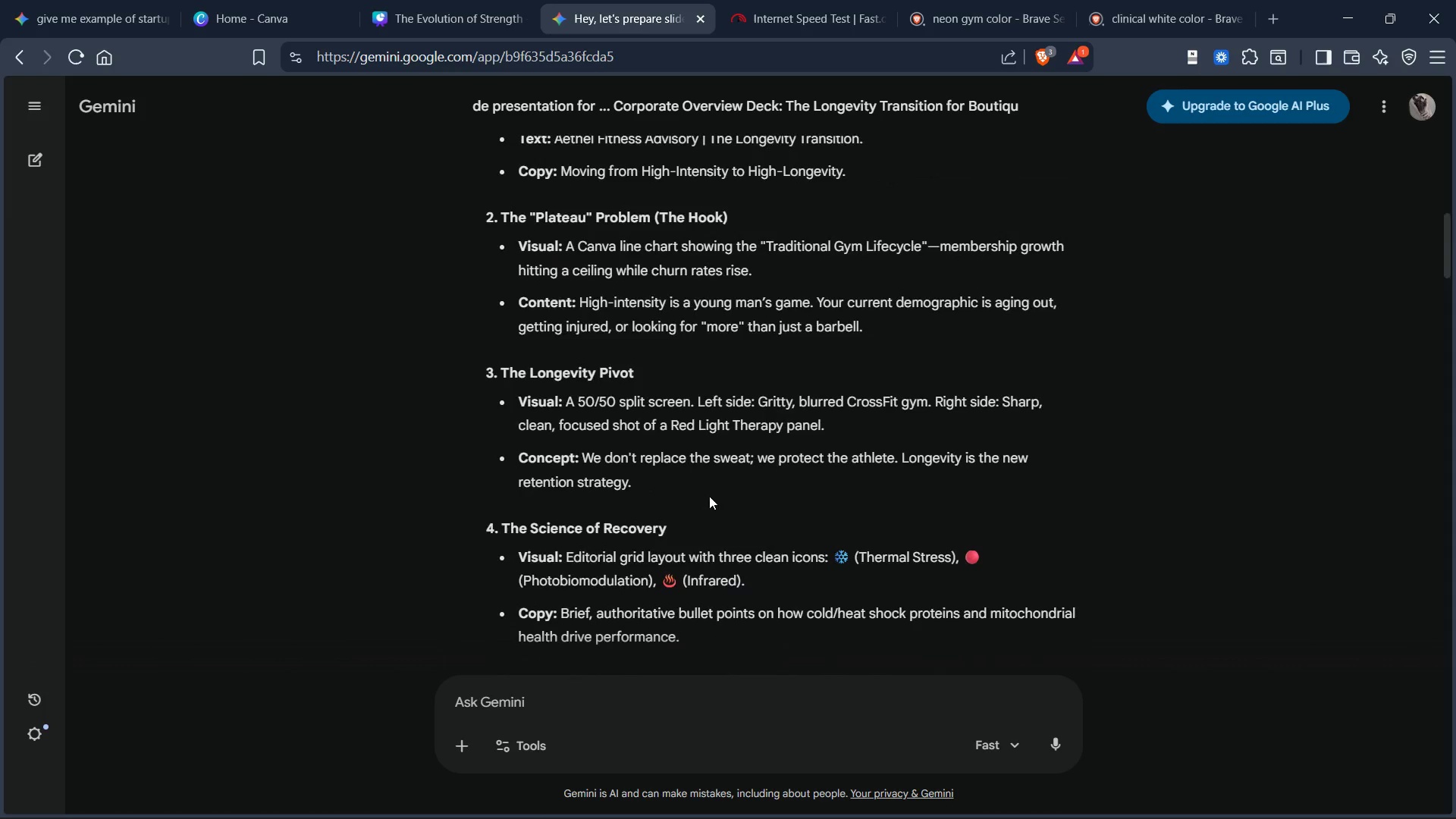 
key(End)
 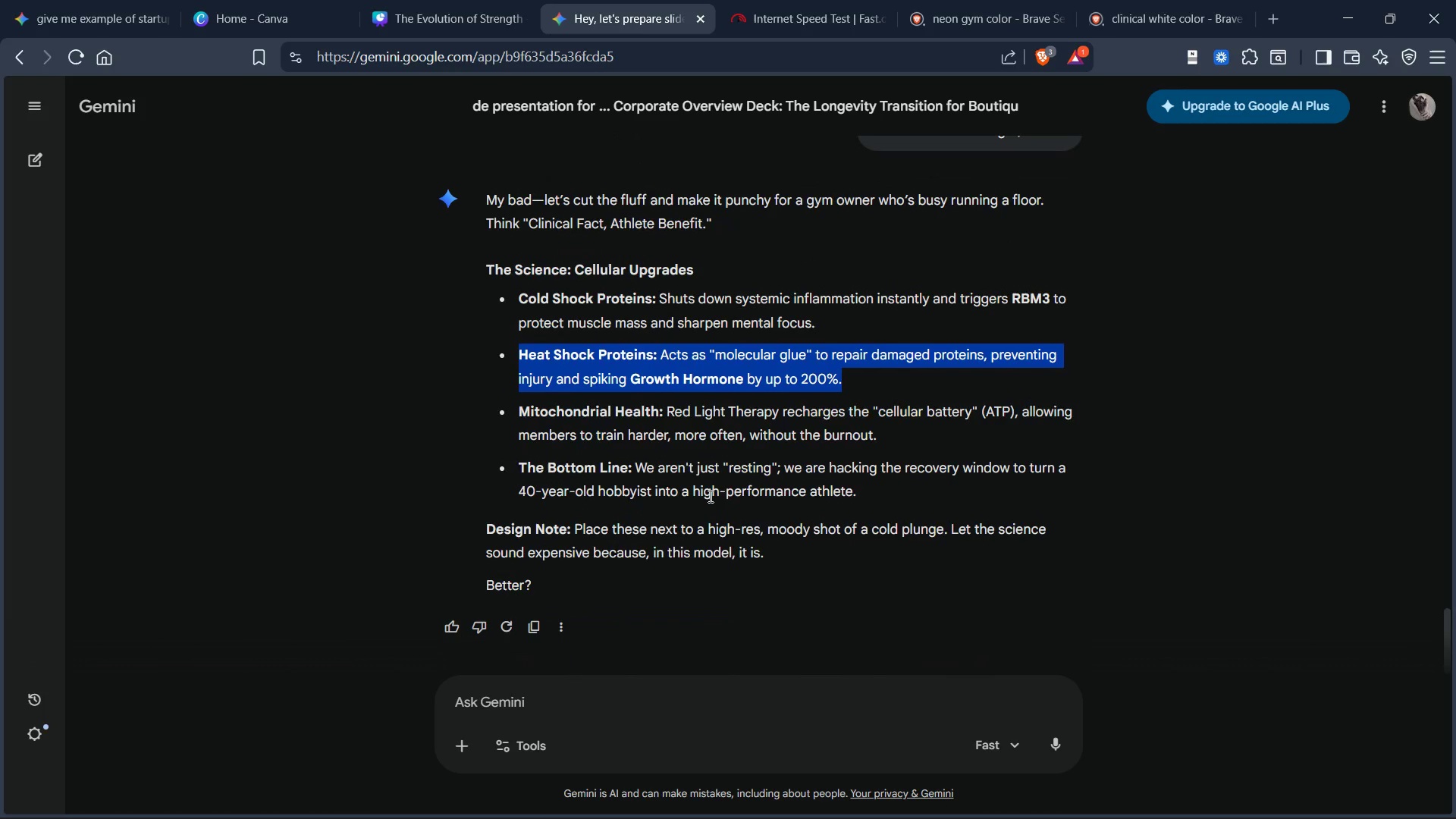 
key(PageUp)
 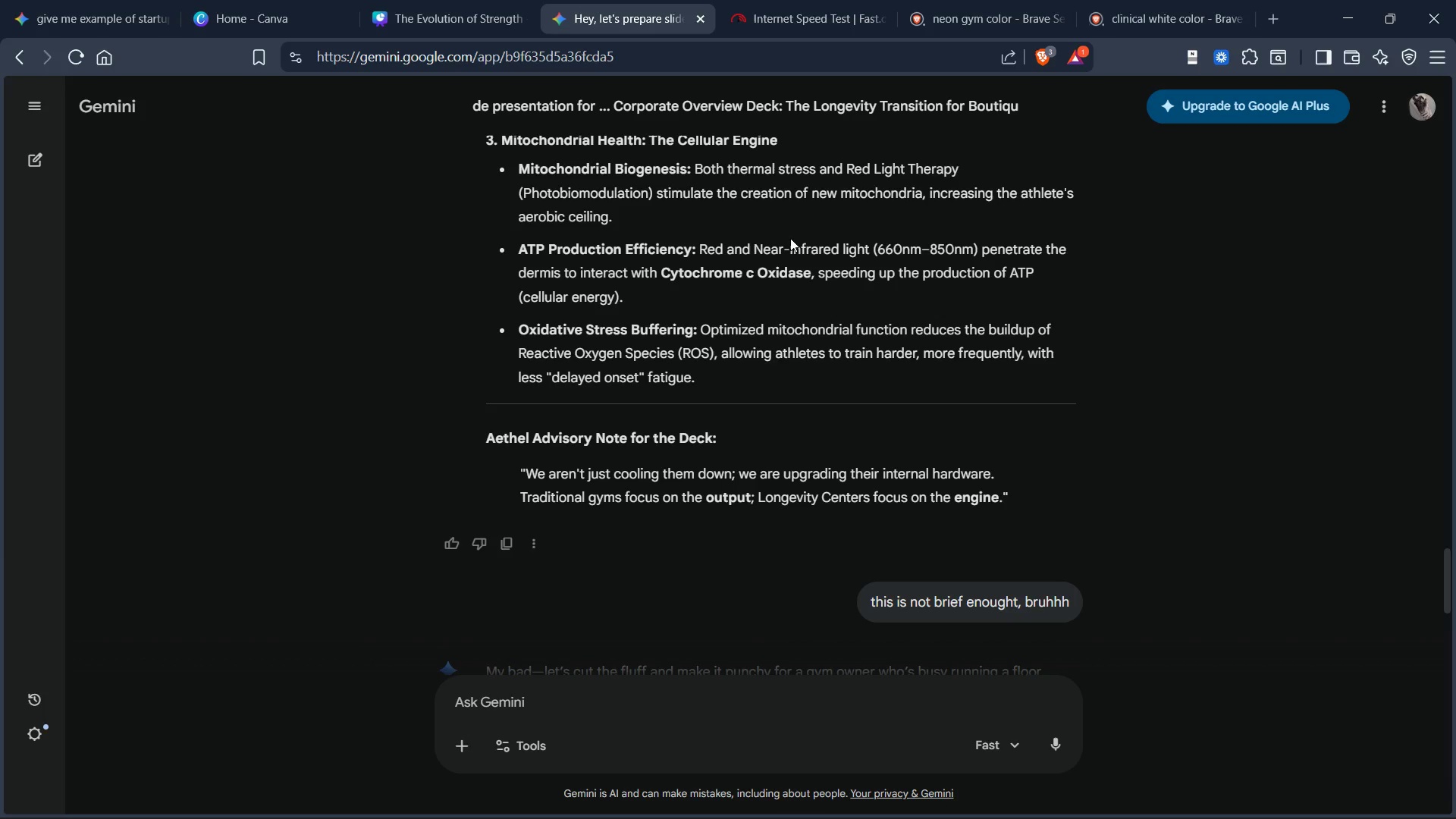 
scroll: coordinate [800, 272], scroll_direction: up, amount: 10.0
 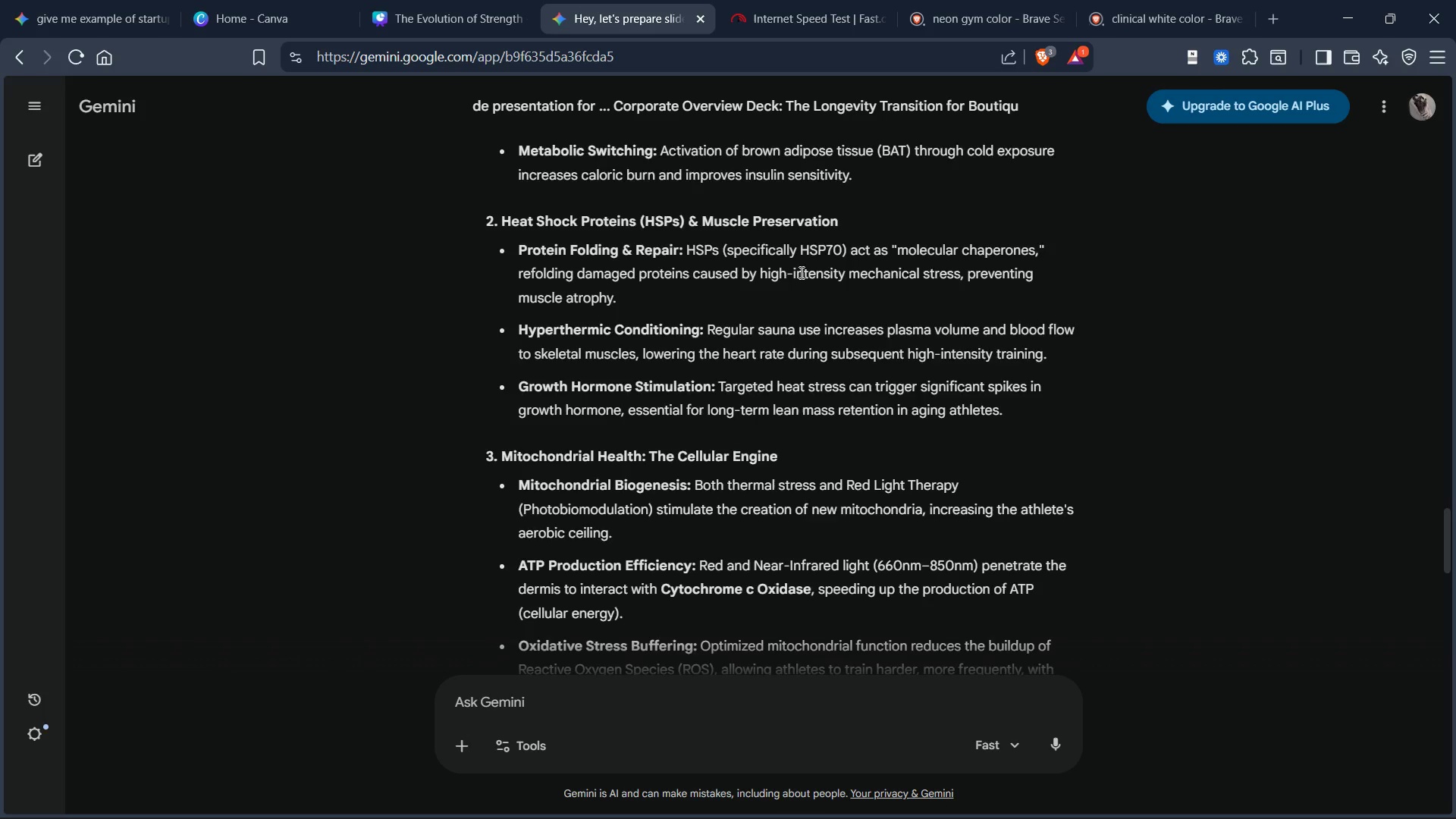 
key(PageUp)
 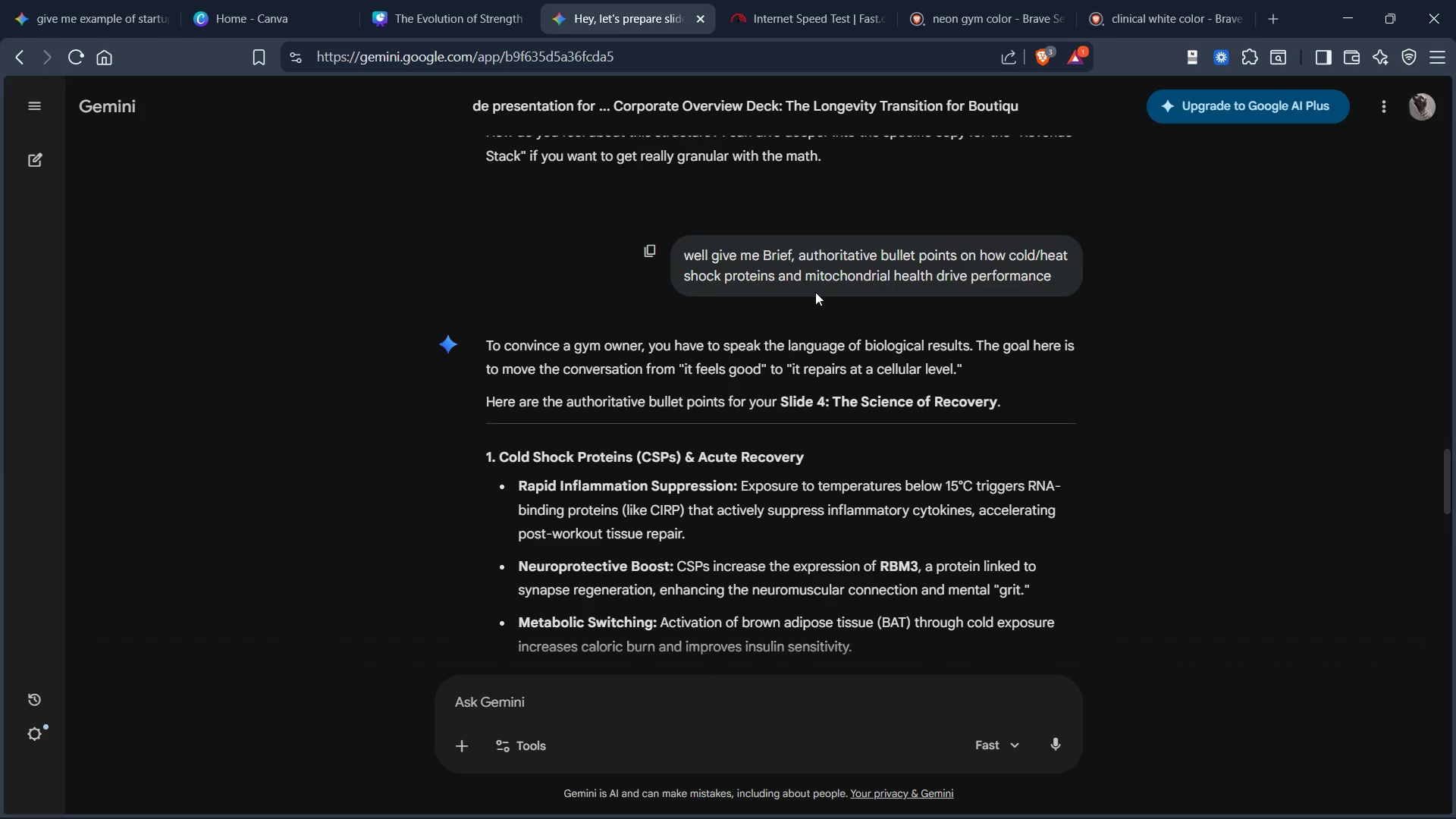 
scroll: coordinate [815, 292], scroll_direction: up, amount: 1.0
 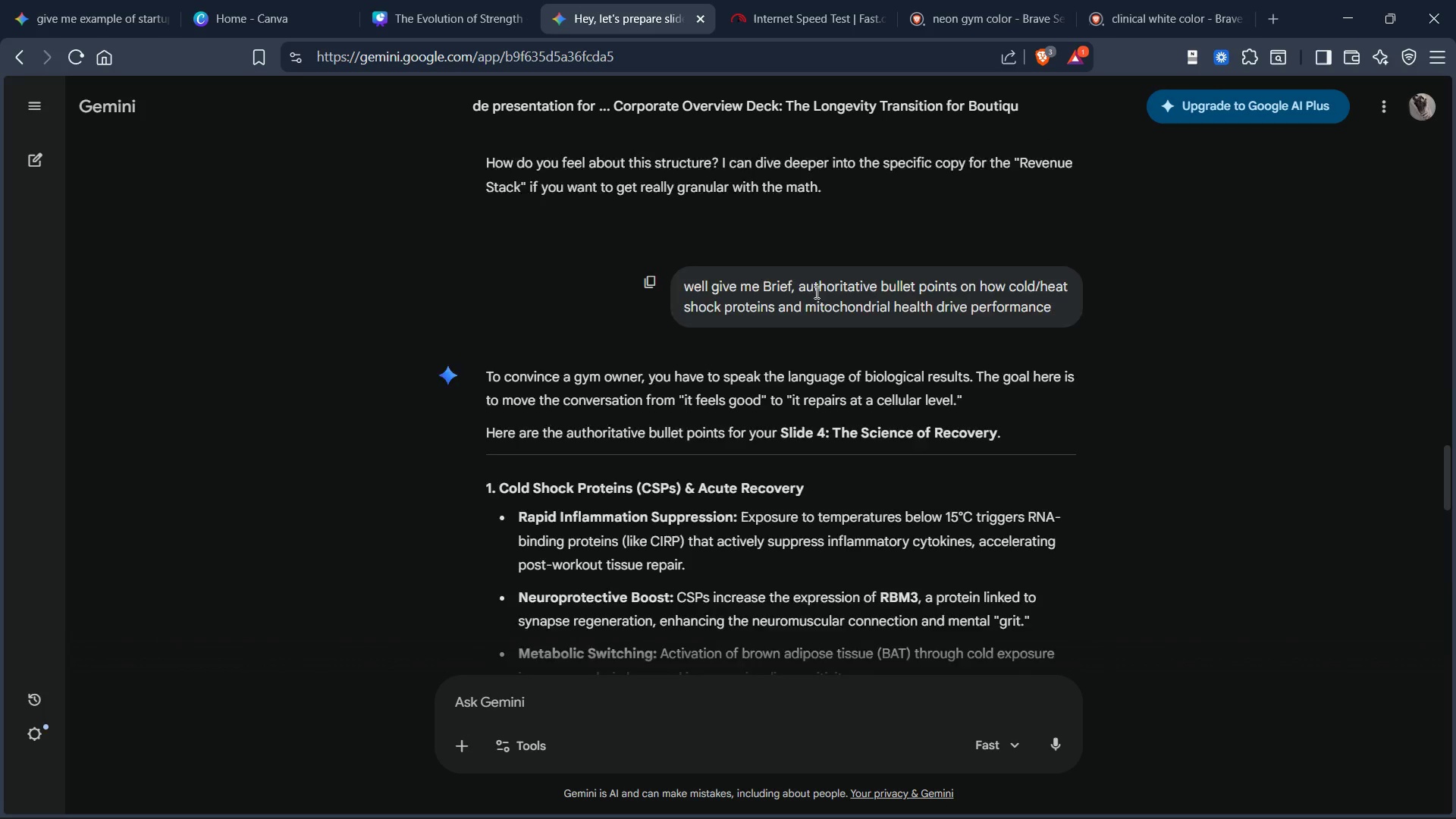 
key(PageUp)
 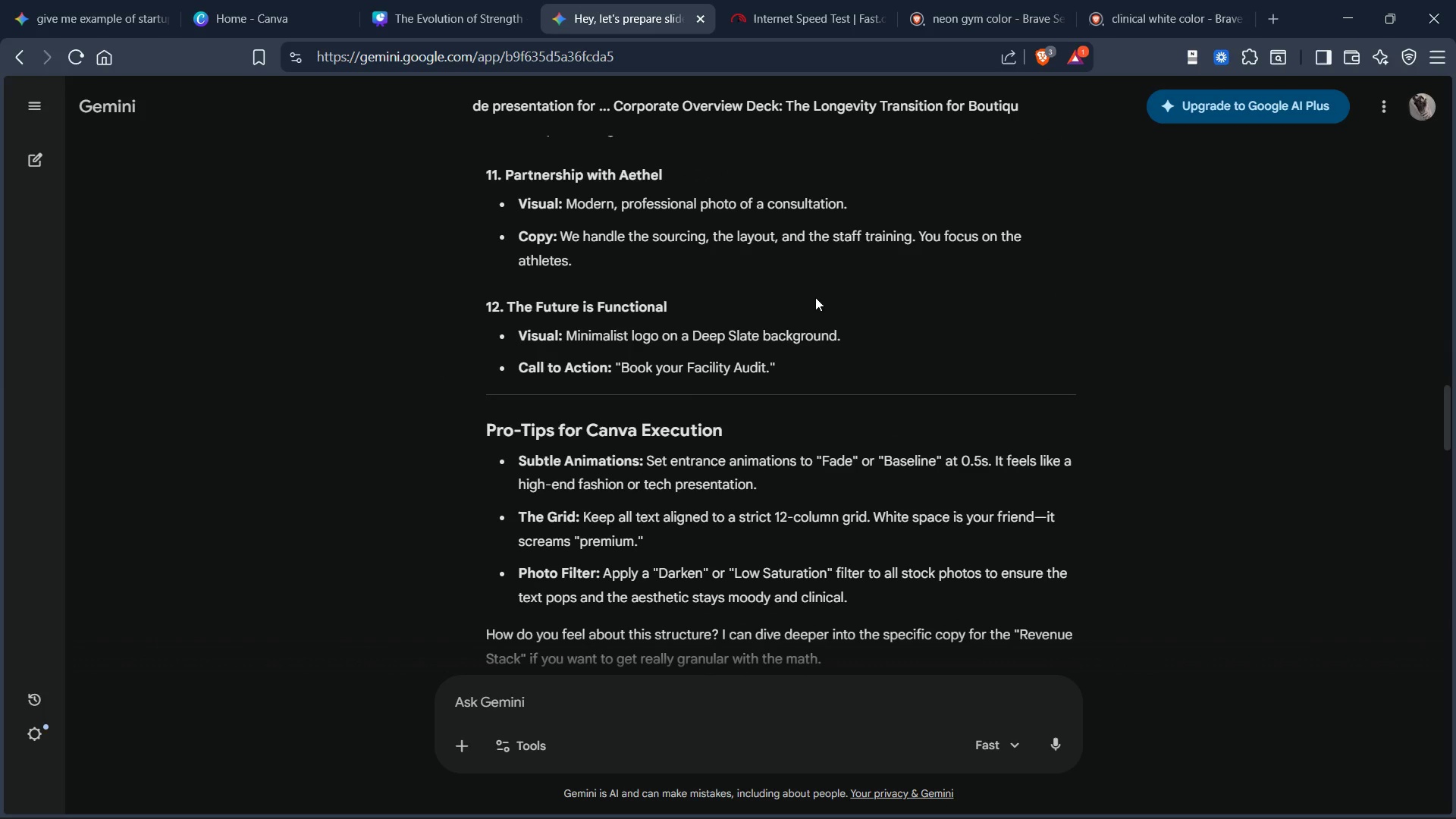 
key(PageUp)
 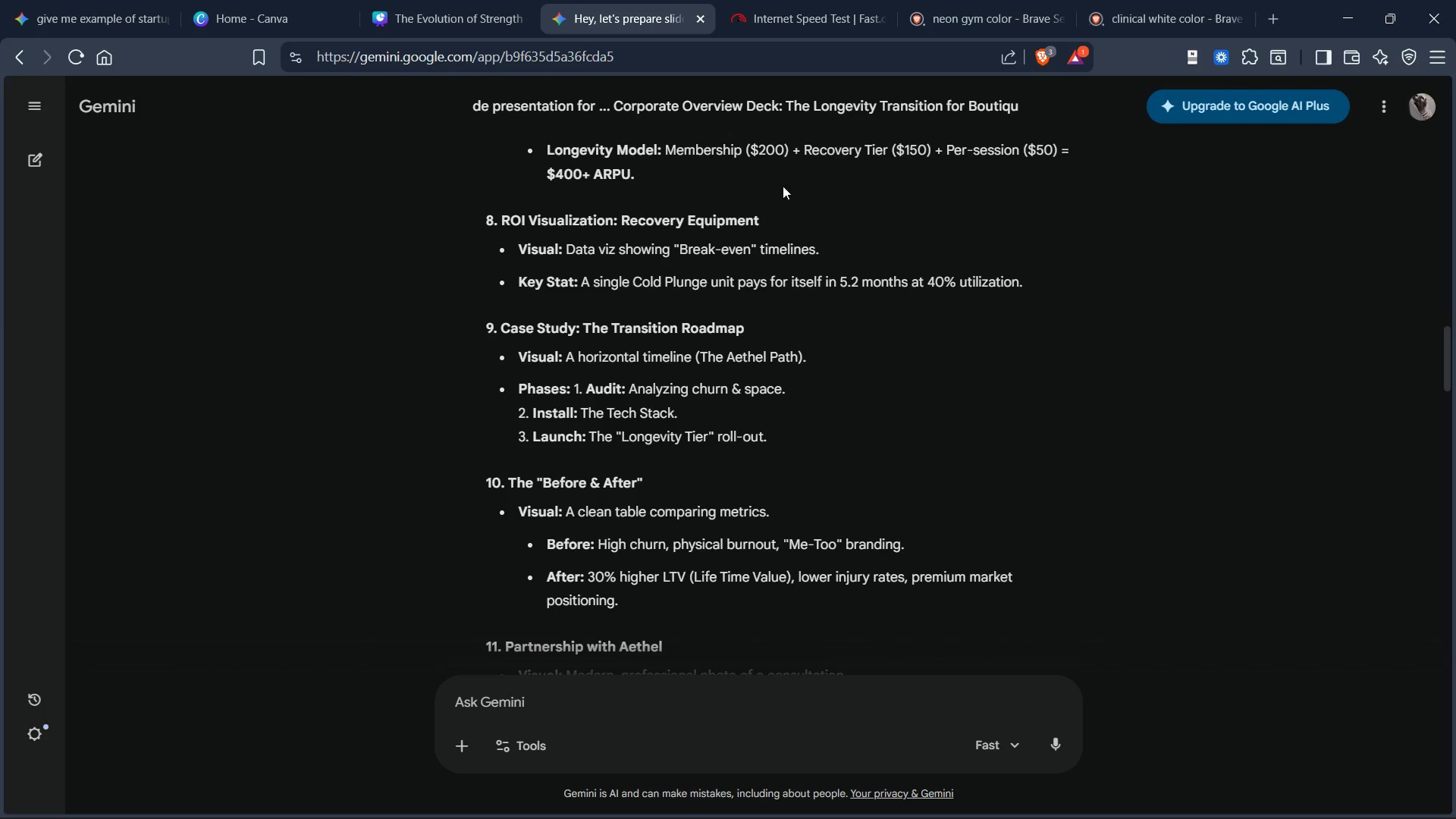 
scroll: coordinate [748, 231], scroll_direction: up, amount: 16.0
 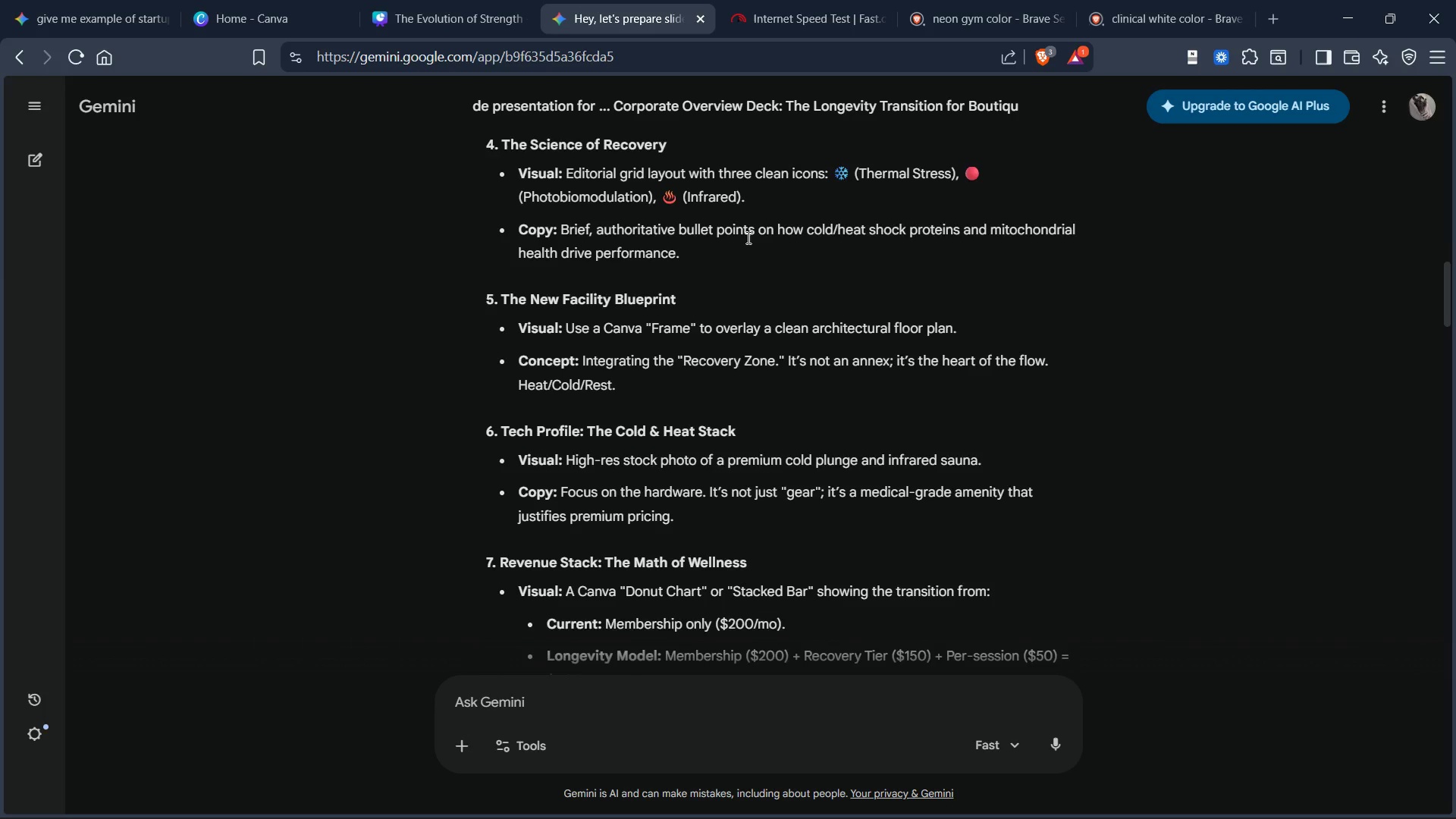 
scroll: coordinate [627, 259], scroll_direction: down, amount: 3.0
 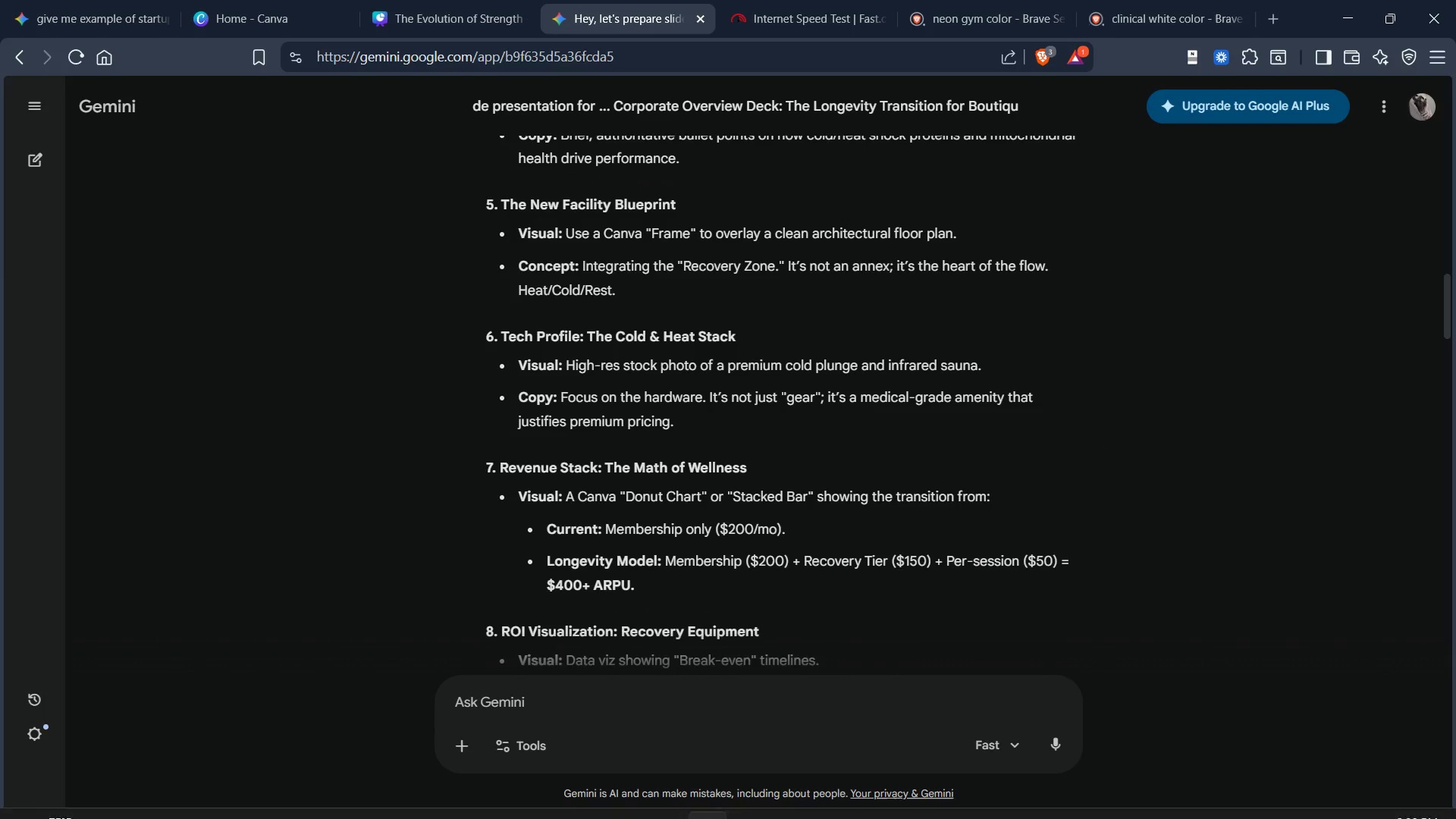 
mouse_move([1342, 787])
 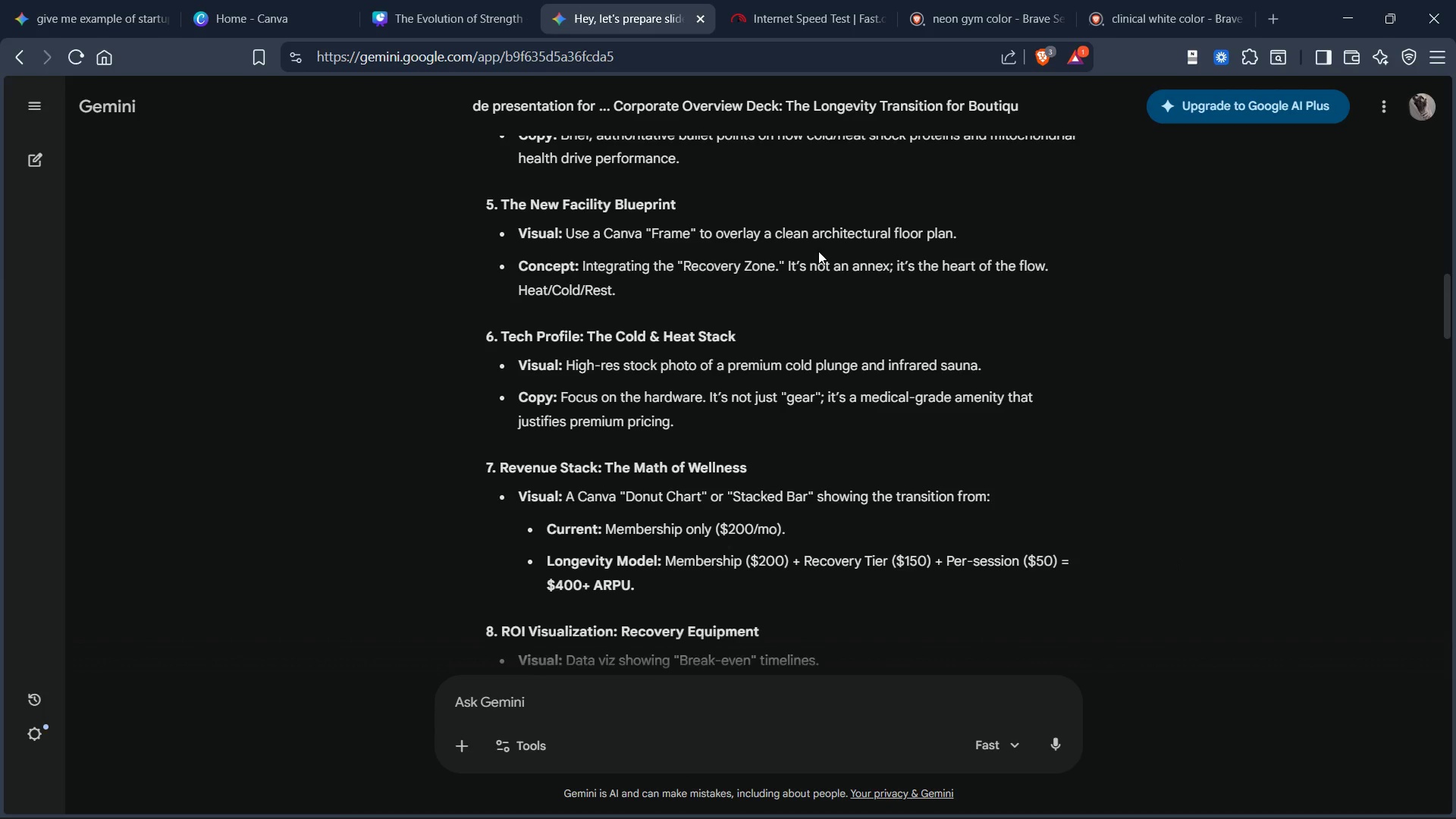 
wait(6.34)
 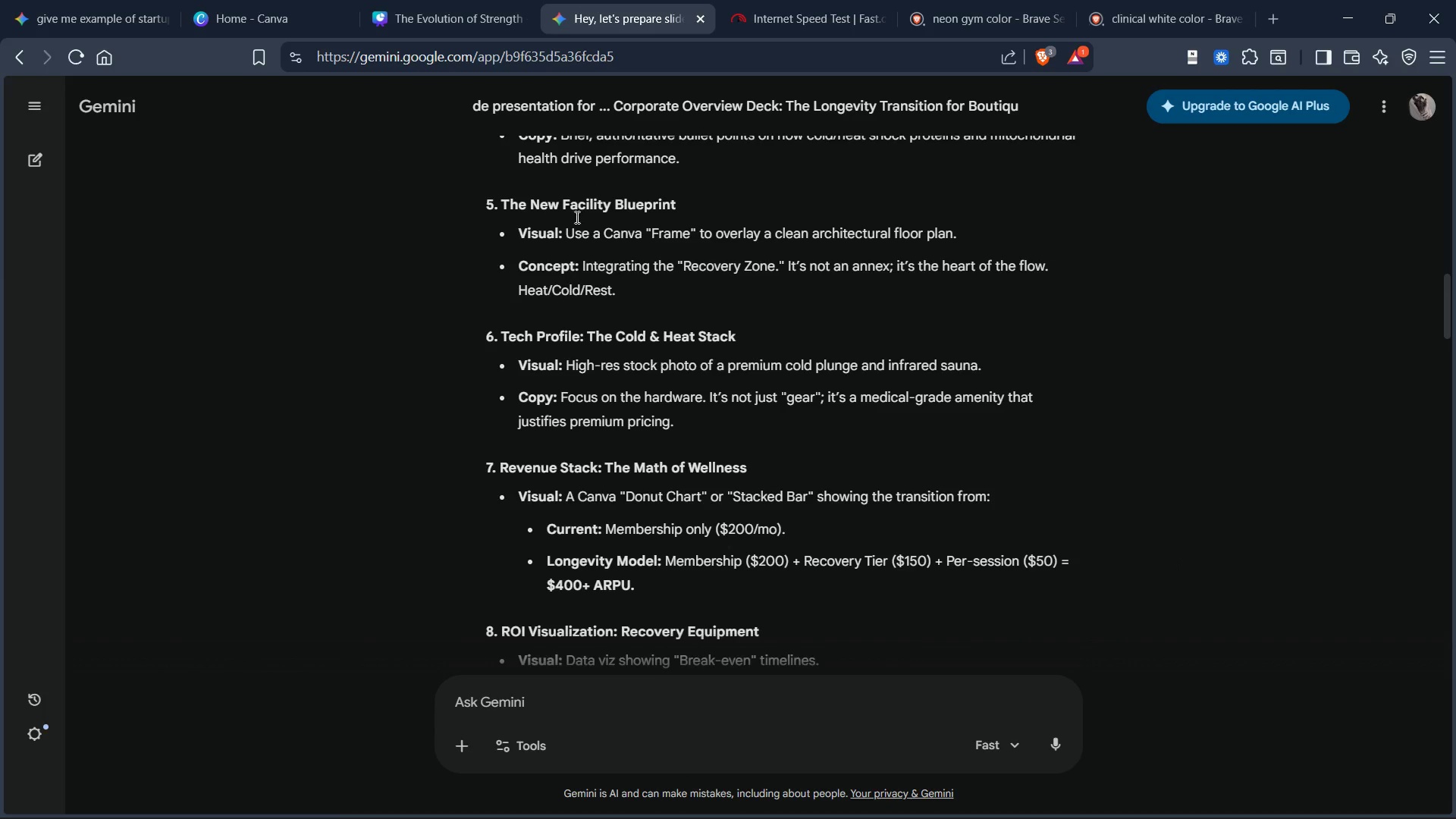 
scroll: coordinate [760, 259], scroll_direction: down, amount: 1.0
 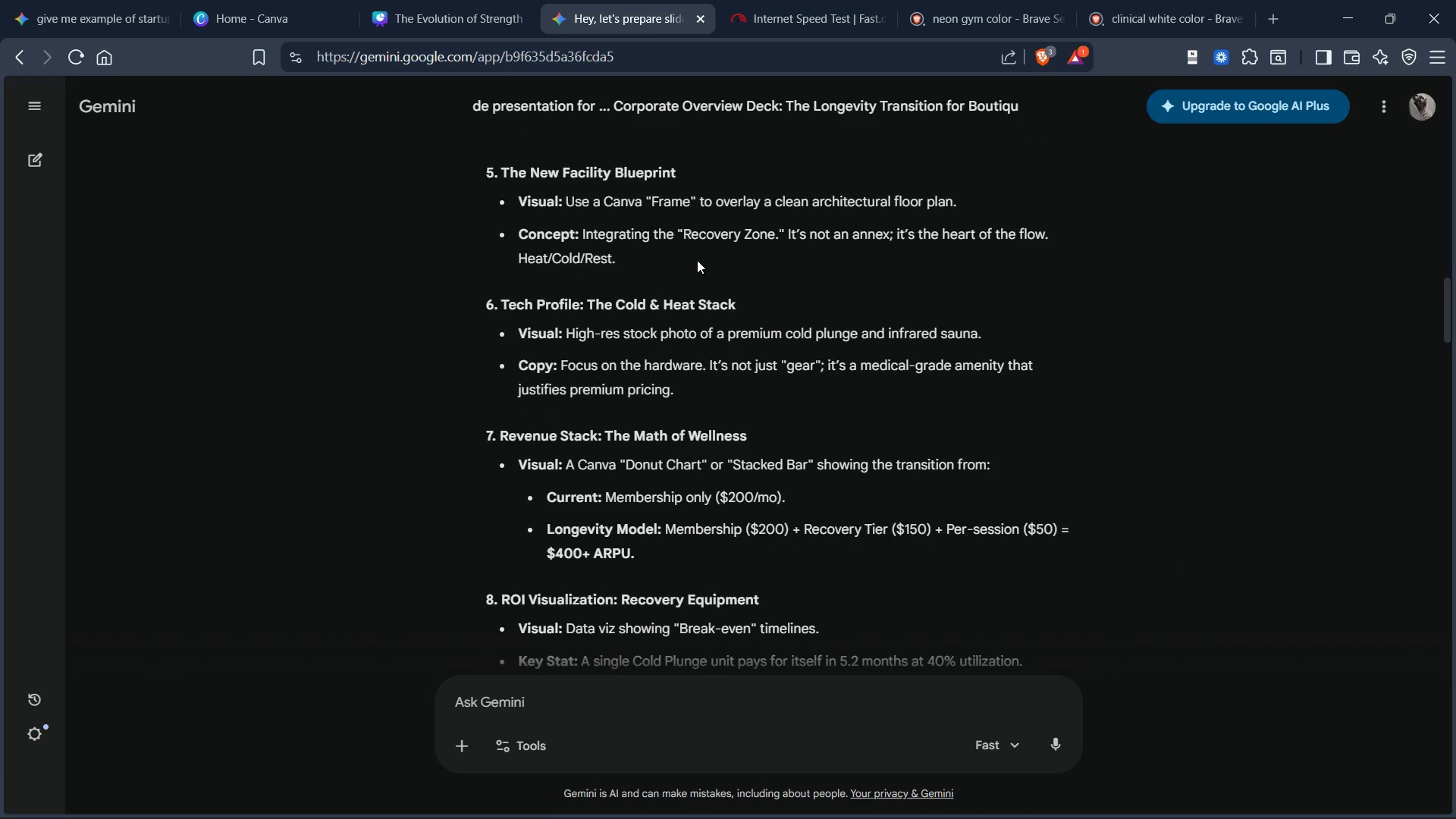 
scroll: coordinate [697, 260], scroll_direction: up, amount: 1.0
 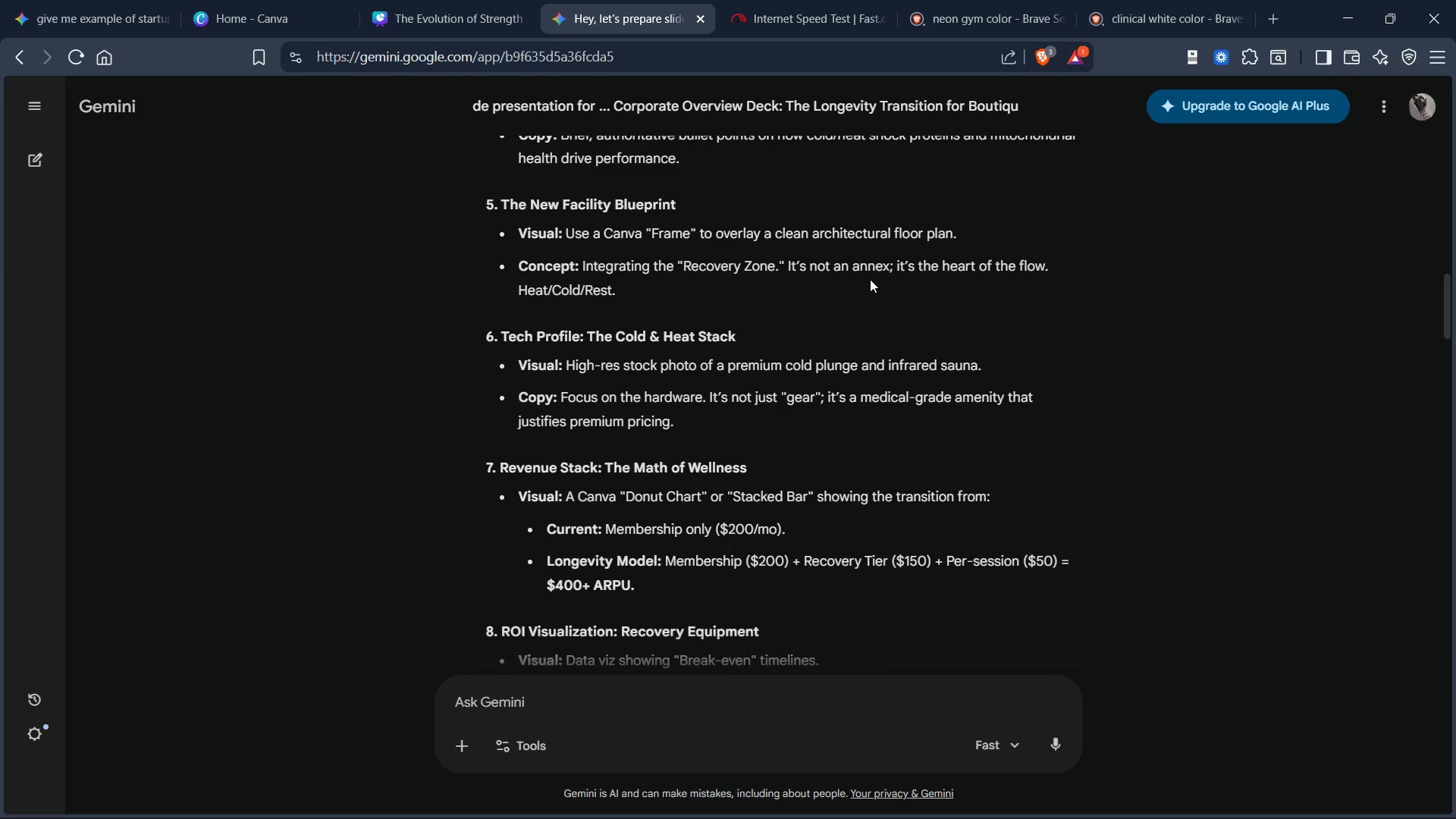 
wait(10.2)
 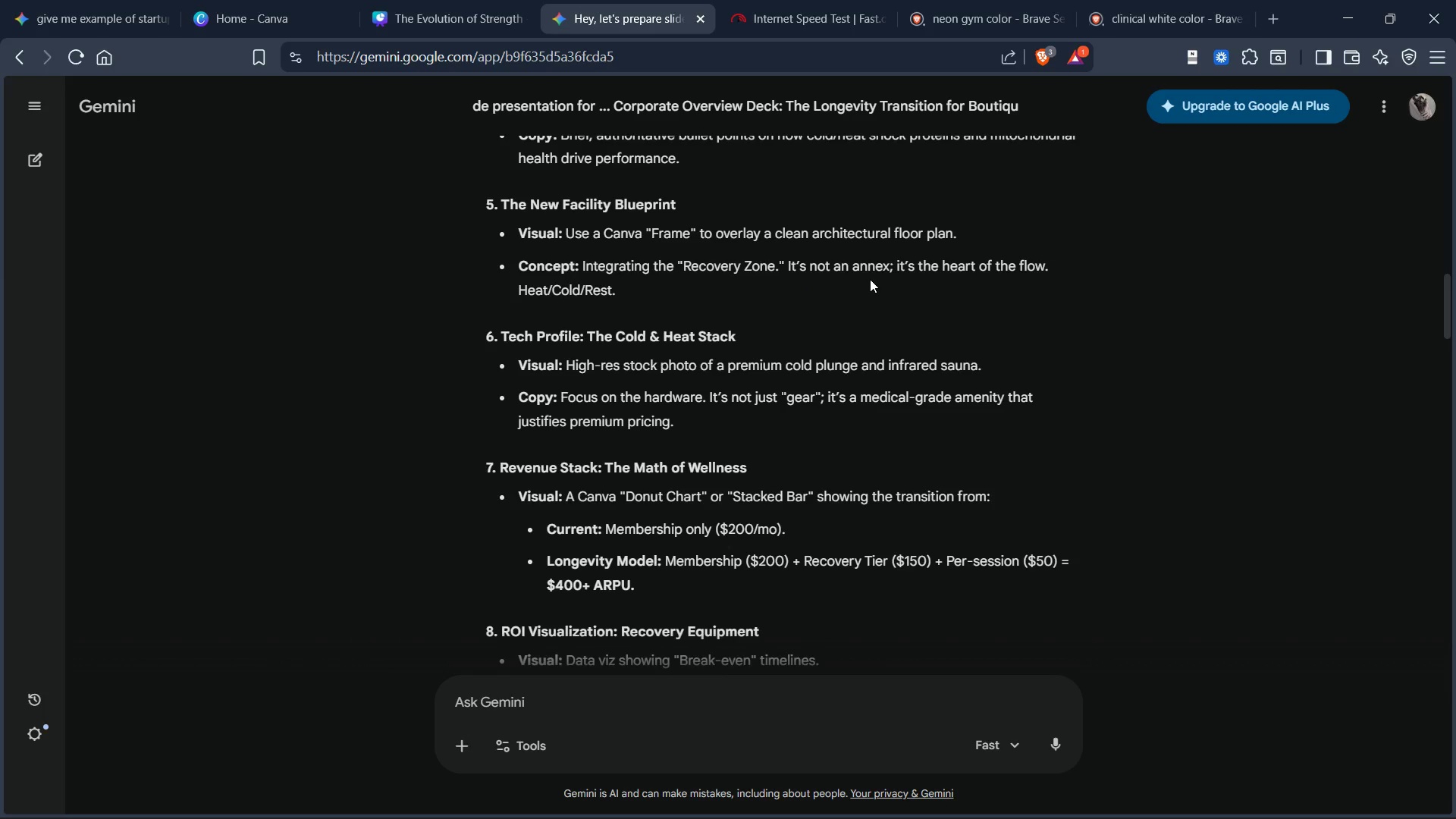 
scroll: coordinate [578, 249], scroll_direction: down, amount: 1.0
 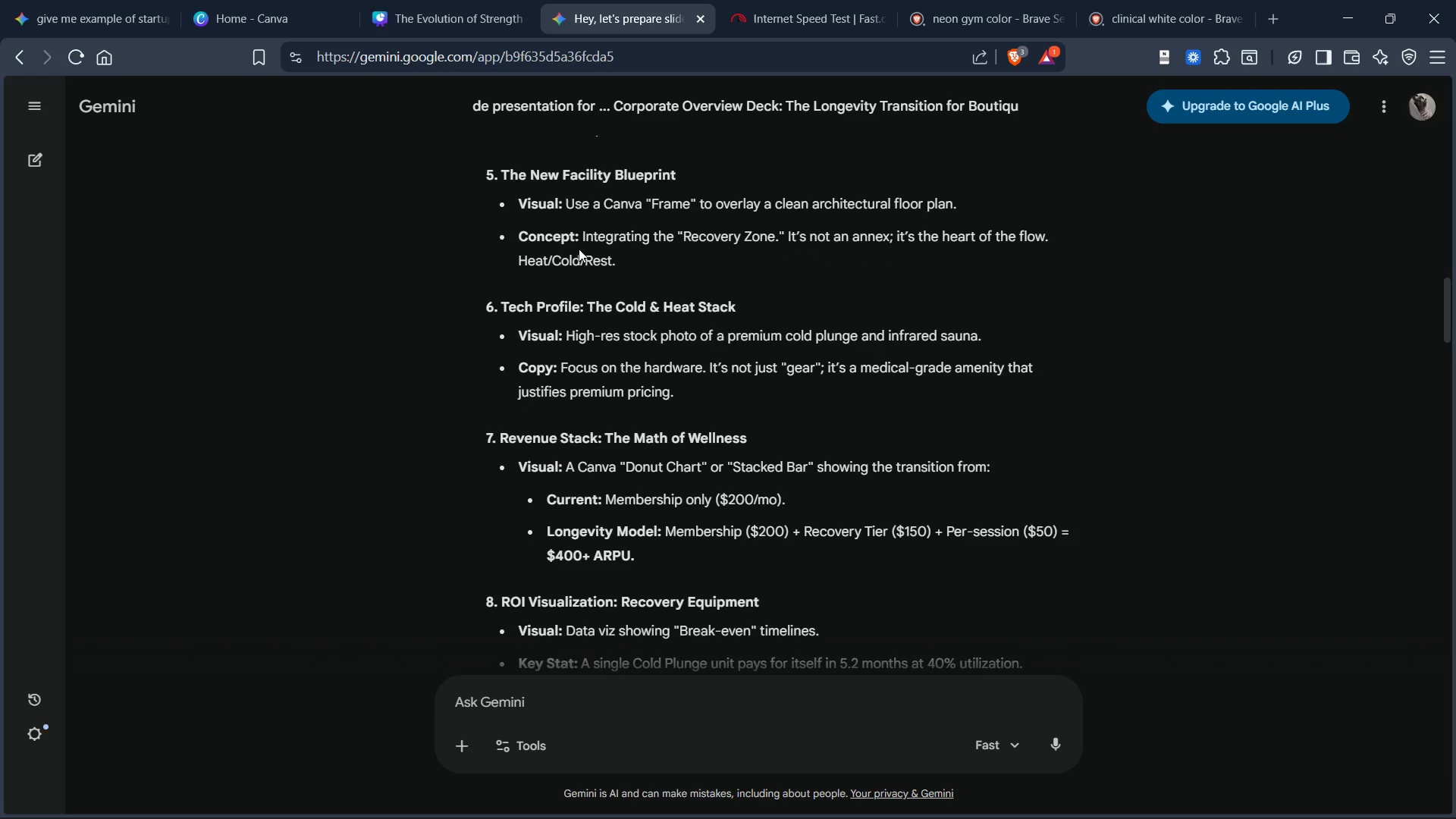 
scroll: coordinate [578, 249], scroll_direction: up, amount: 1.0
 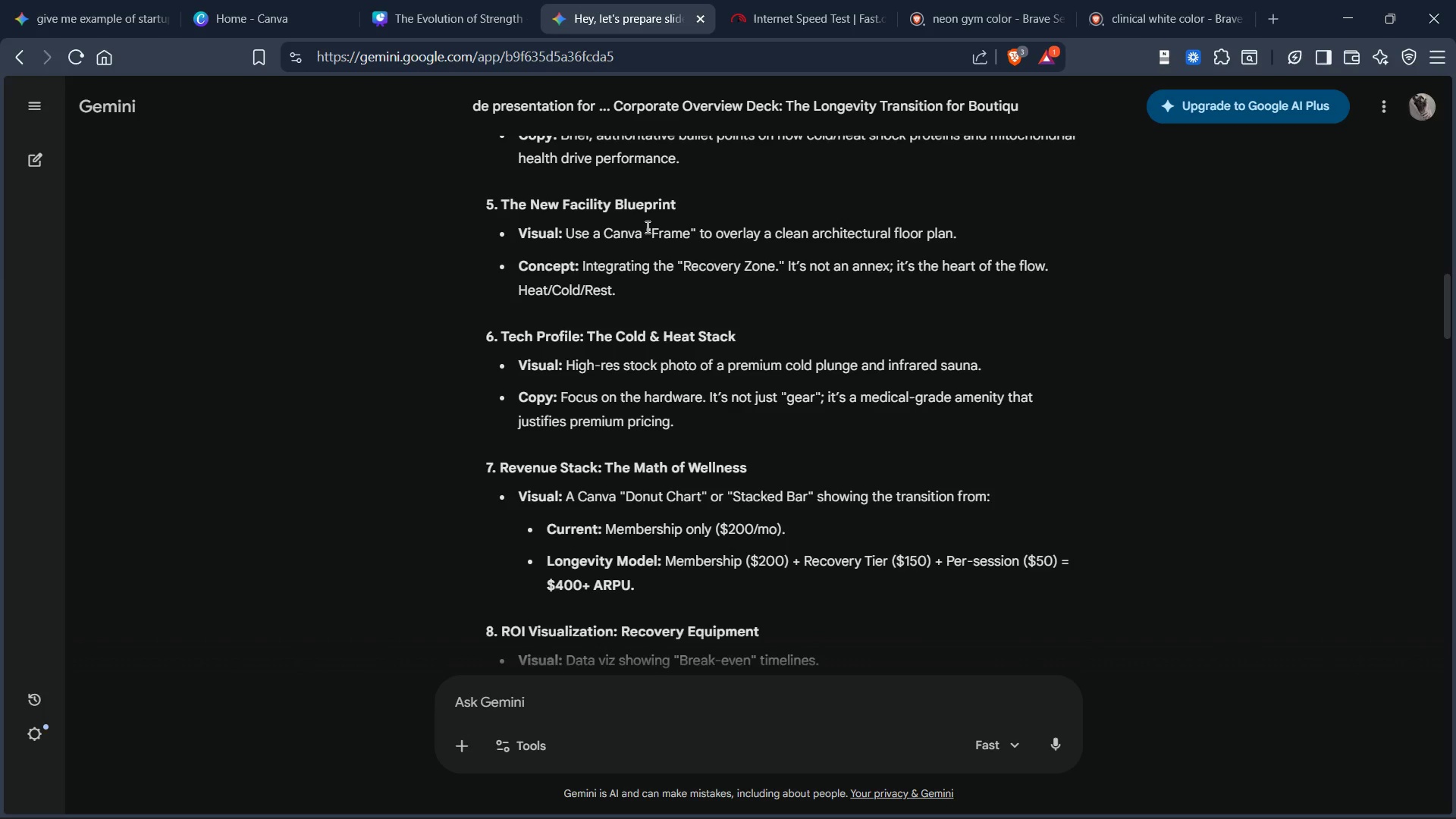 
scroll: coordinate [645, 227], scroll_direction: down, amount: 1.0
 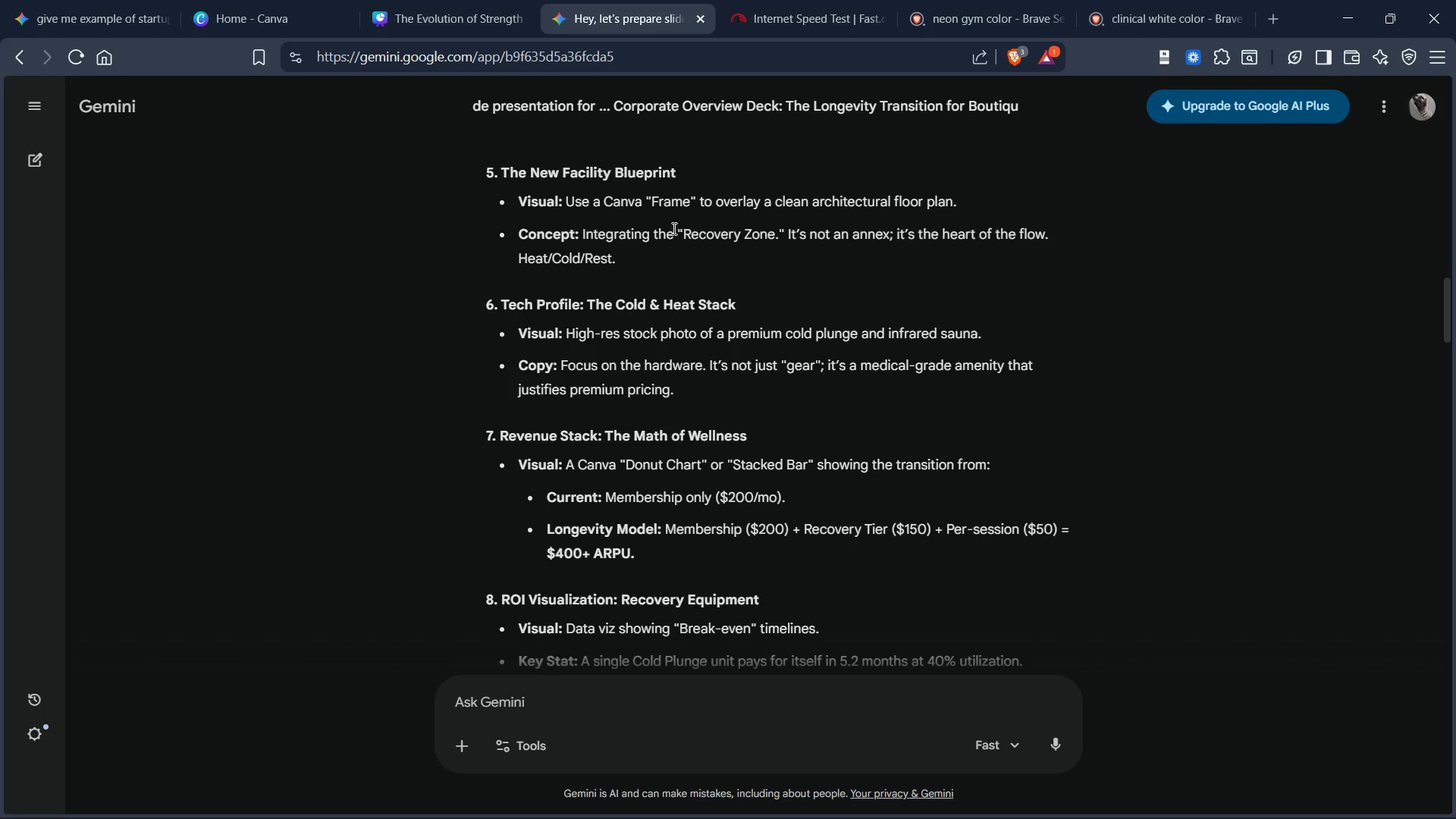 
key(Alt+AltLeft)
 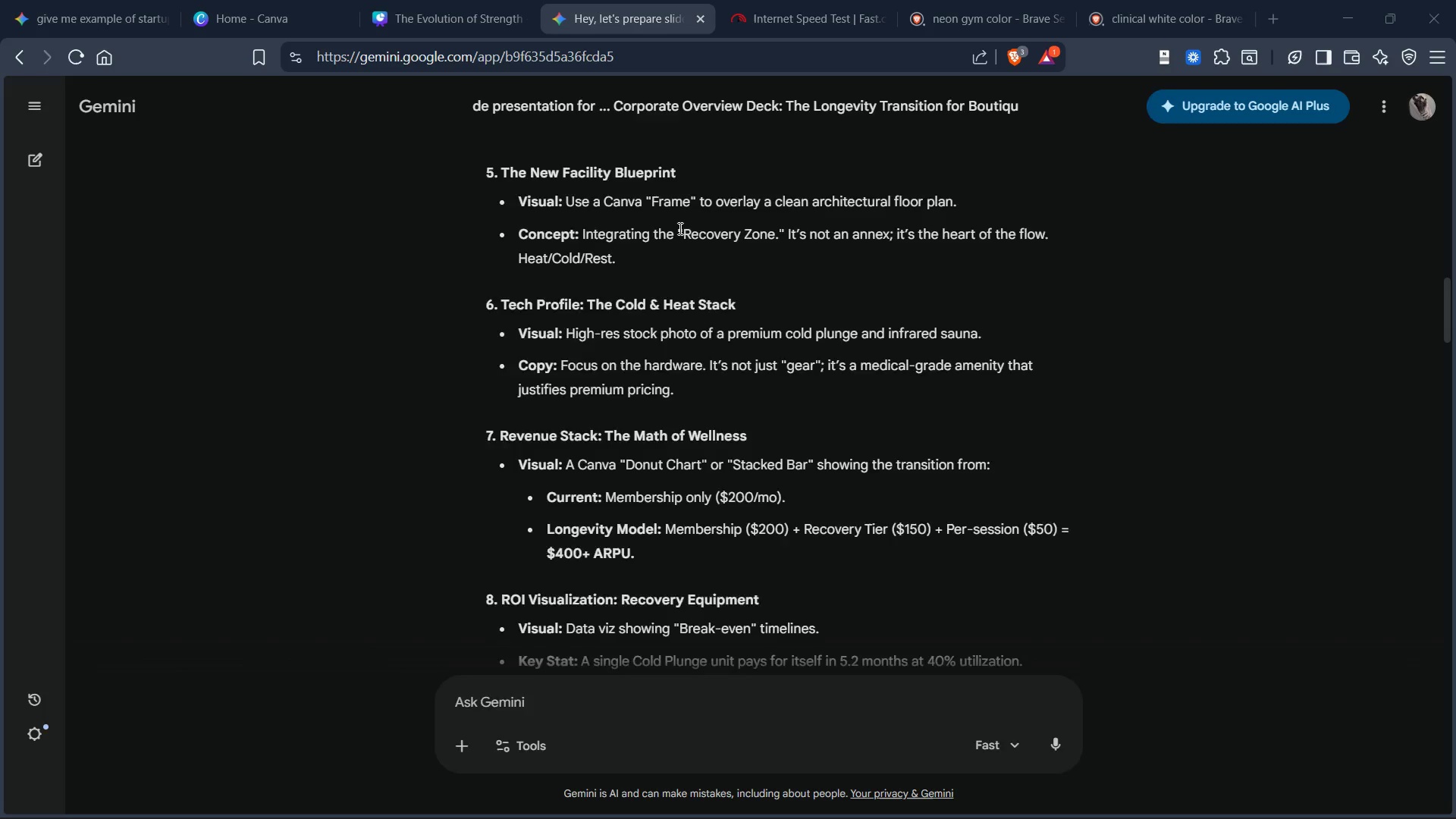 
key(Alt+Tab)
 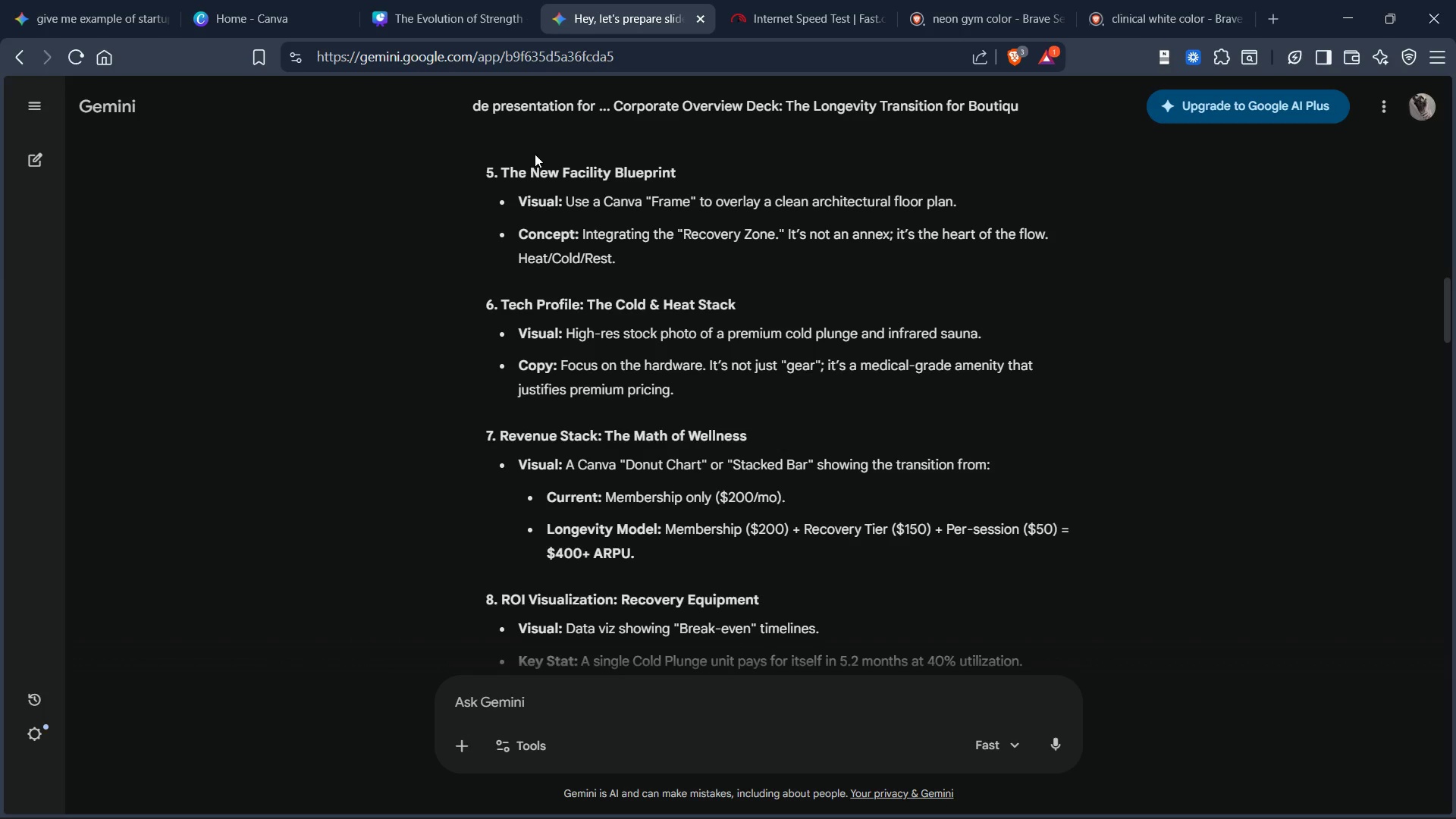 
scroll: coordinate [534, 175], scroll_direction: up, amount: 1.0
 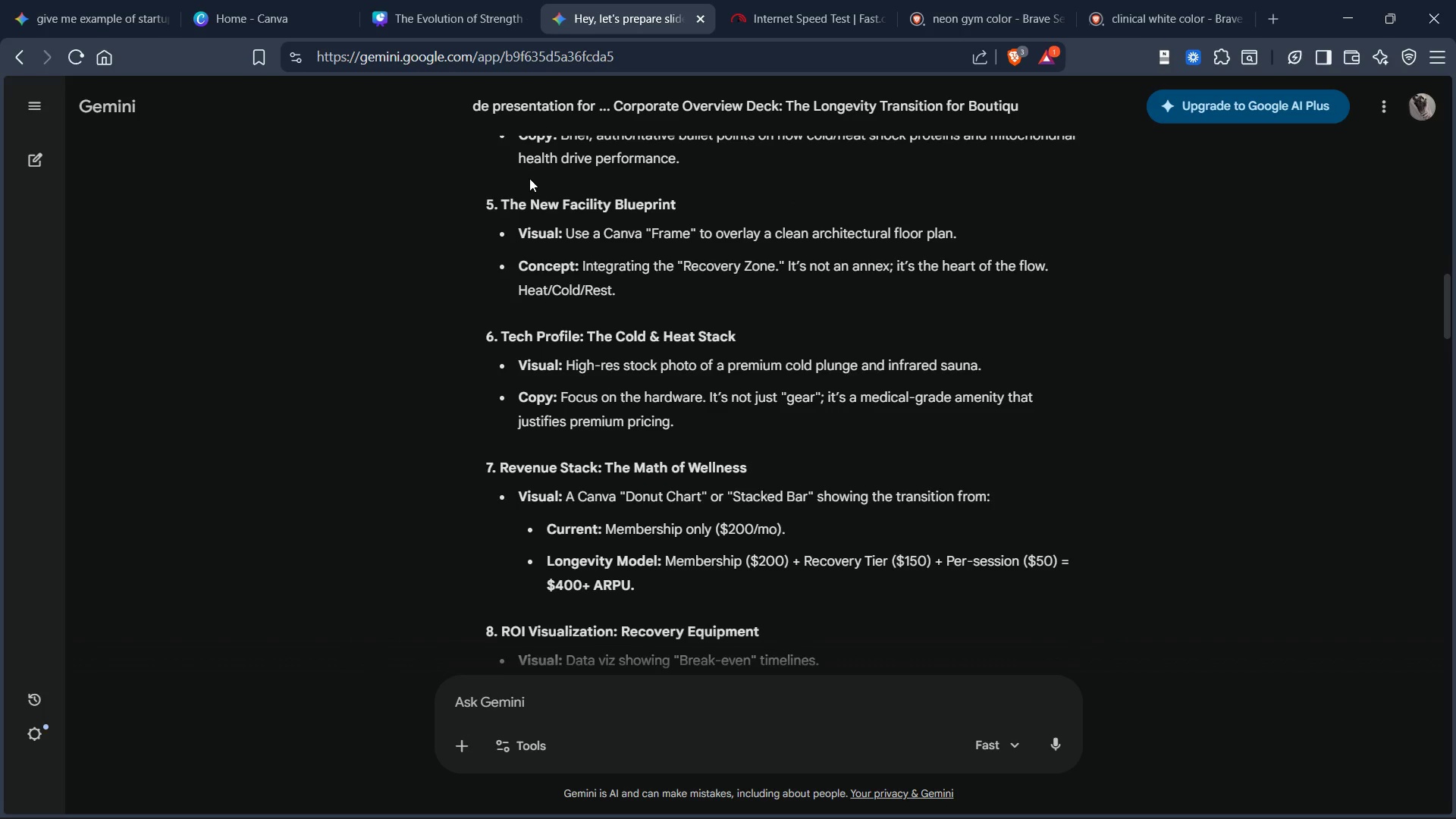 
scroll: coordinate [529, 178], scroll_direction: down, amount: 1.0
 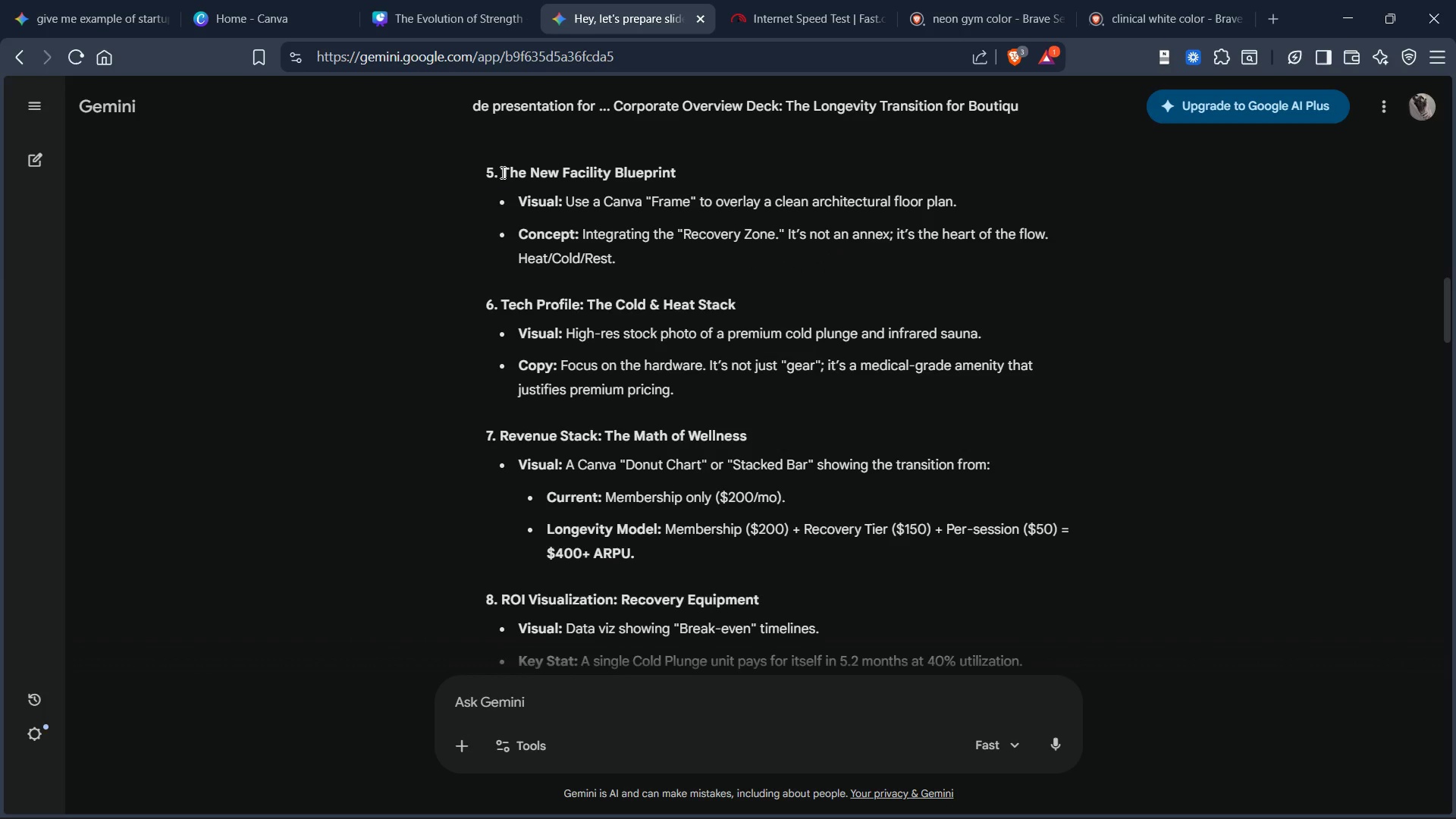 
mouse_move([454, 29])
 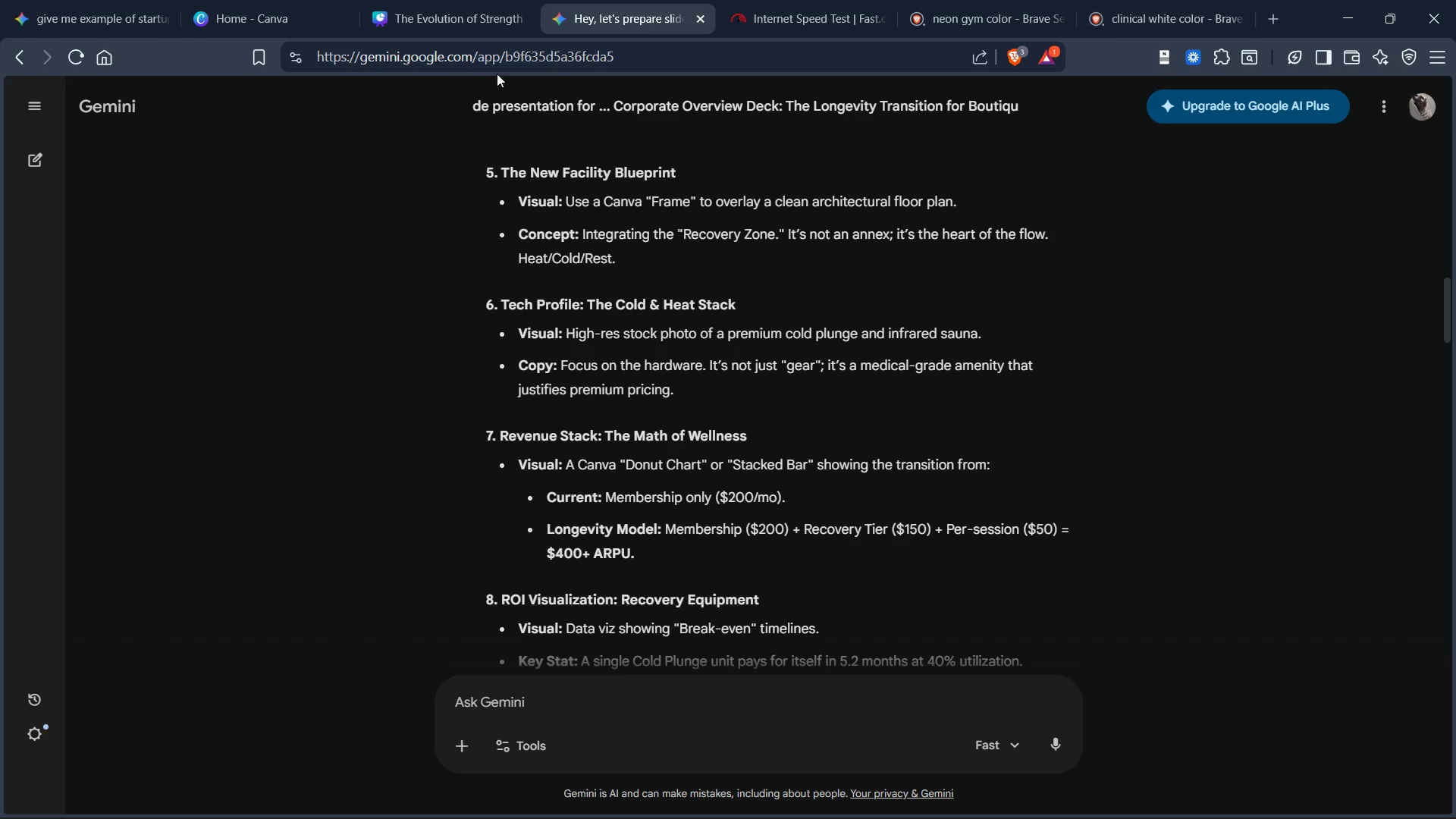 
left_click([439, 21])
 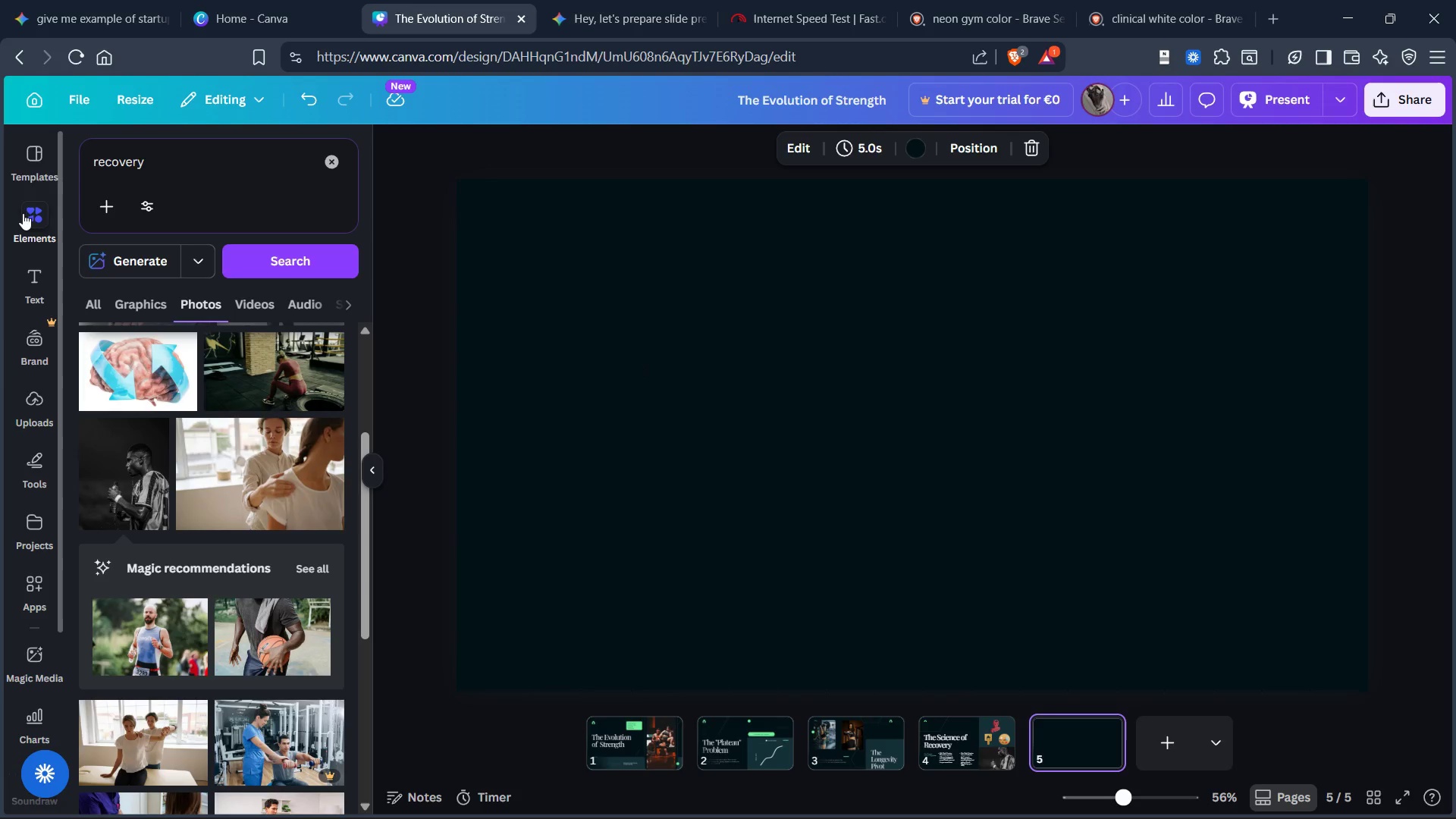 
left_click([20, 150])
 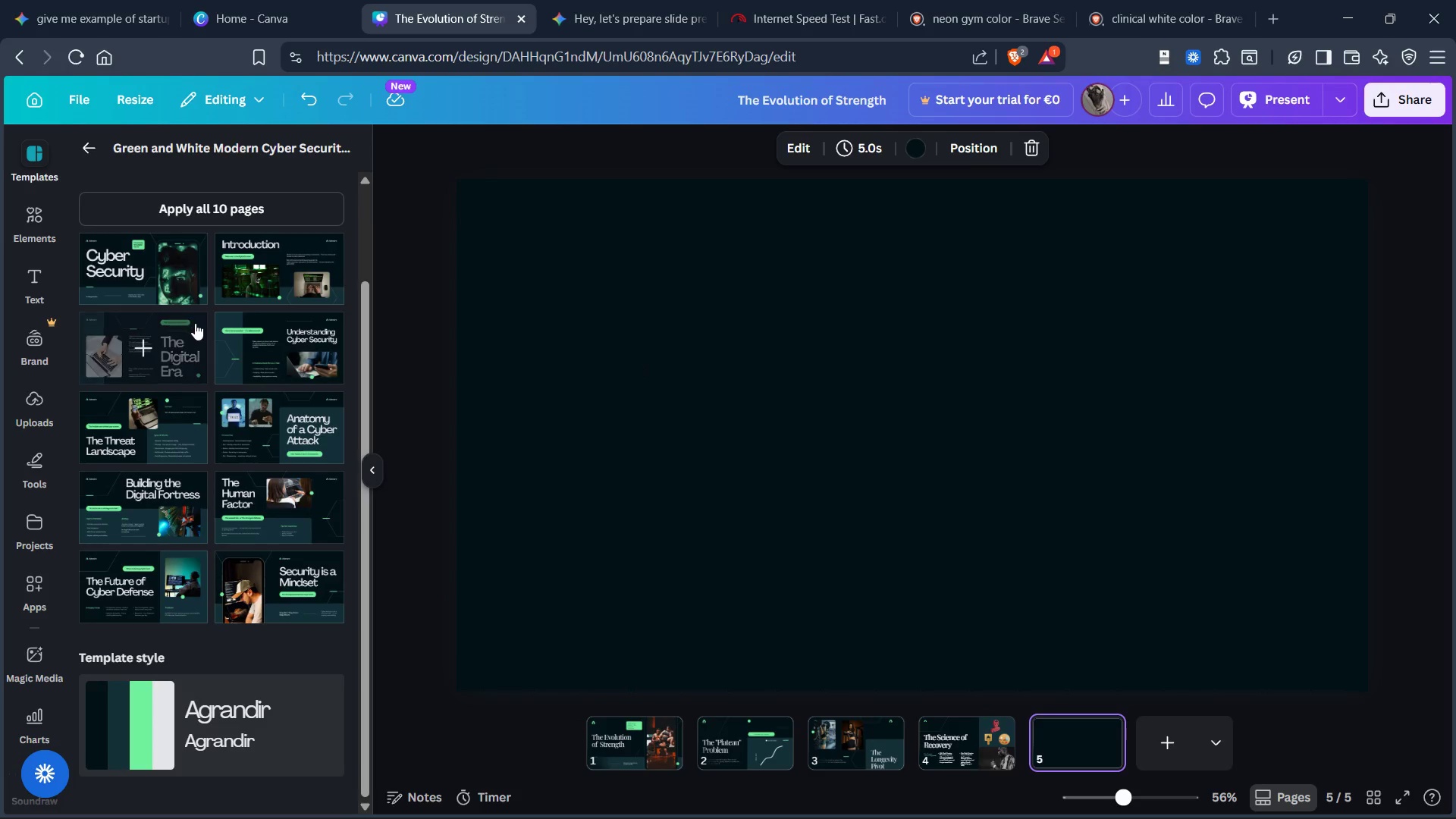 
scroll: coordinate [206, 334], scroll_direction: down, amount: 1.0
 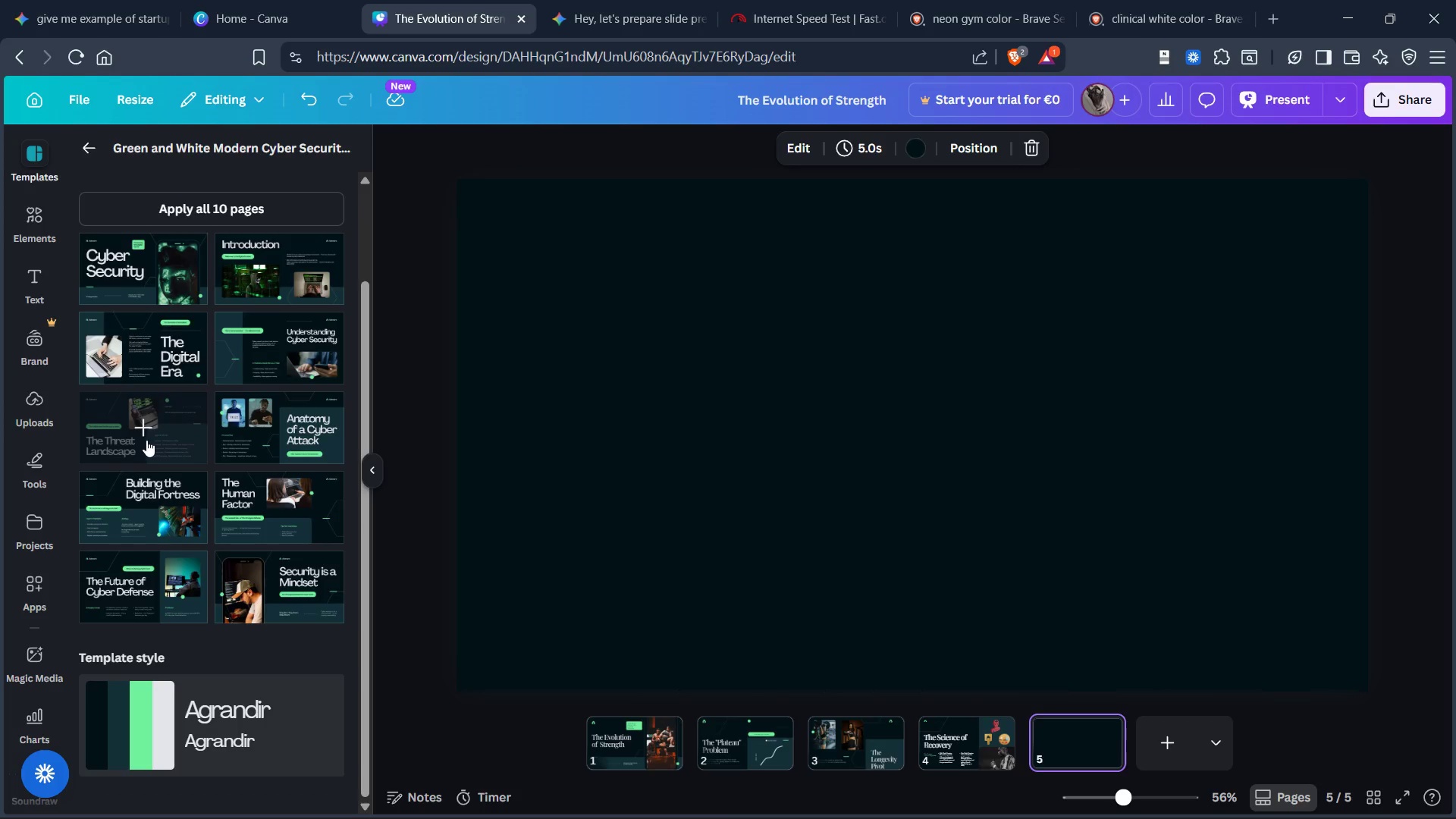 
left_click([143, 435])
 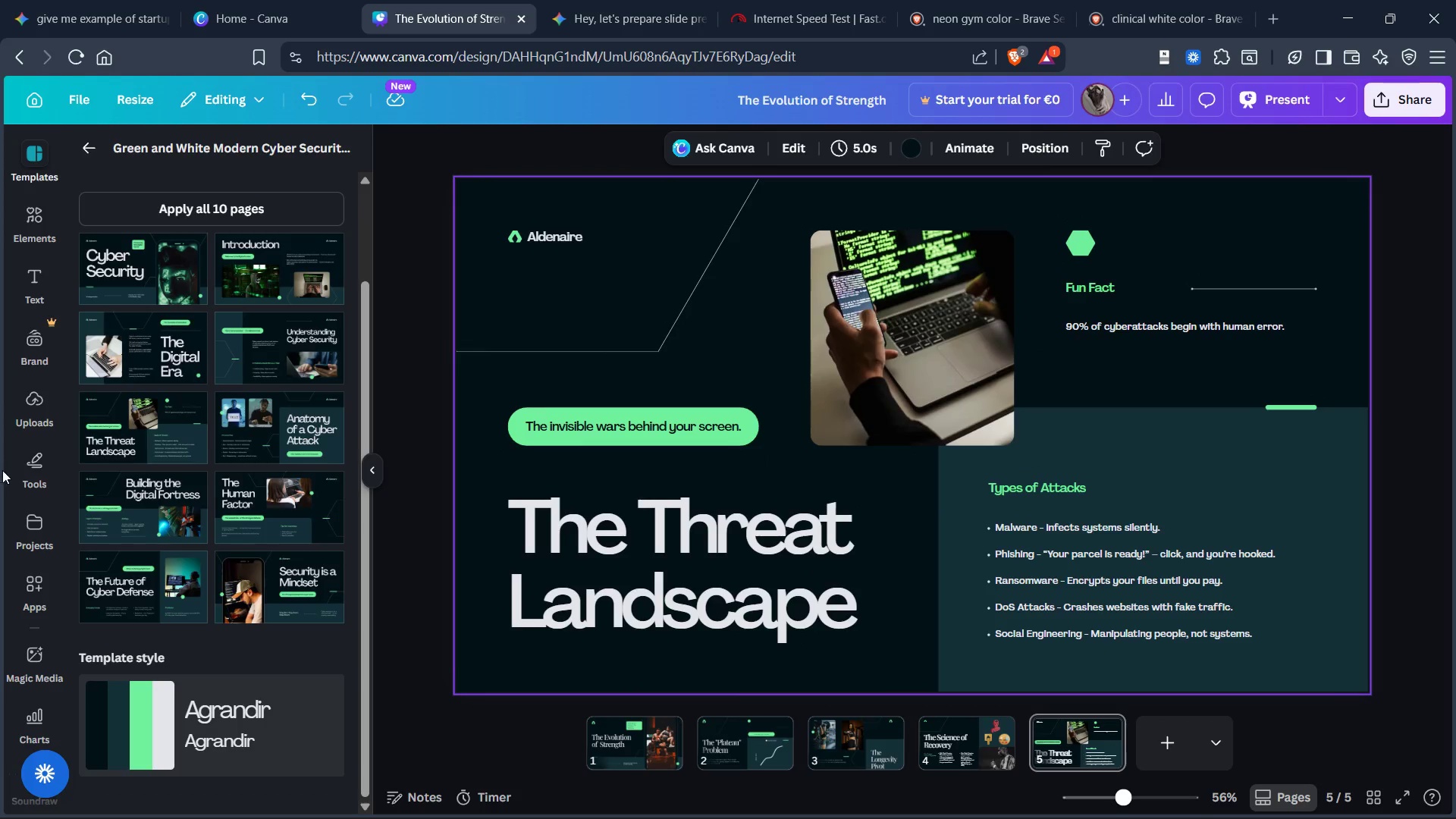 
left_click([152, 486])
 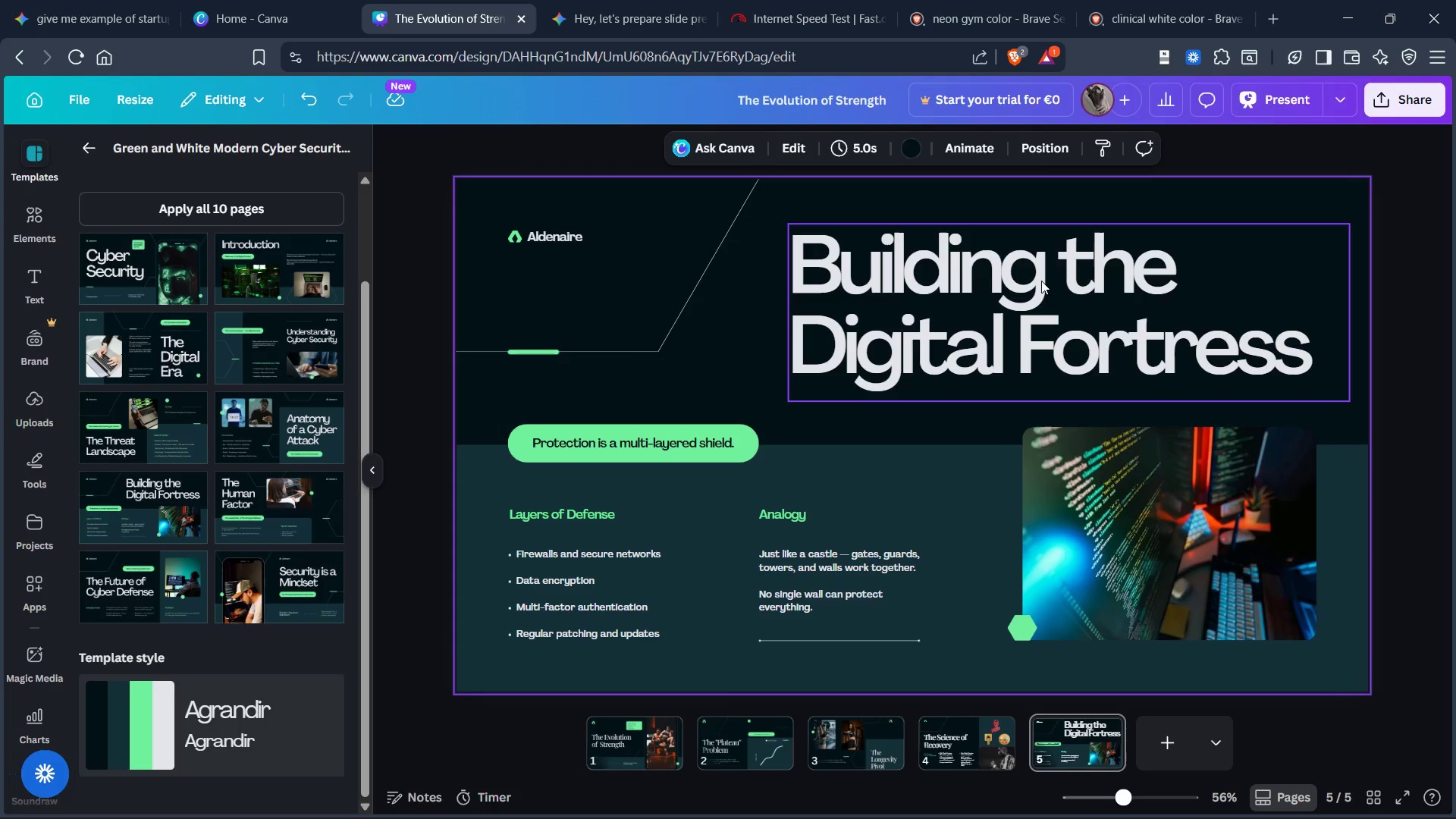 
left_click([1041, 281])
 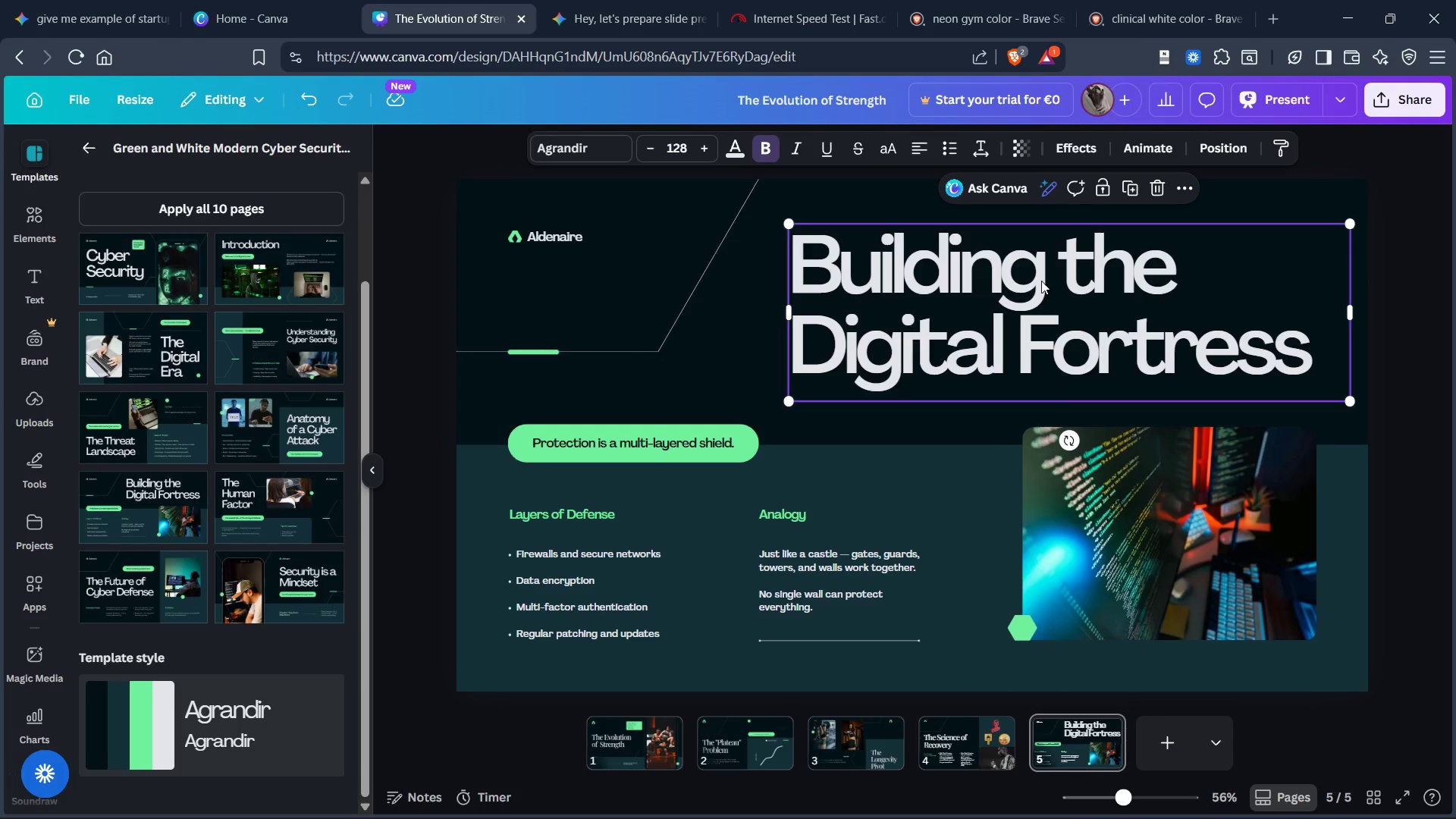 
double_click([1041, 281])
 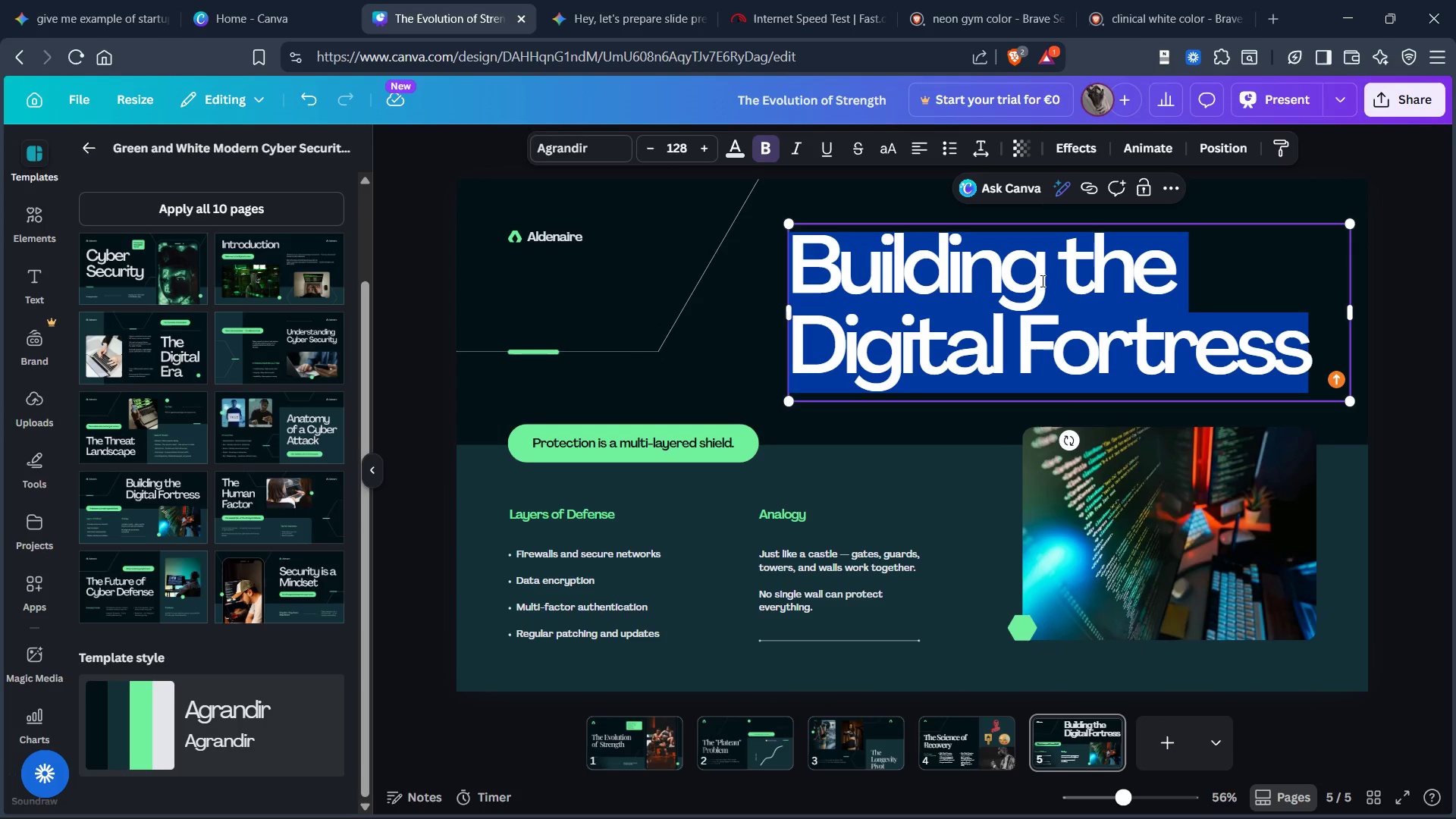 
type(The ne)
key(Backspace)
key(Backspace)
type(Nea)
key(Backspace)
type(w Facility B)
key(Backspace)
type(luepir)
key(Backspace)
key(Backspace)
type(rint)
 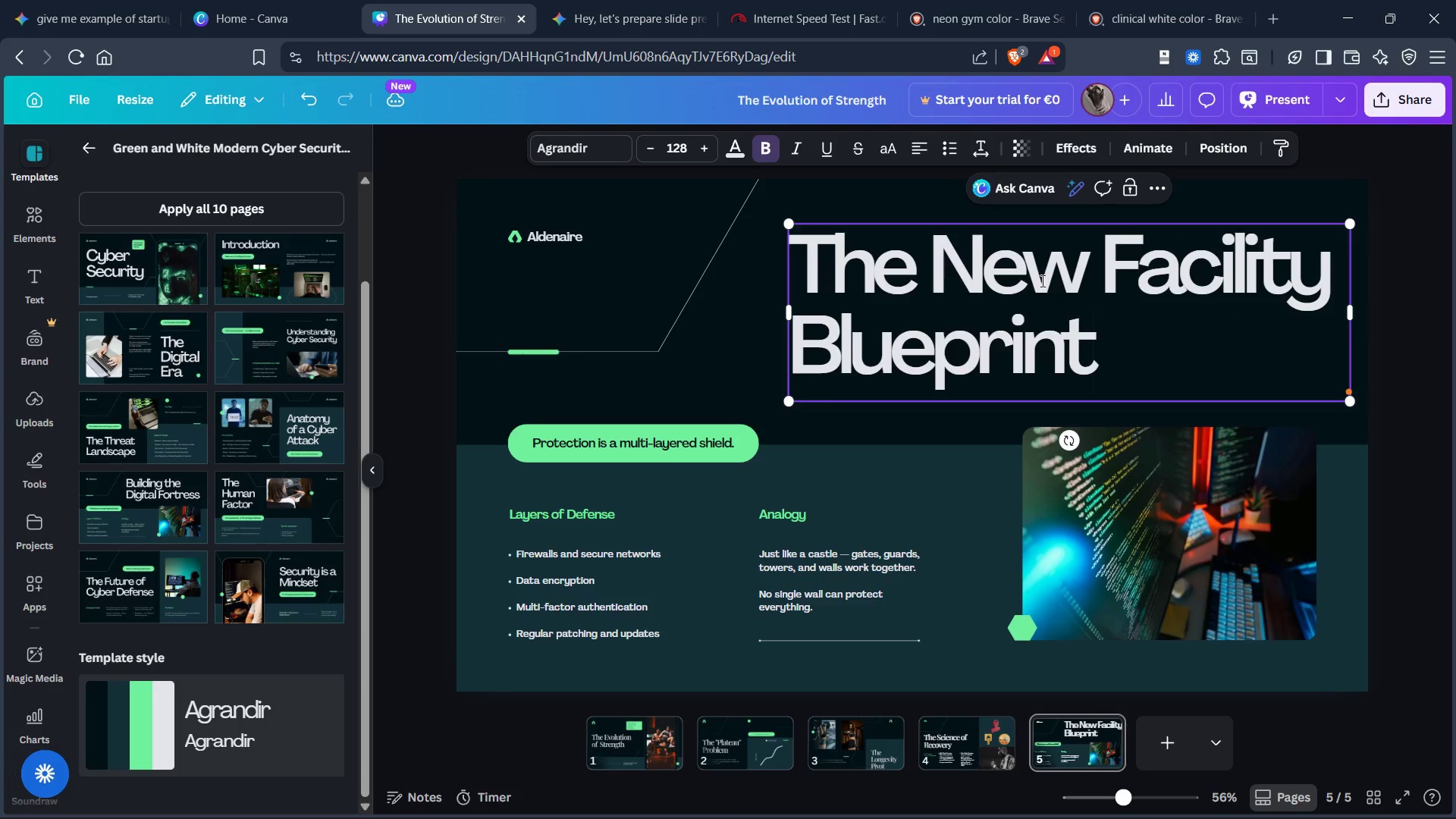 
hold_key(key=K, duration=0.31)
 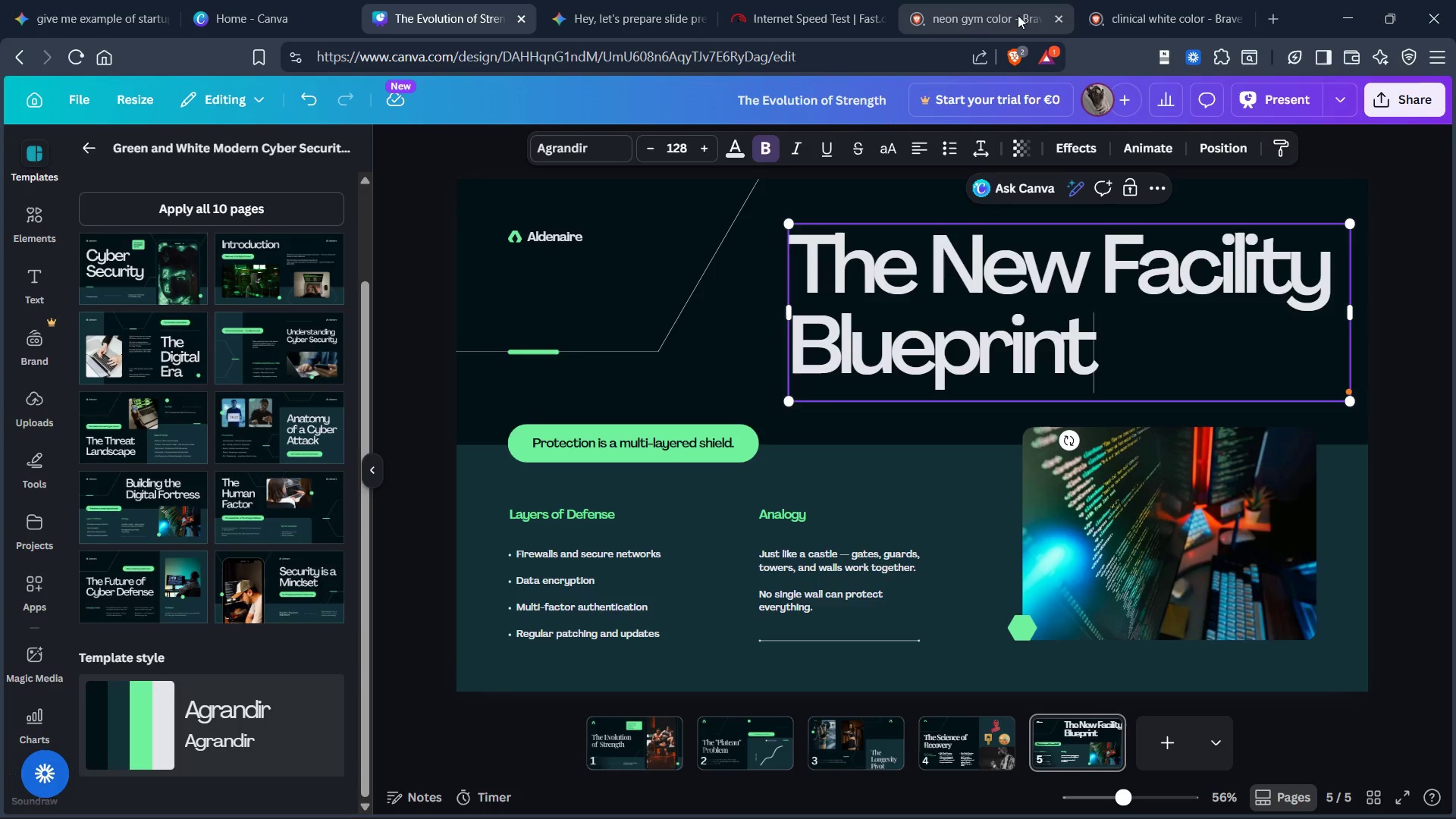 
left_click([562, 140])
 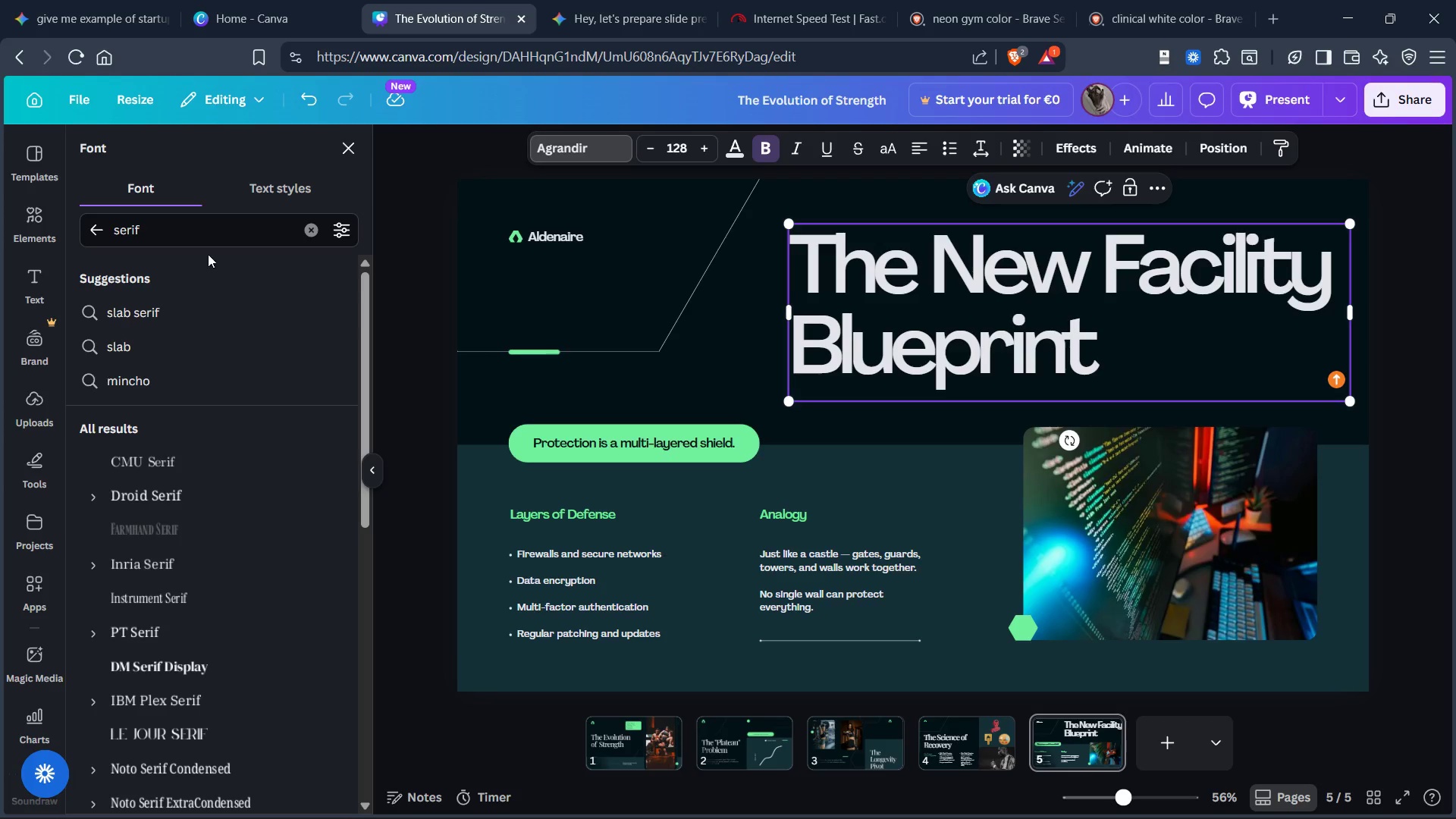 
wait(5.09)
 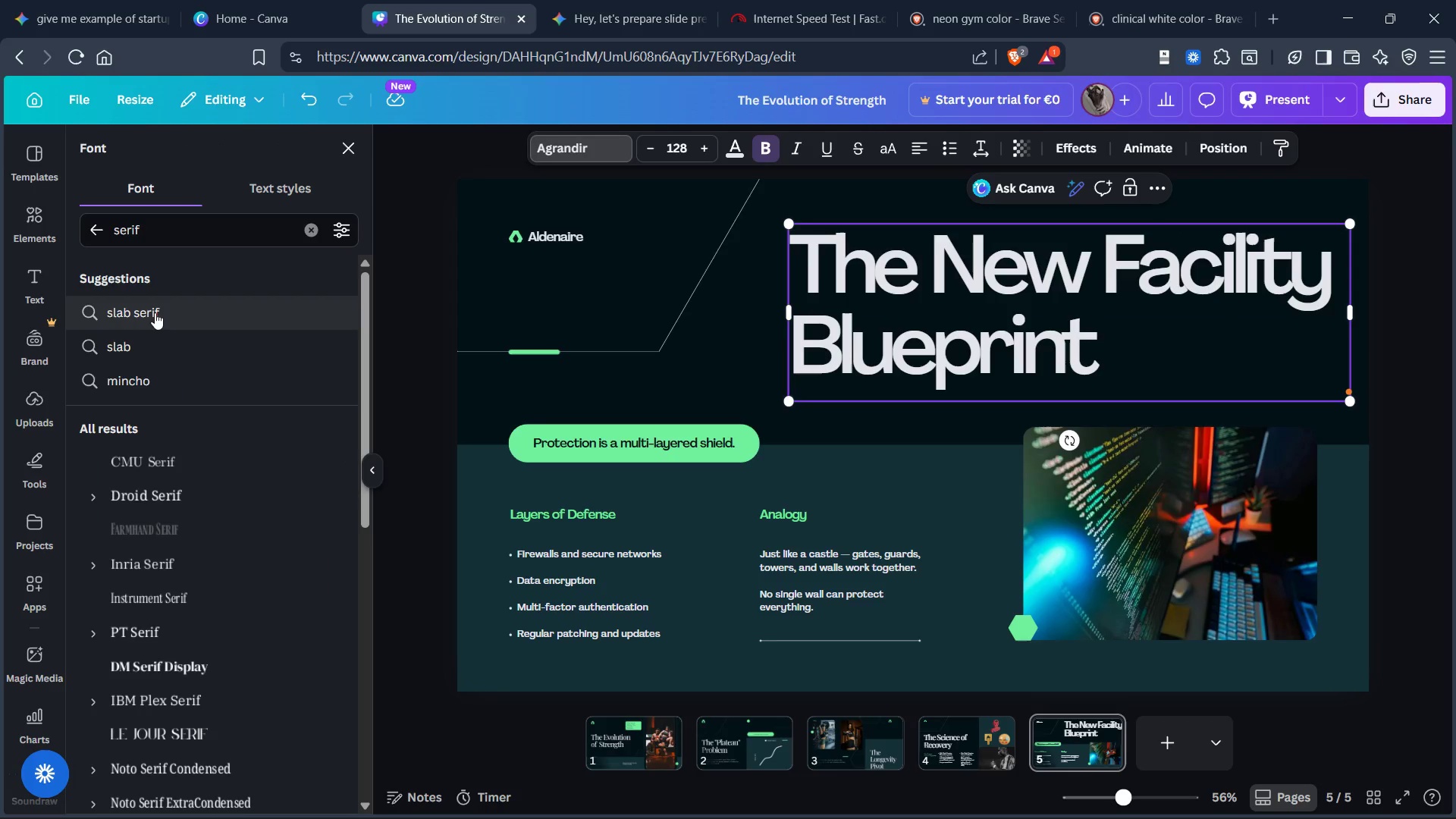 
left_click([315, 228])
 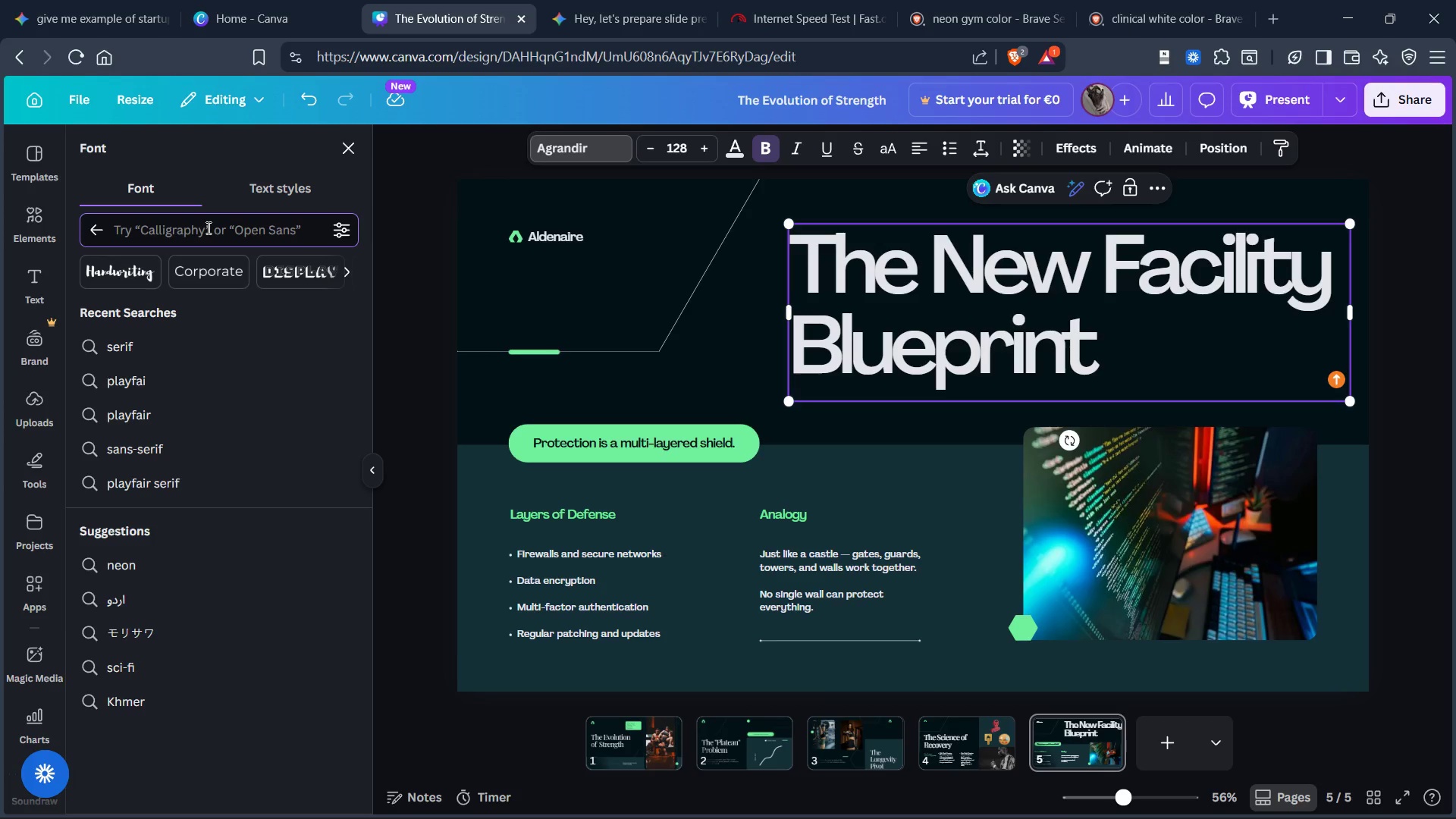 
type(fd)
 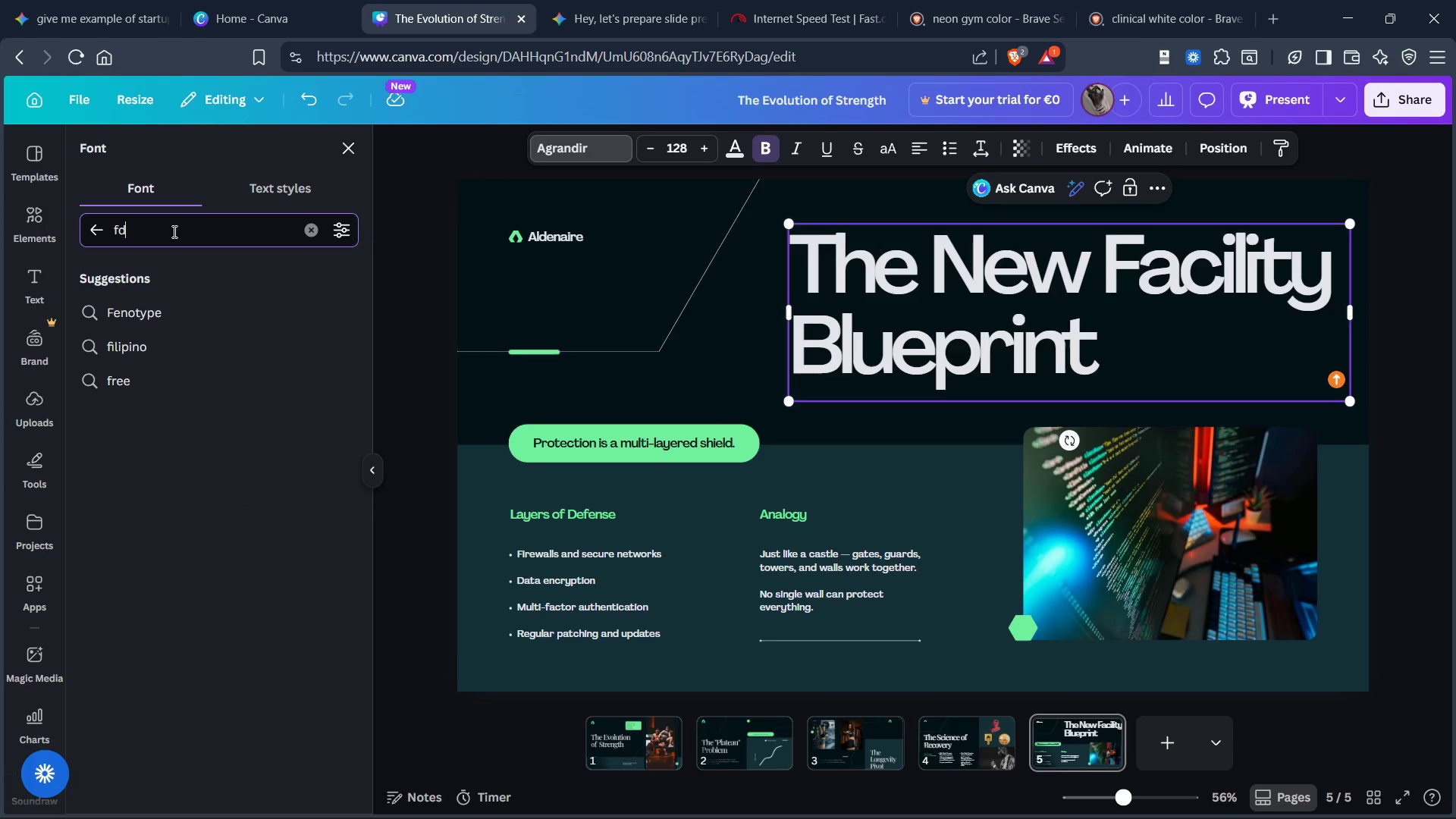 
key(Control+Backspace)
 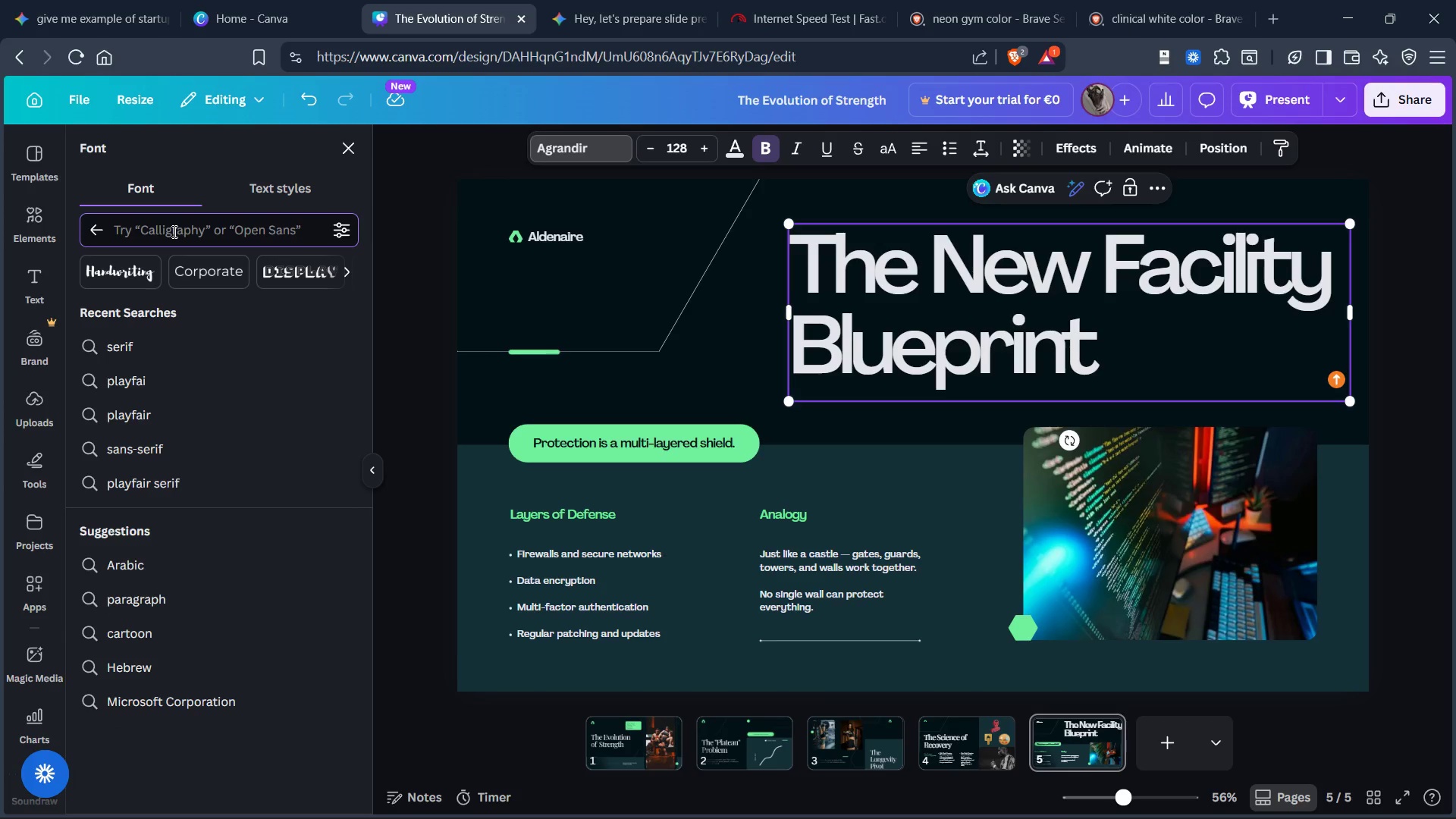 
type(playfair)
 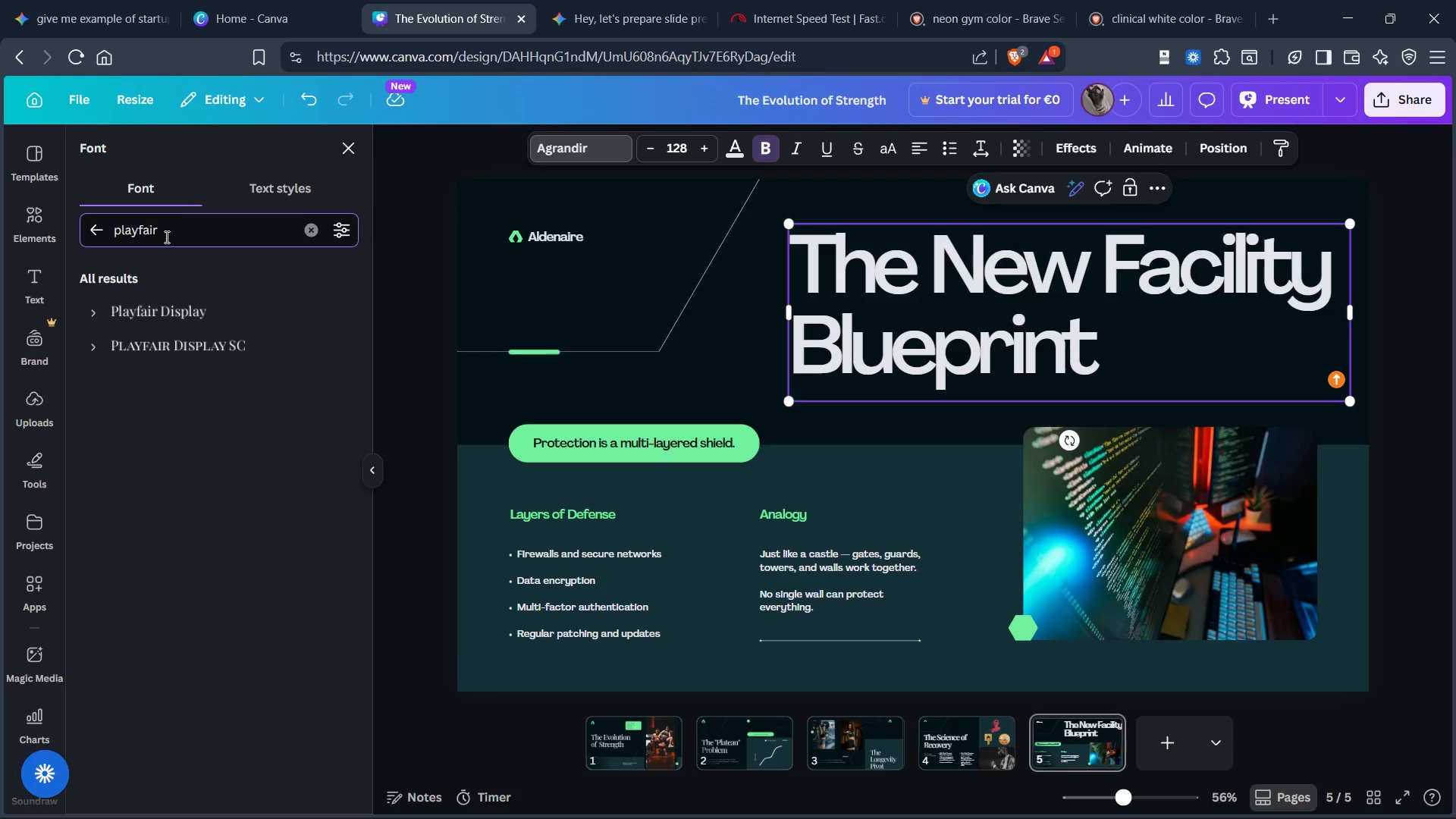 
left_click([140, 310])
 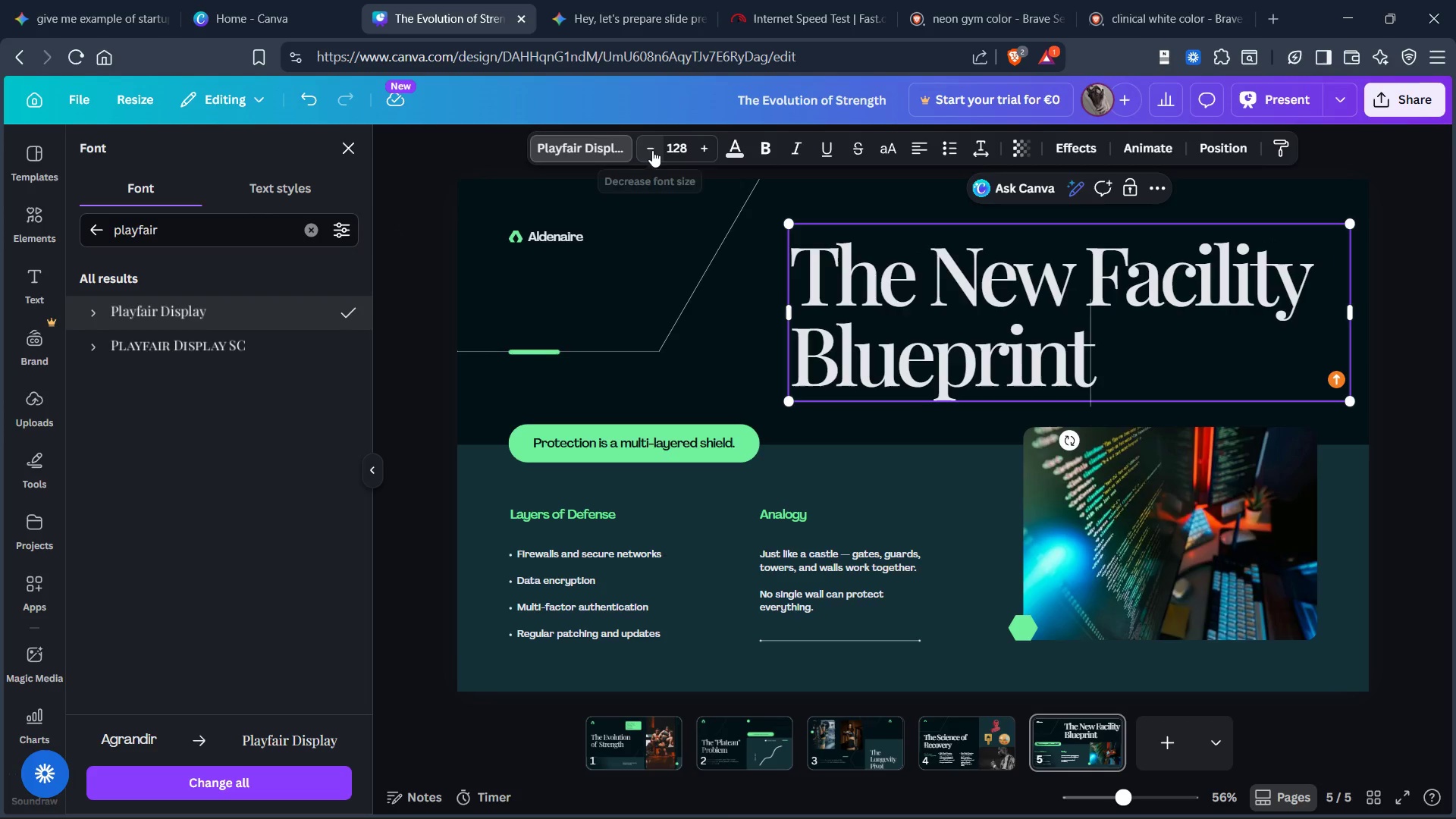 
double_click([648, 145])
 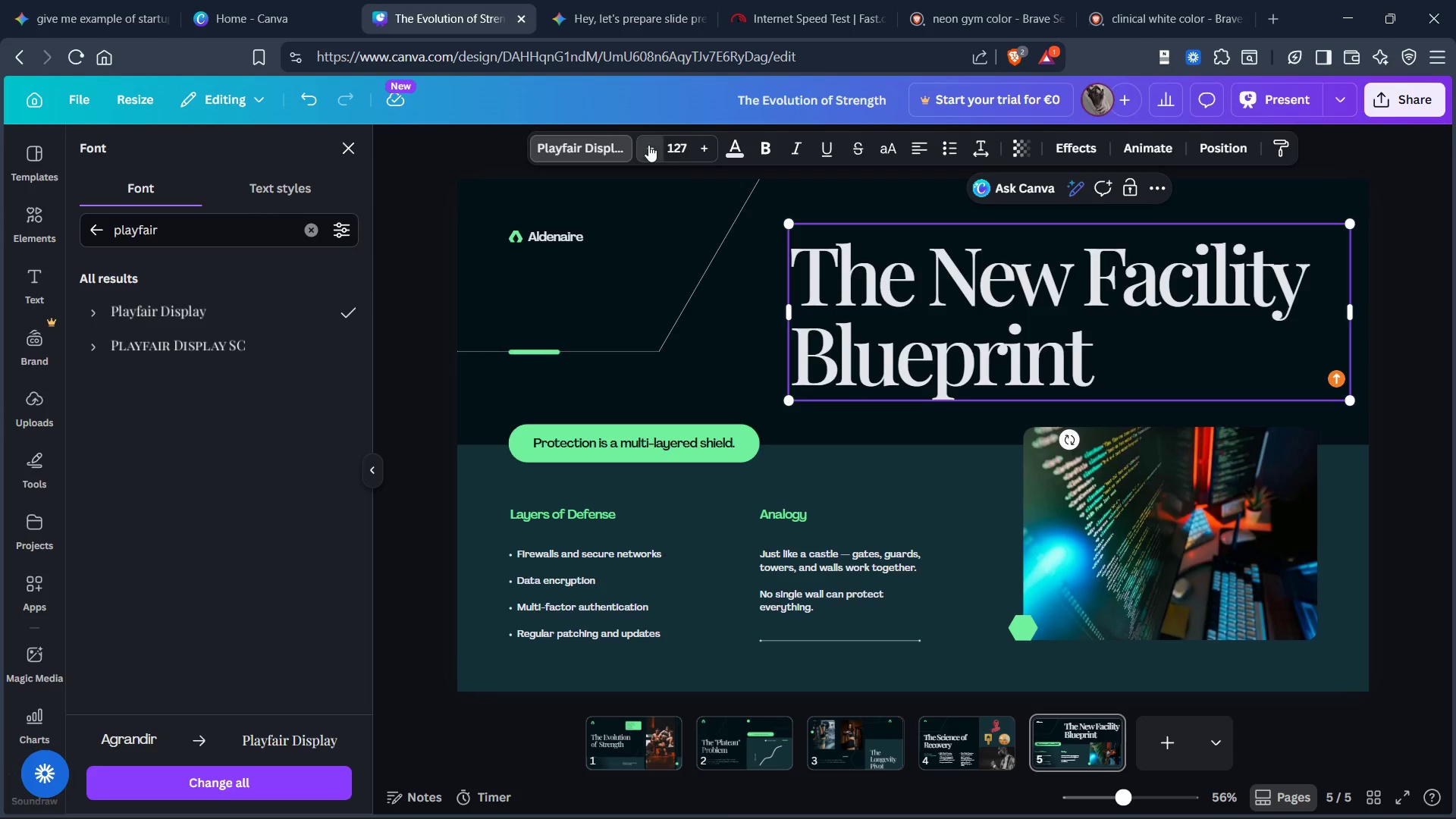 
triple_click([648, 145])
 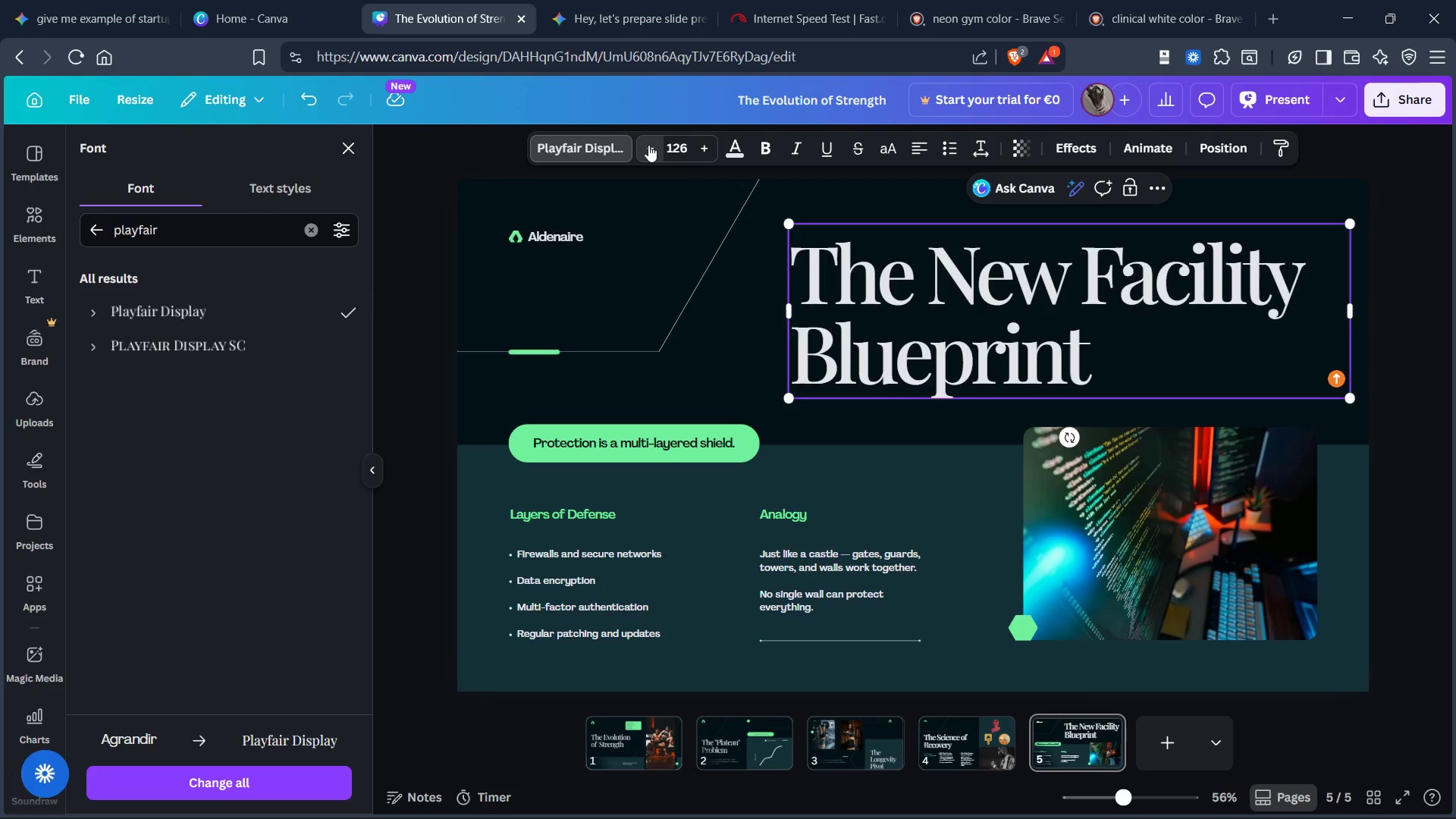 
triple_click([648, 145])
 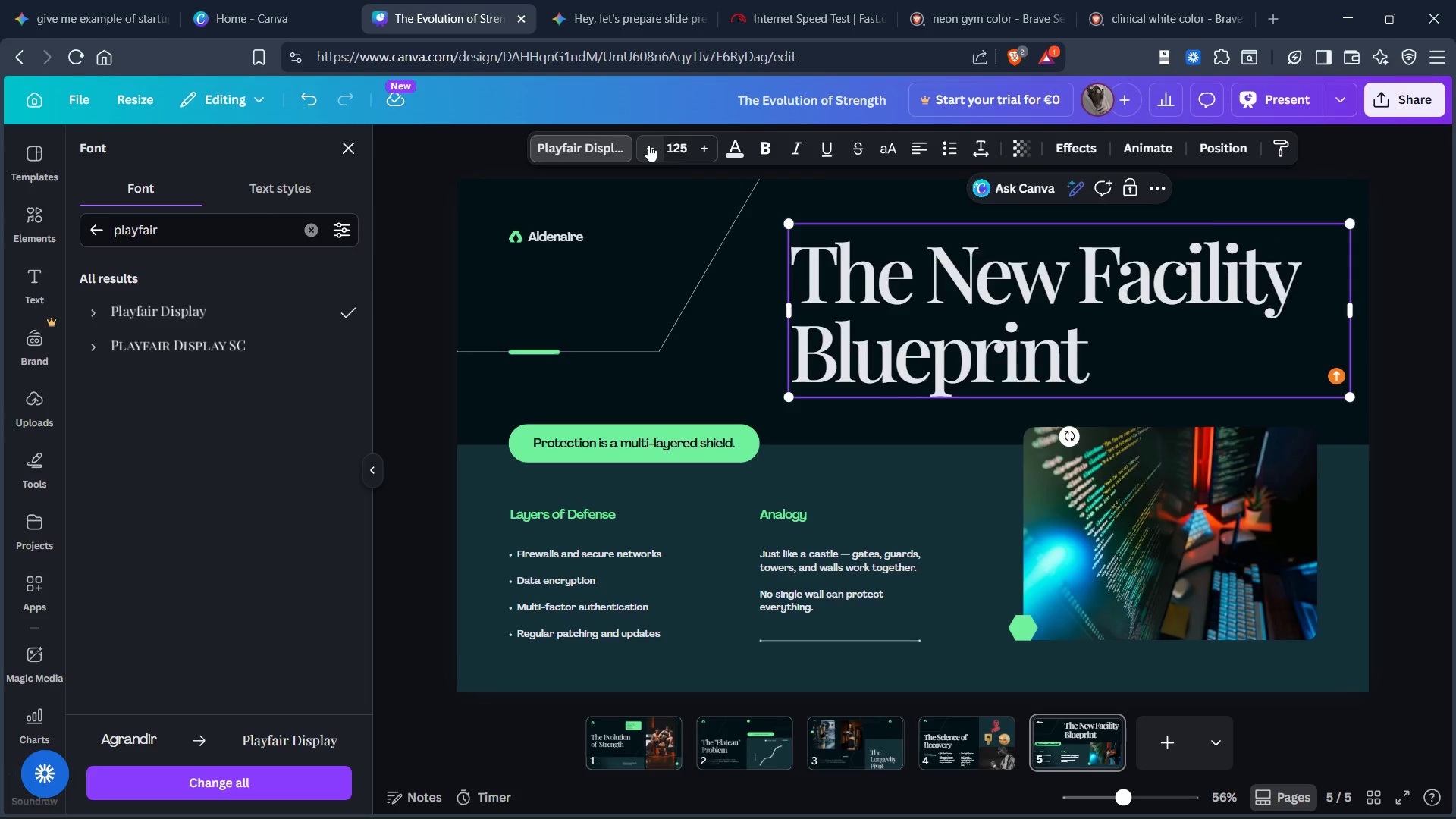 
triple_click([648, 145])
 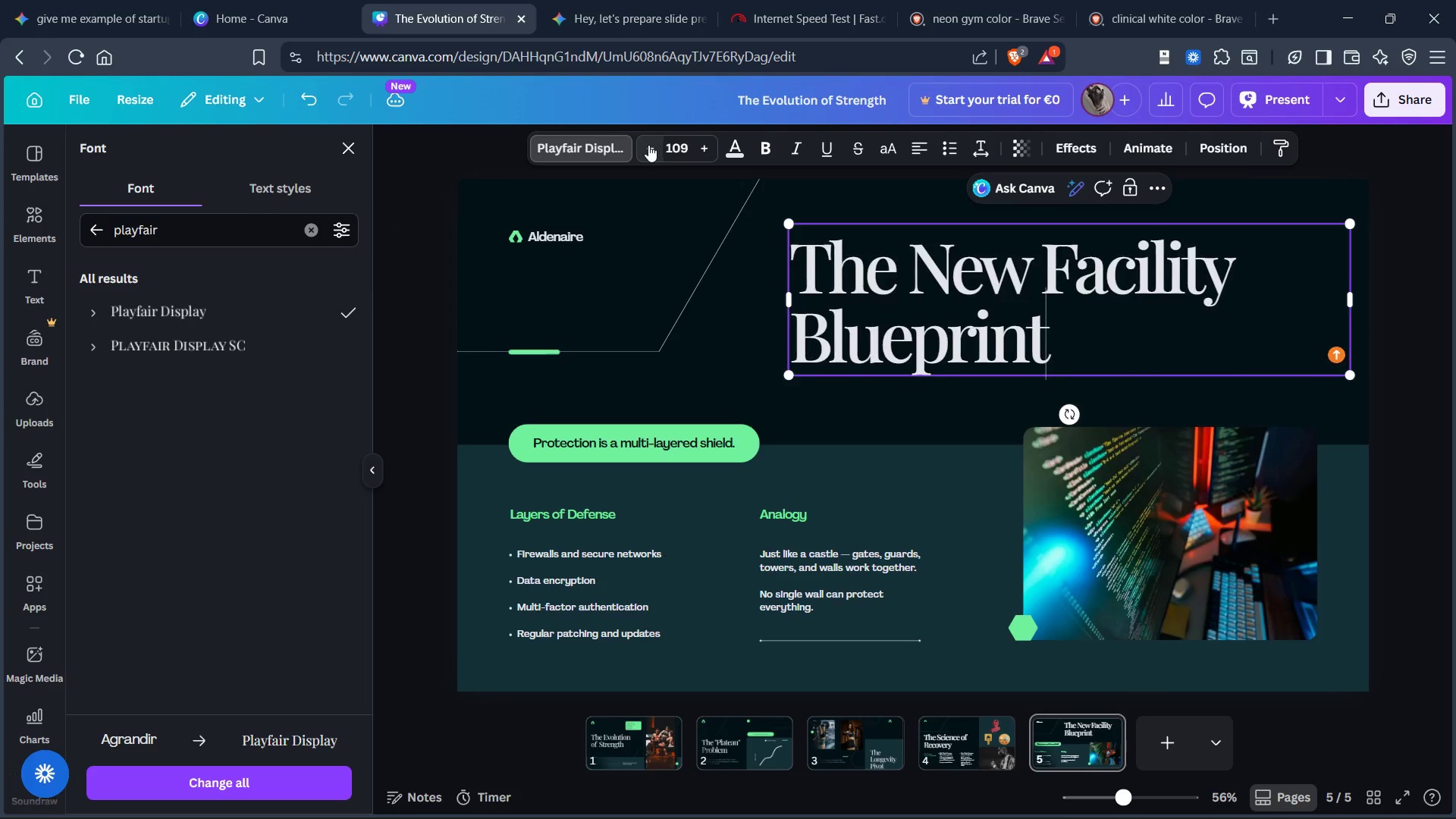 
triple_click([648, 145])
 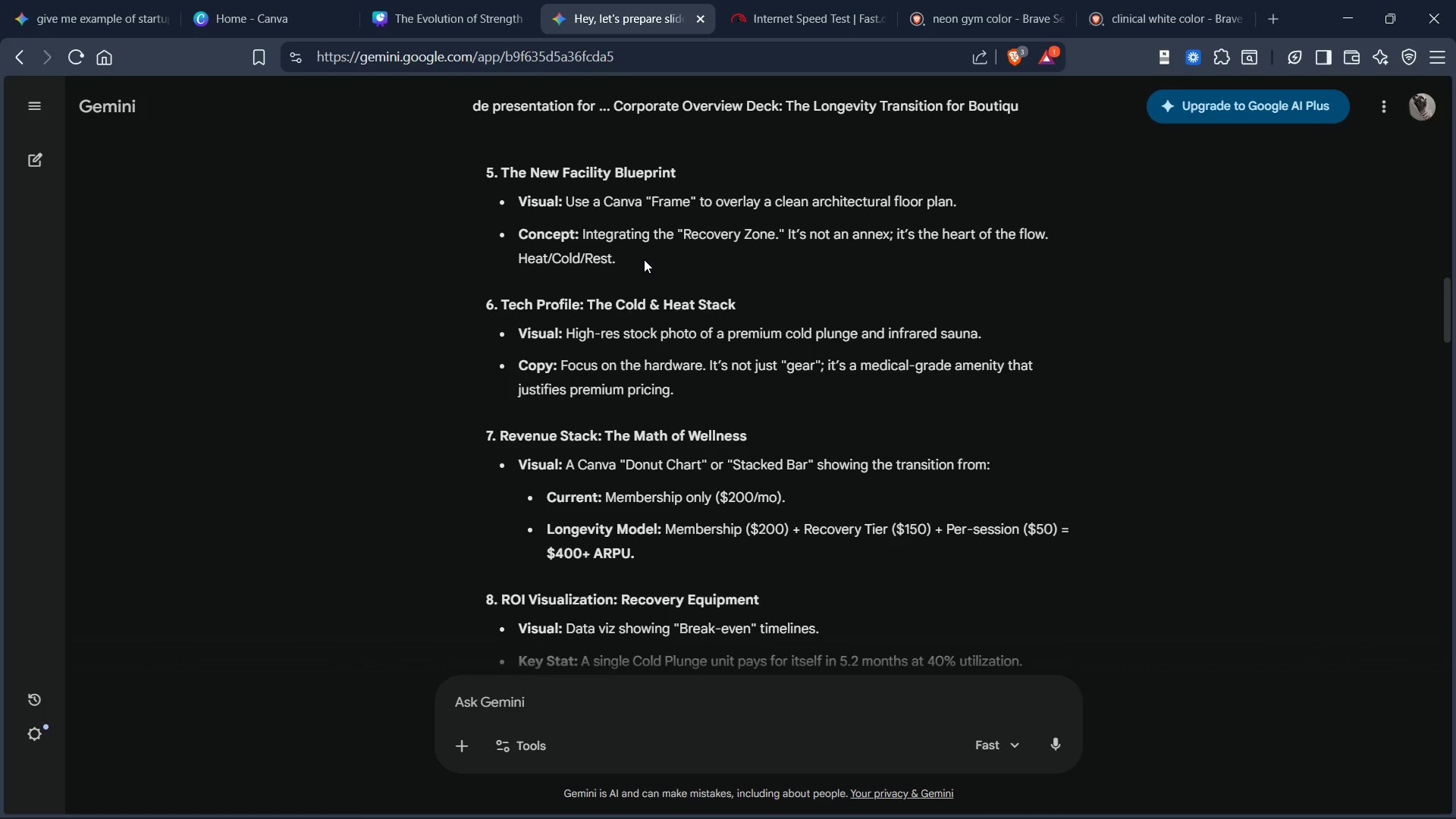 
wait(11.36)
 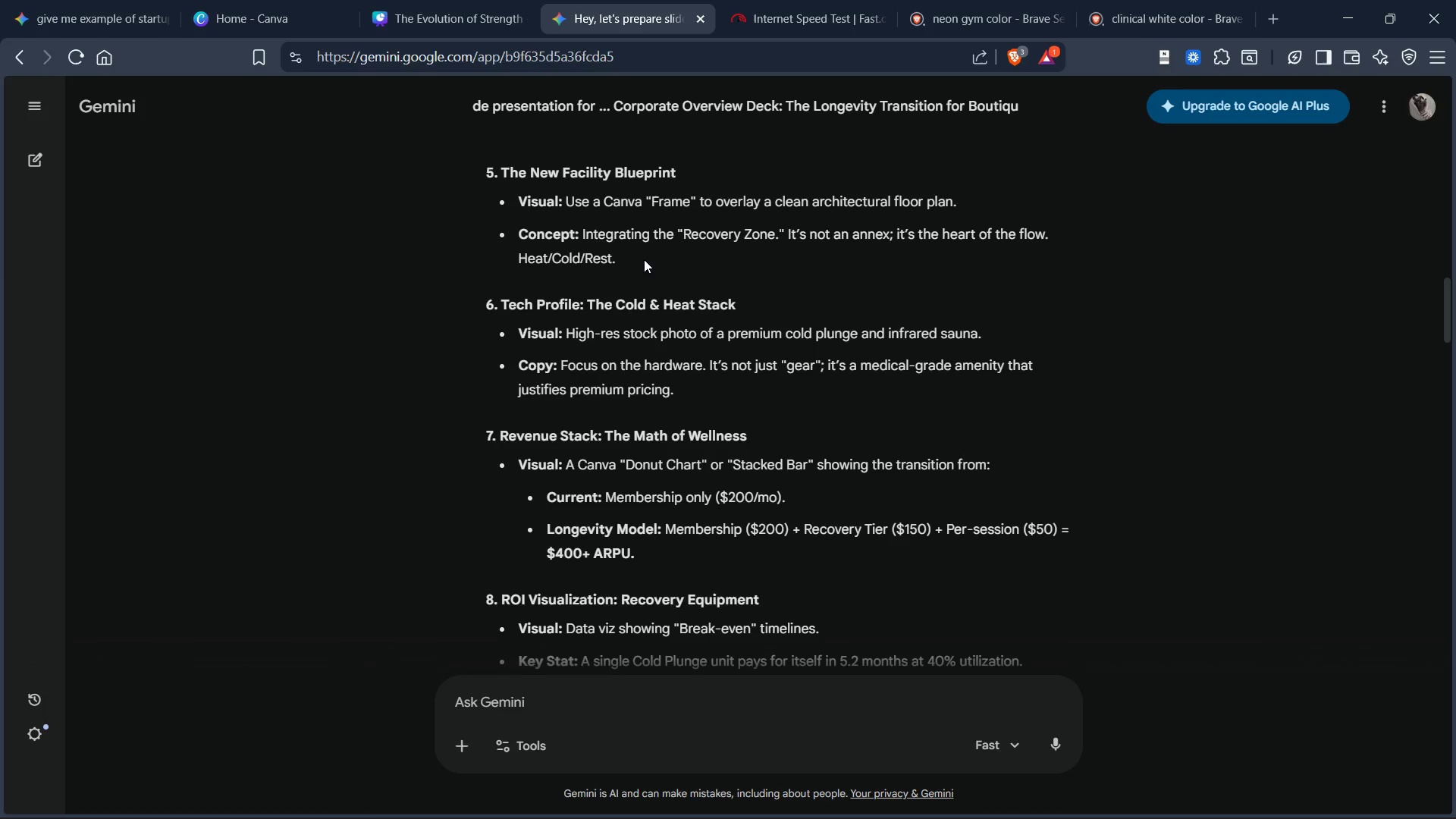 
left_click_drag(start_coordinate=[580, 234], to_coordinate=[612, 253])
 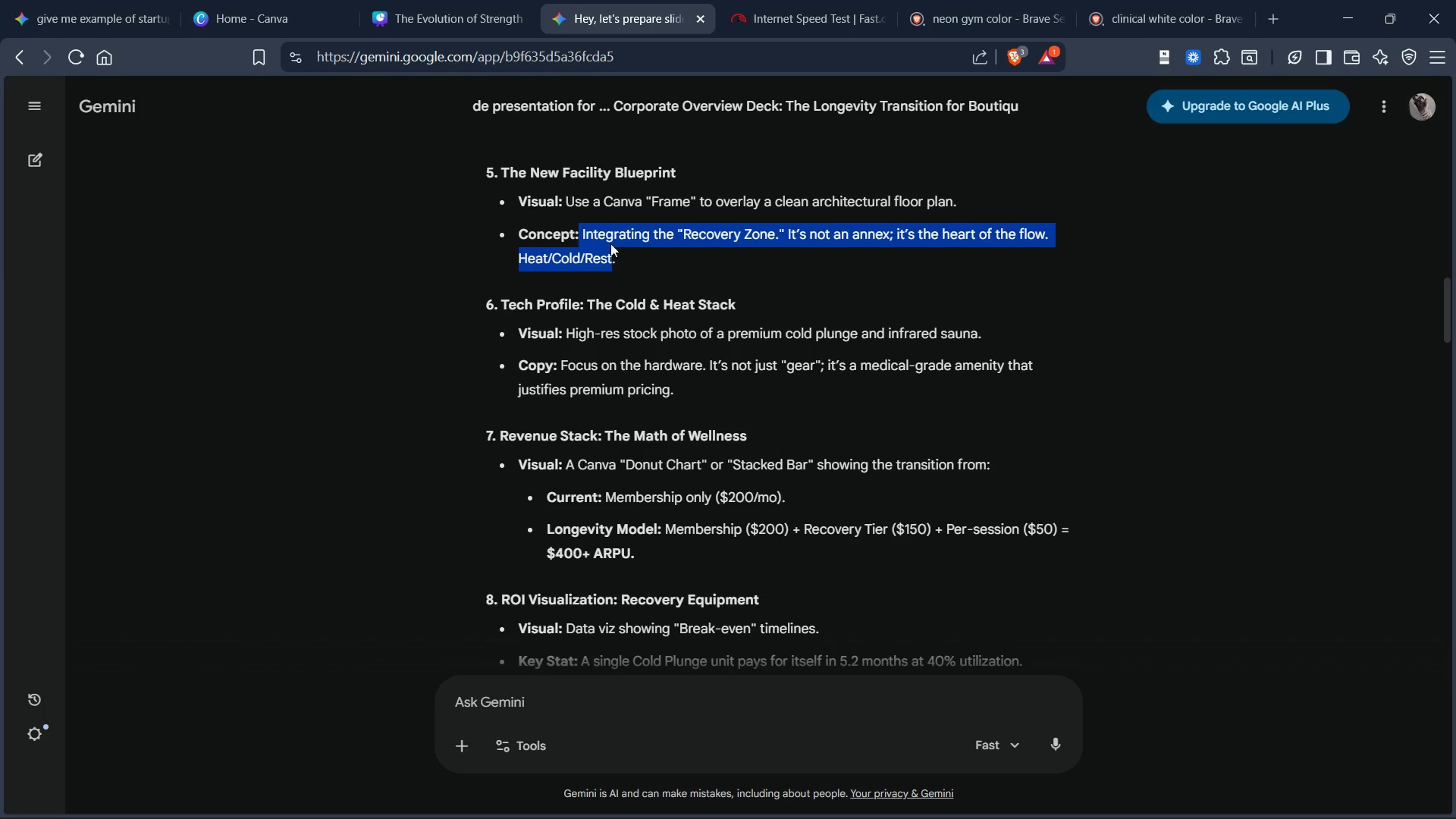 
key(Control+C)
 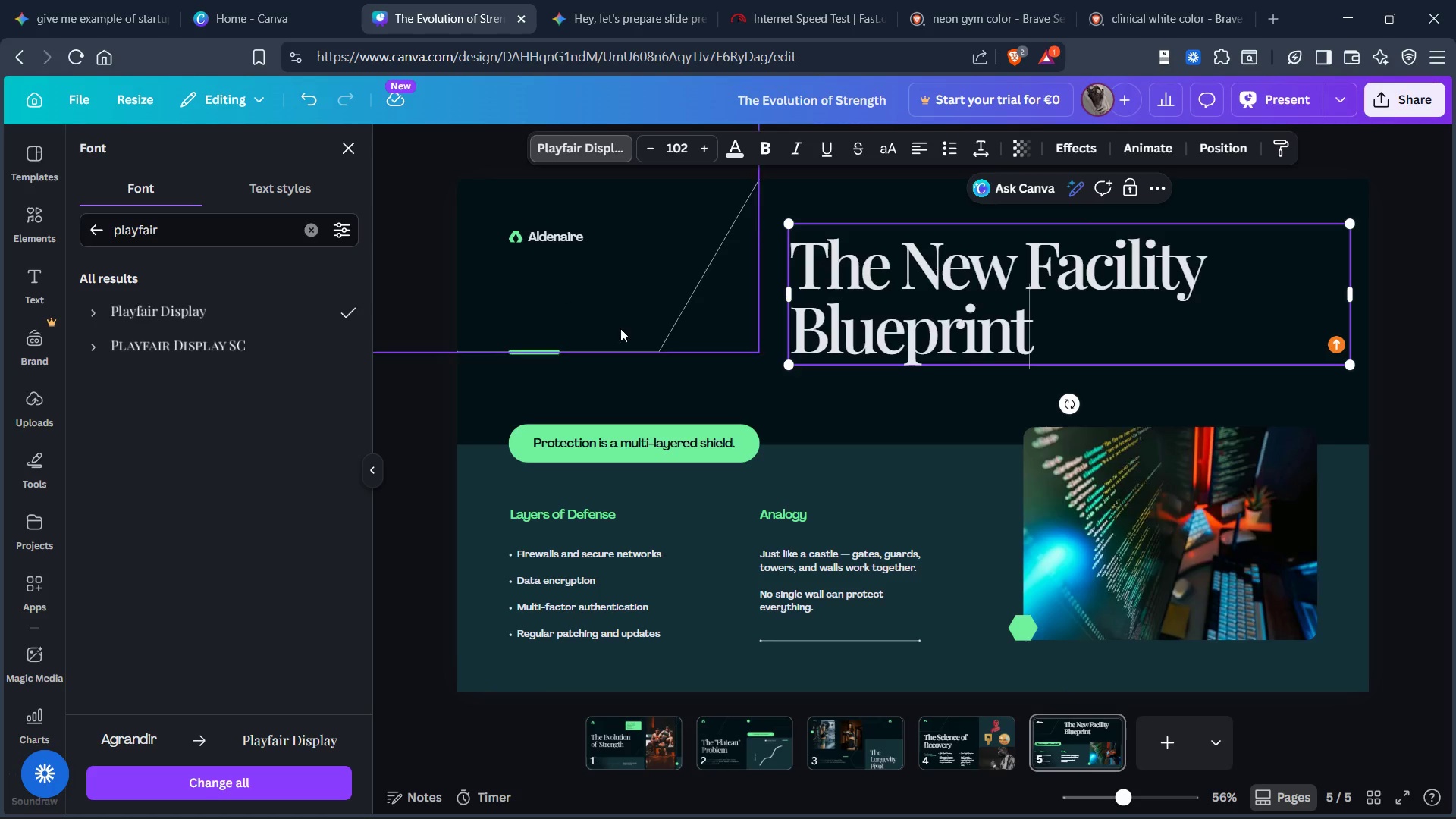 
scroll: coordinate [685, 410], scroll_direction: down, amount: 3.0
 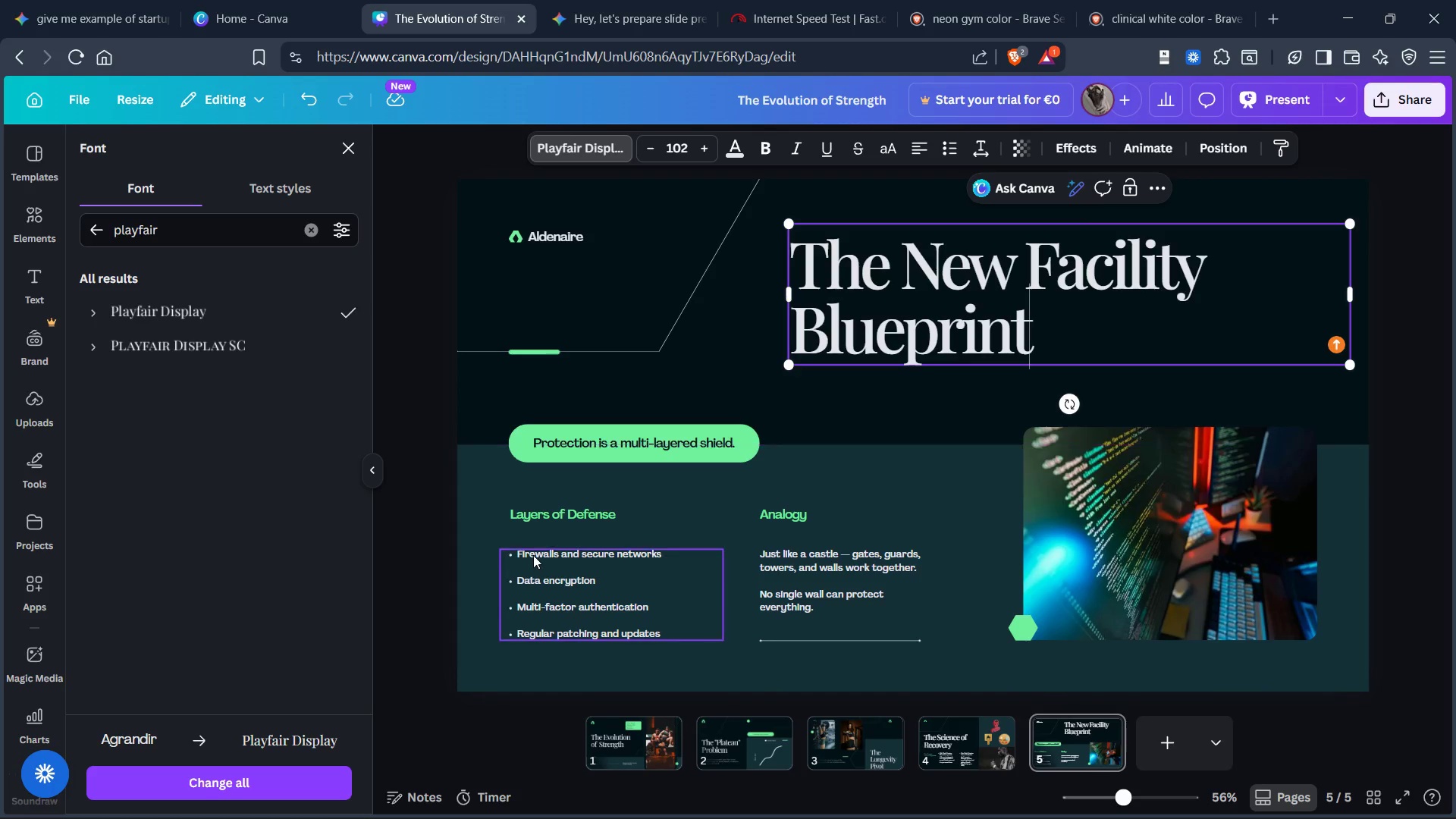 
left_click([532, 557])
 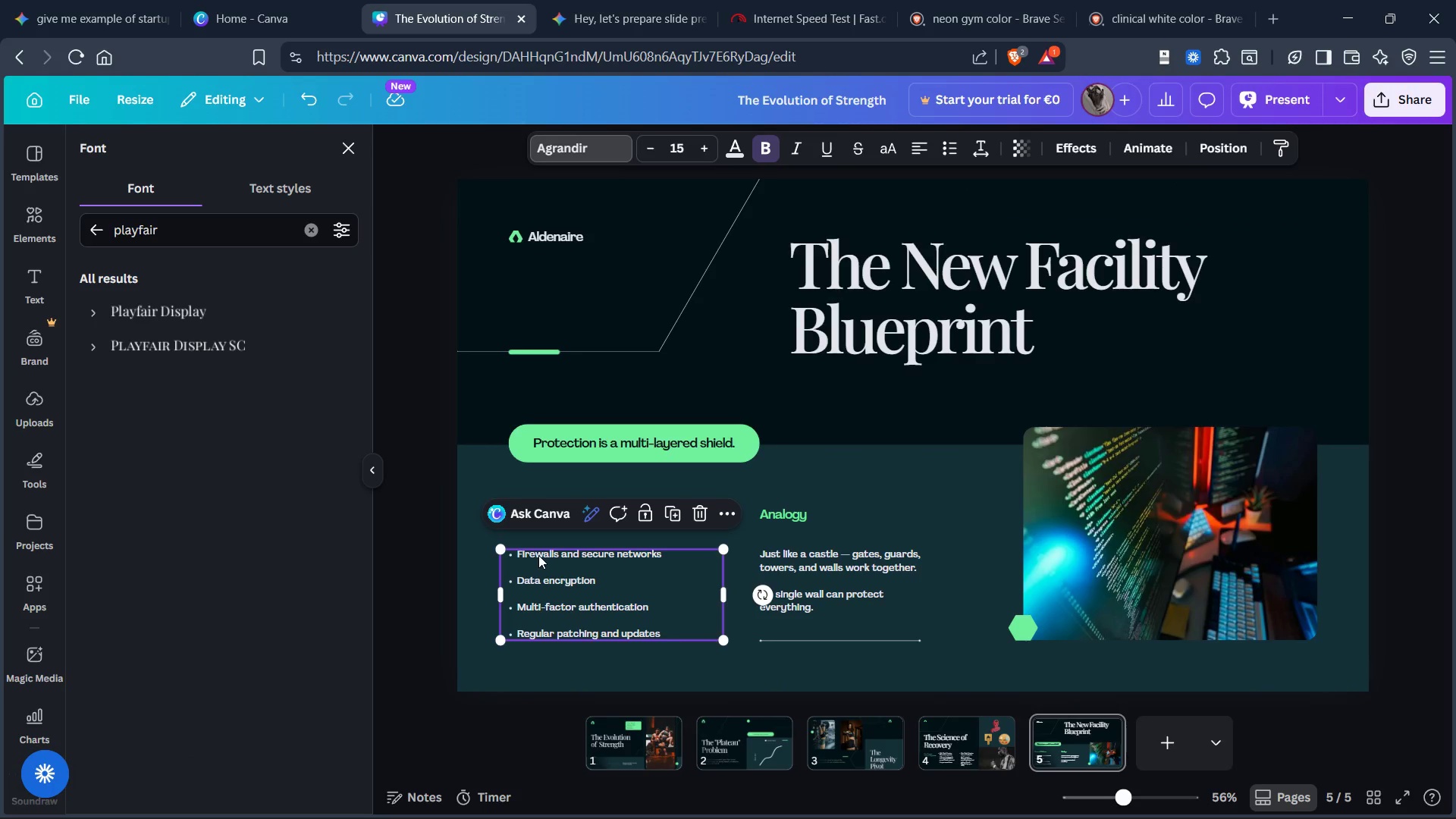 
key(Control+V)
 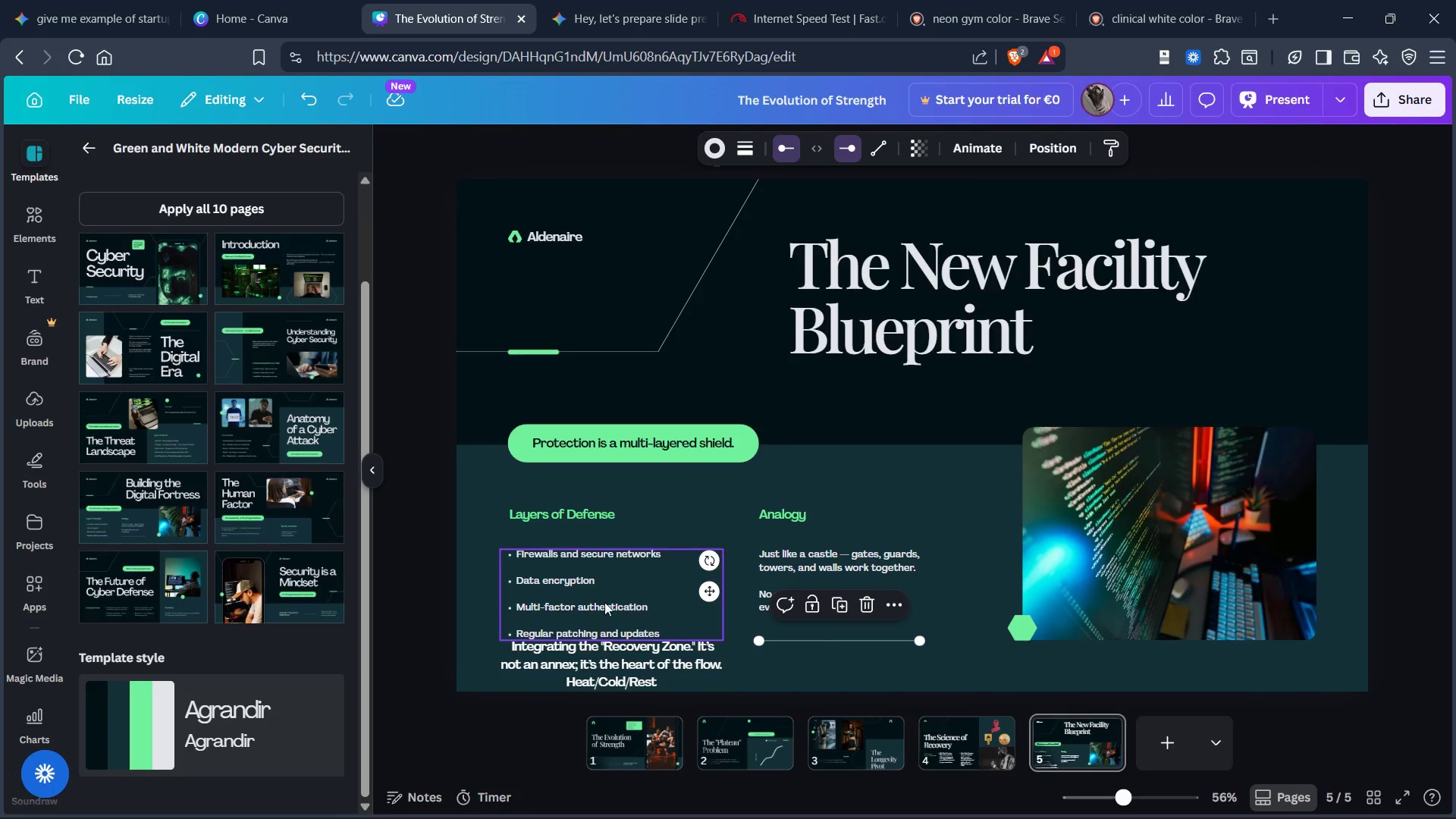 
key(Control+Z)
 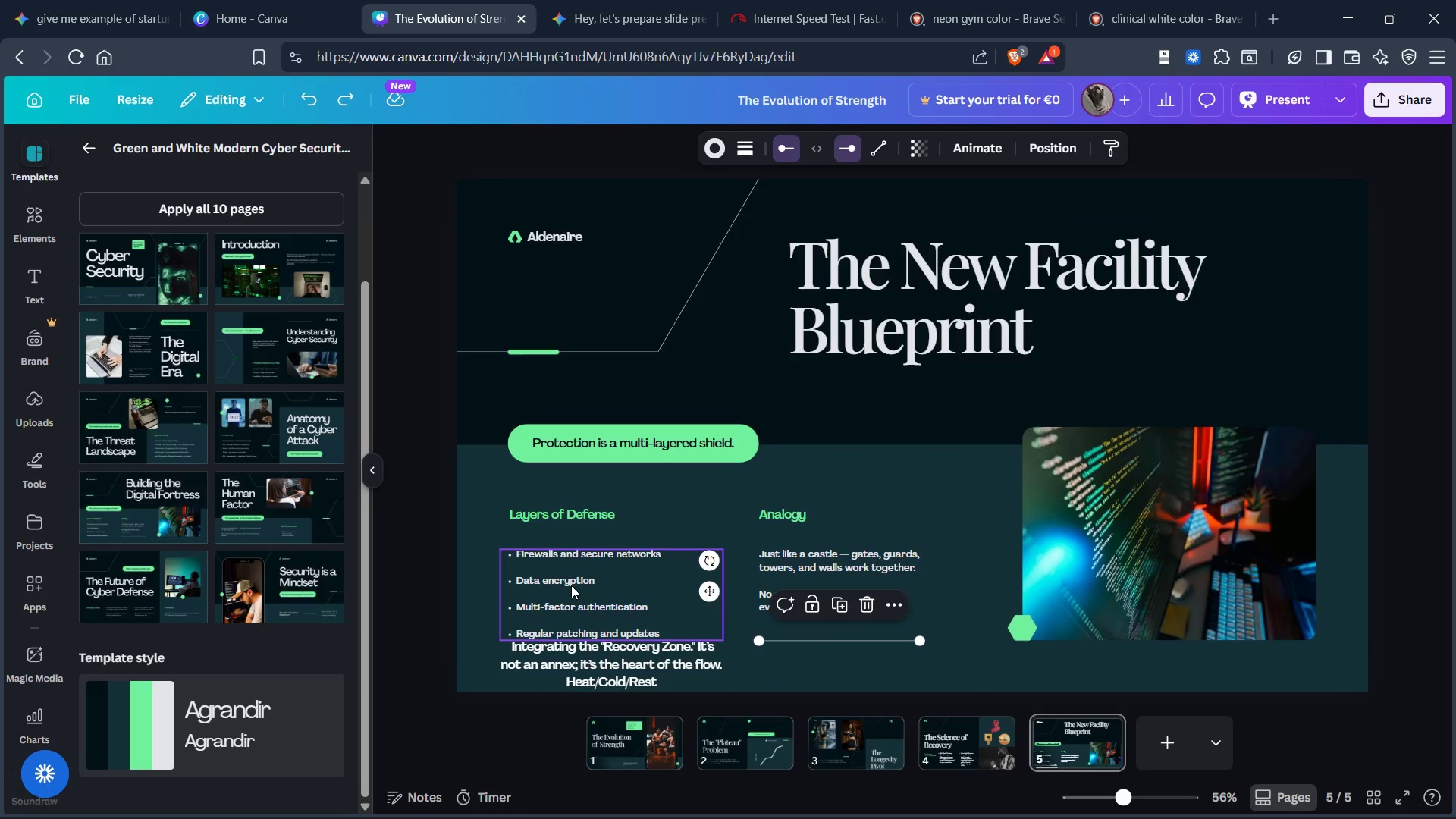 
key(Control+Z)
 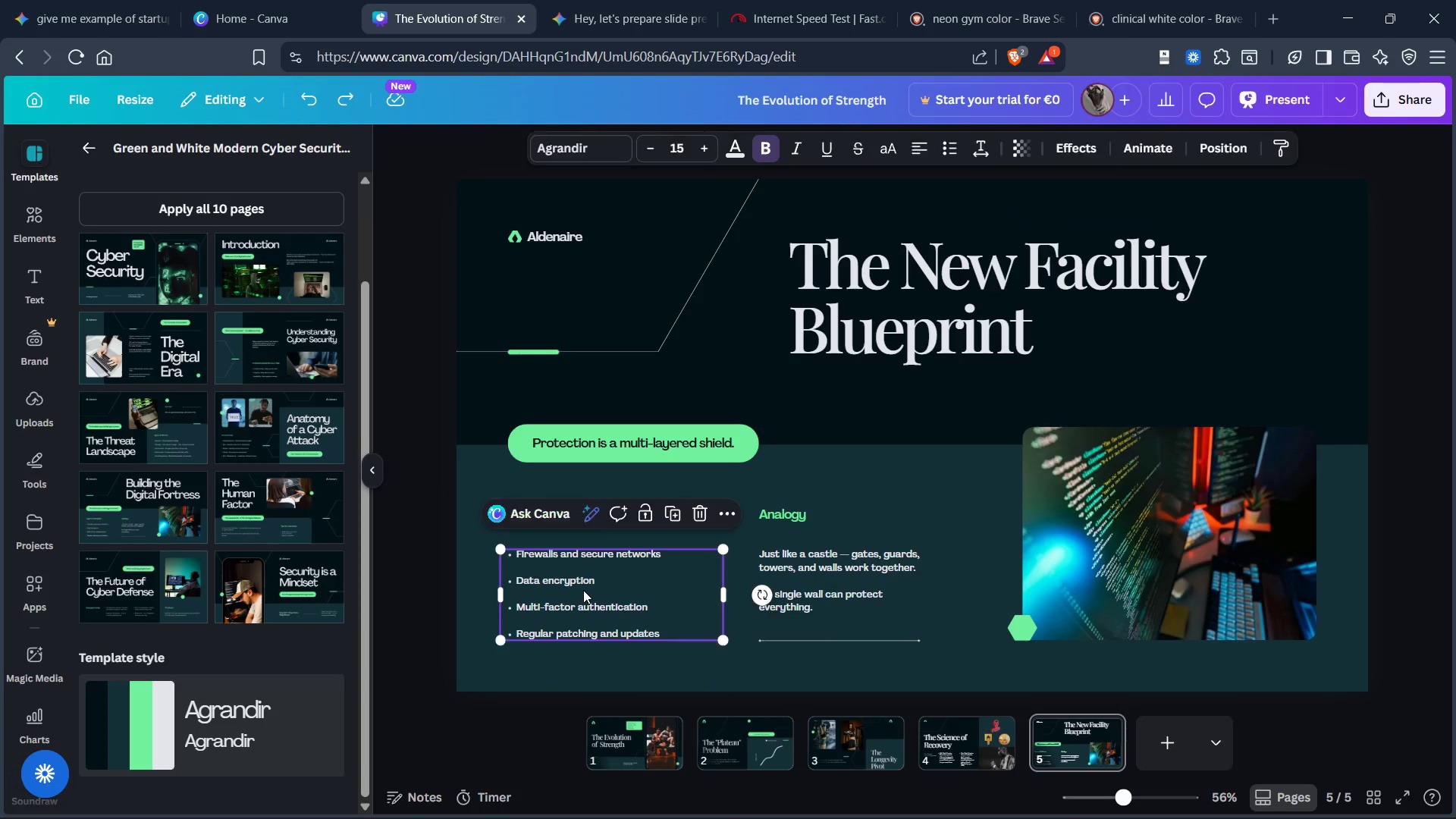 
double_click([583, 590])
 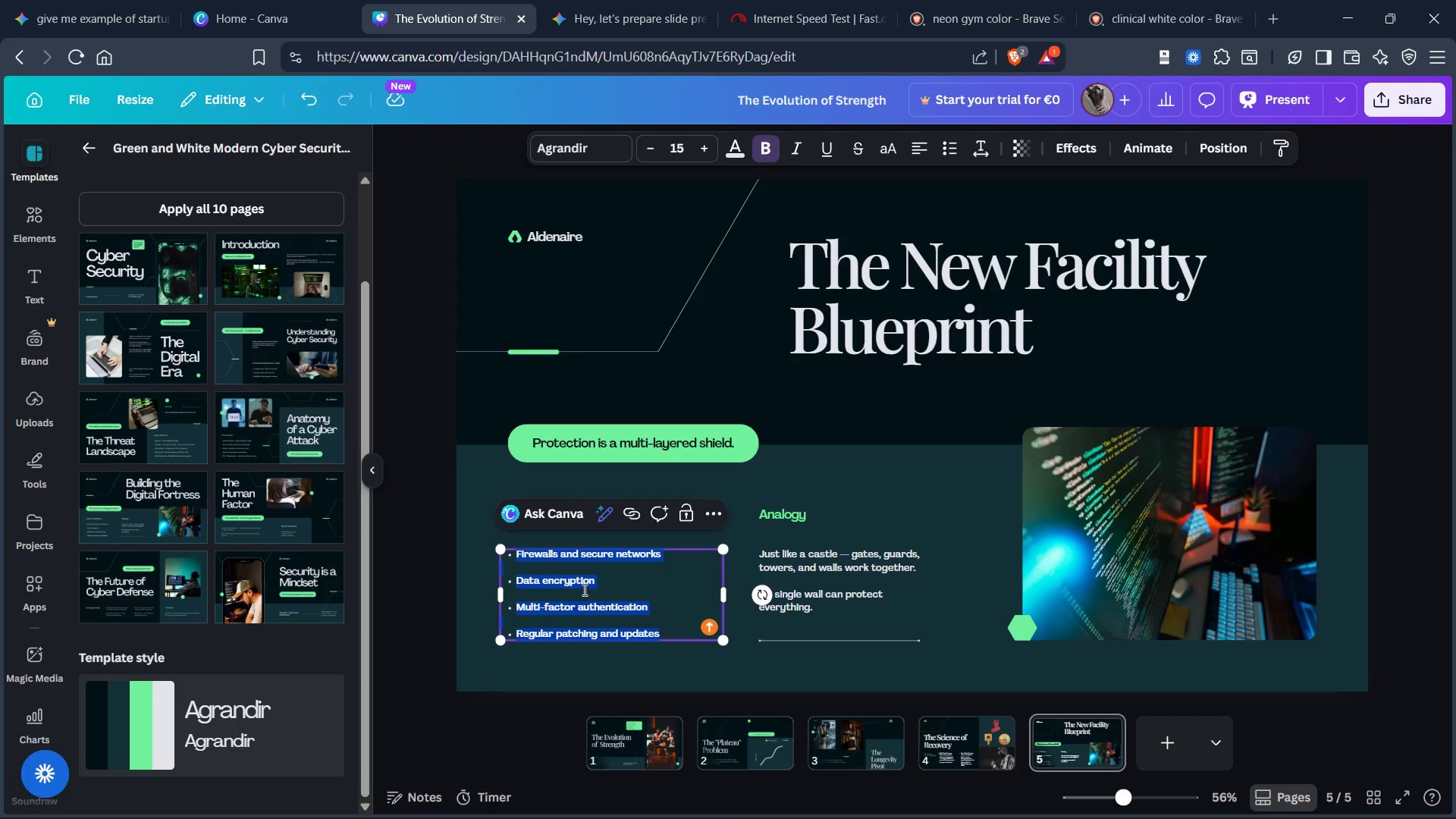 
key(Control+V)
 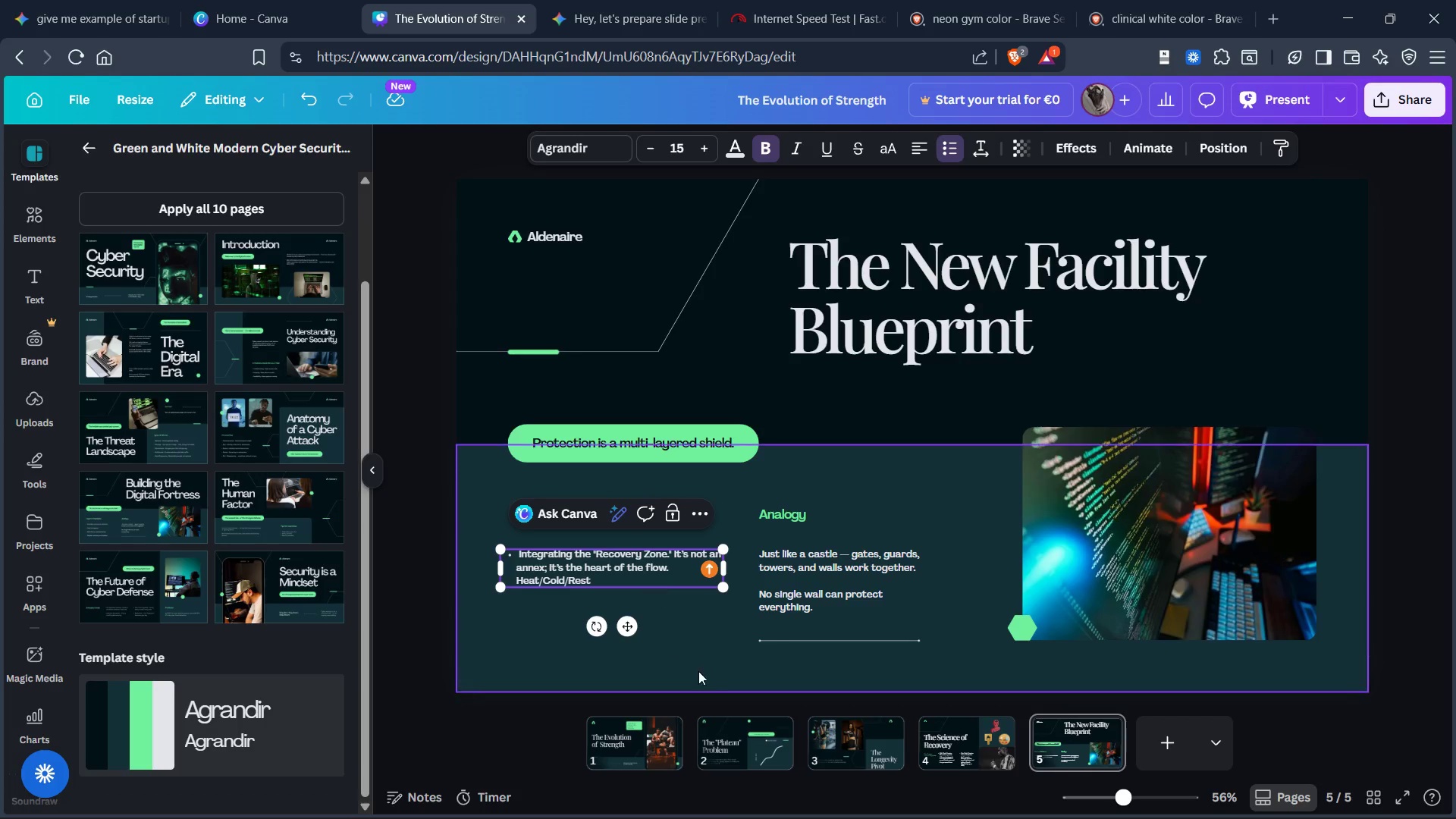 
left_click_drag(start_coordinate=[707, 680], to_coordinate=[707, 673])
 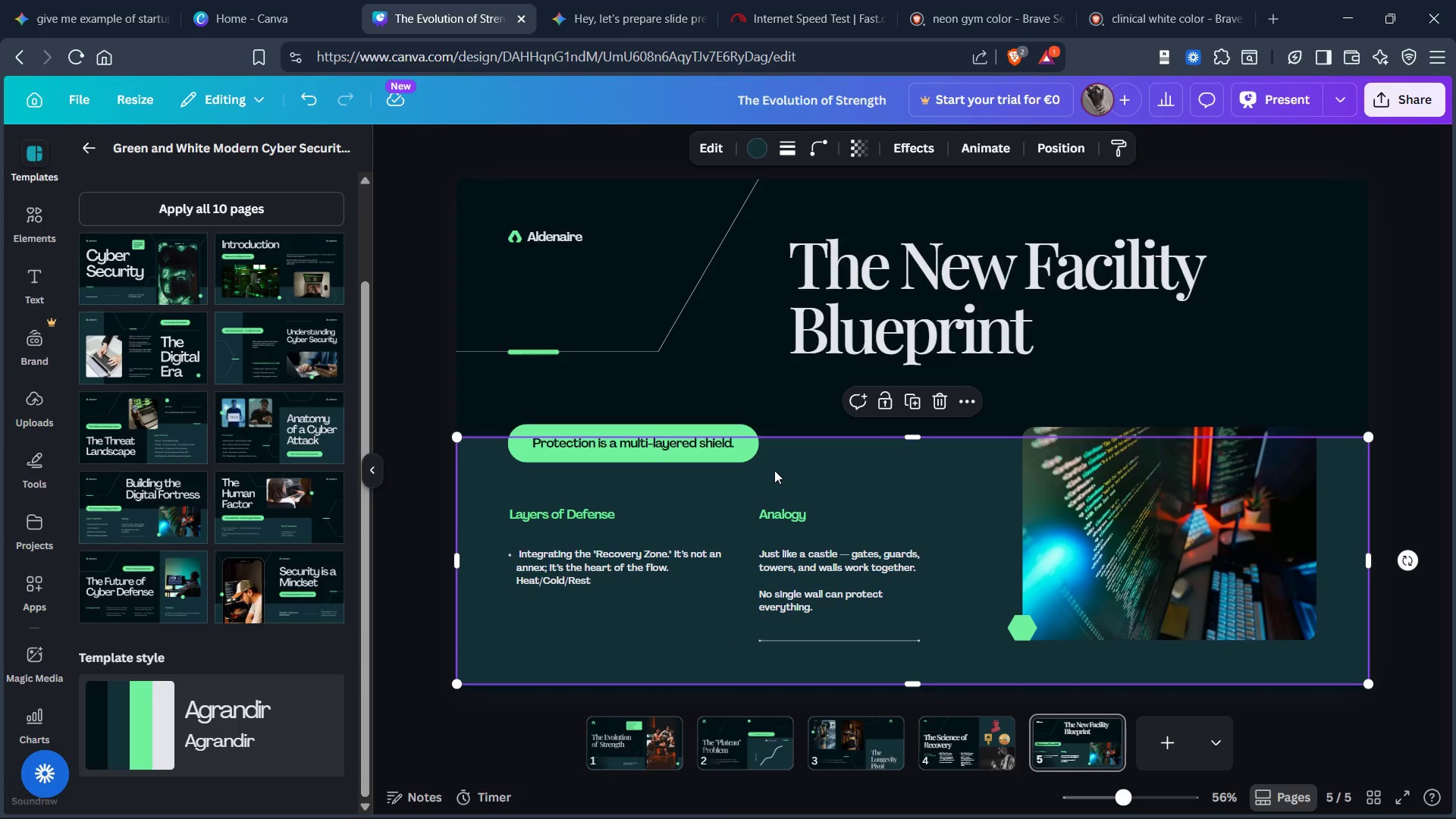 
left_click([774, 470])
 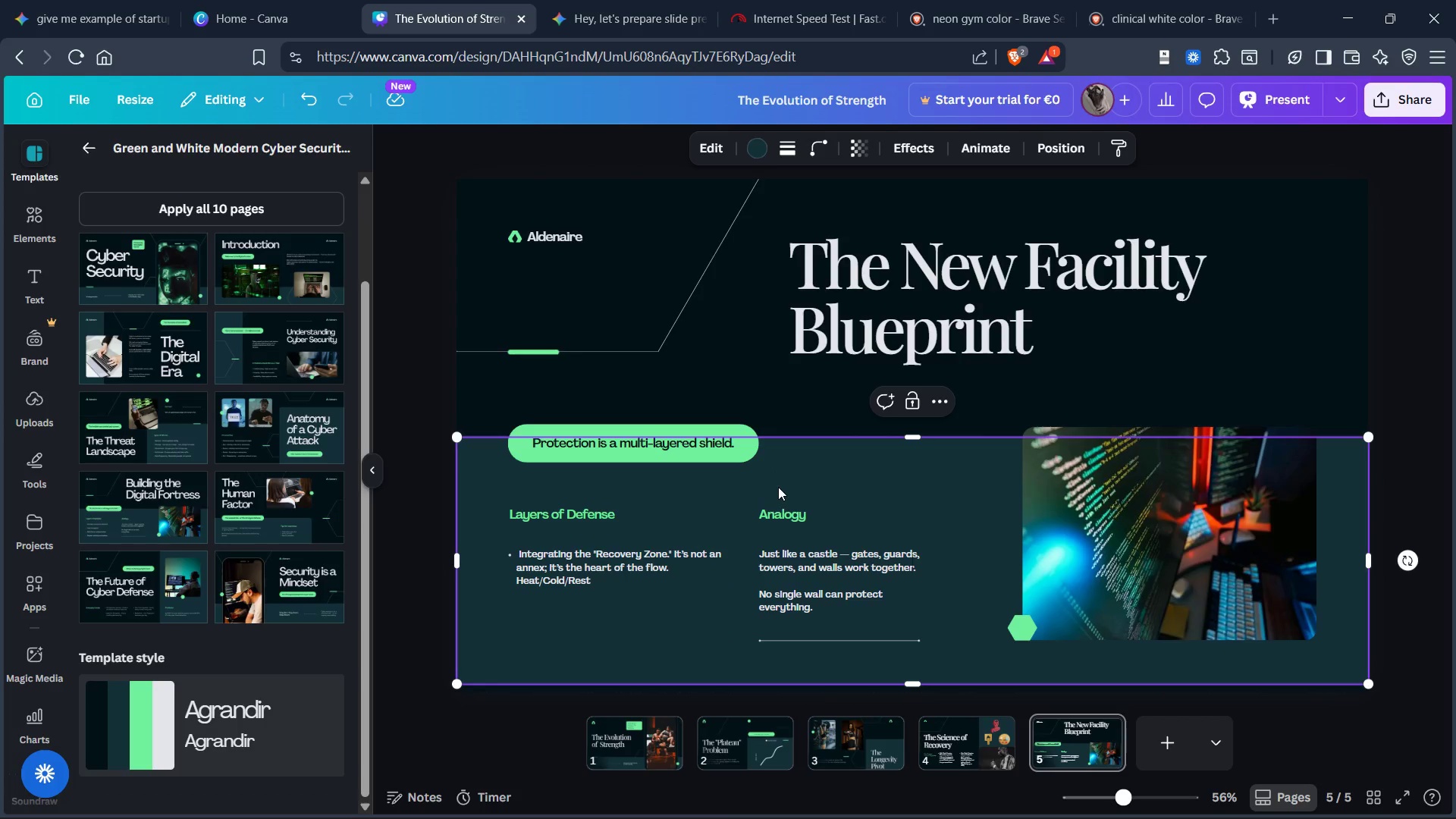 
left_click_drag(start_coordinate=[778, 487], to_coordinate=[778, 716])
 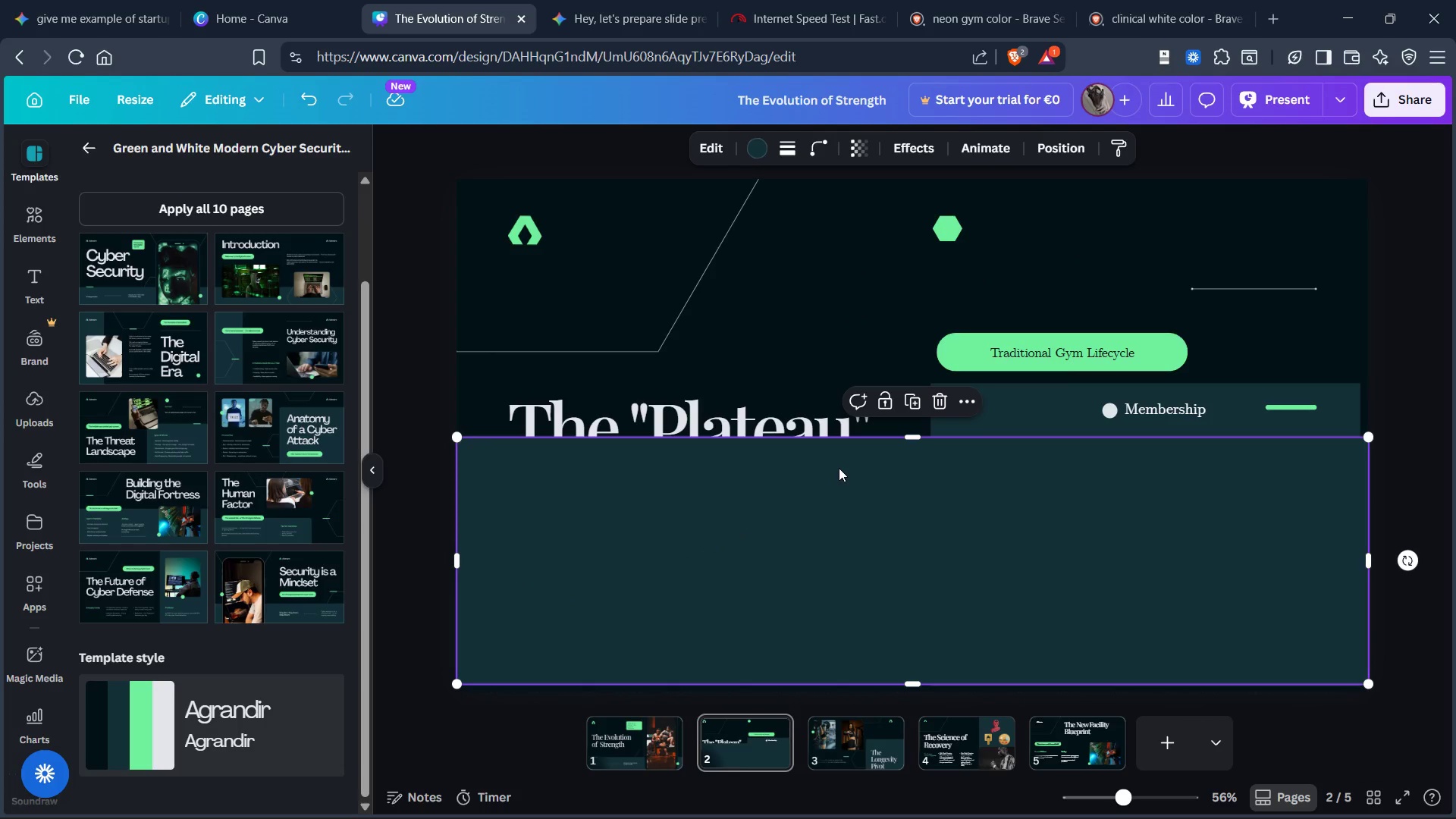 
key(Control+Z)
 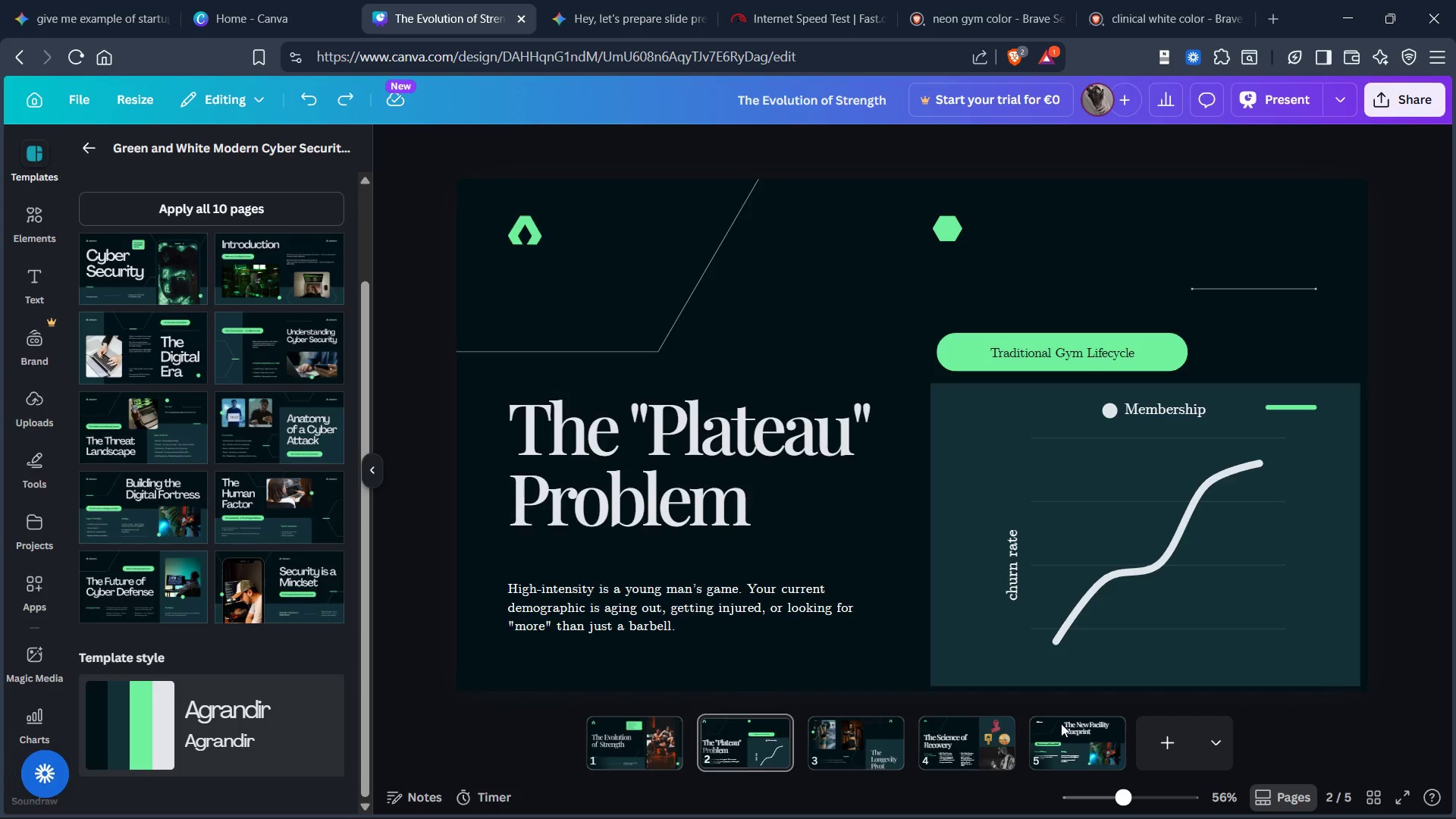 
left_click([1078, 742])
 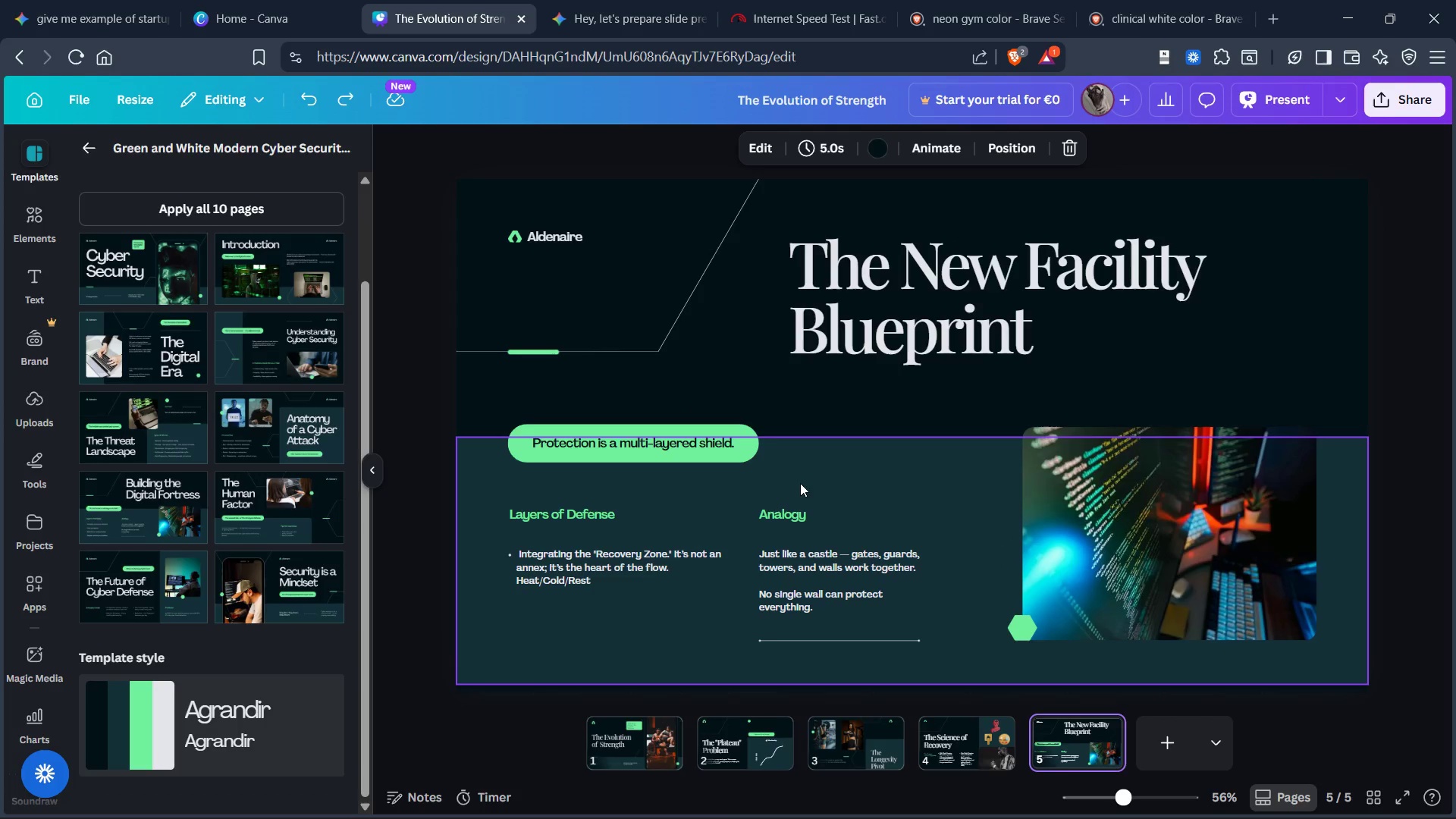 
left_click([807, 492])
 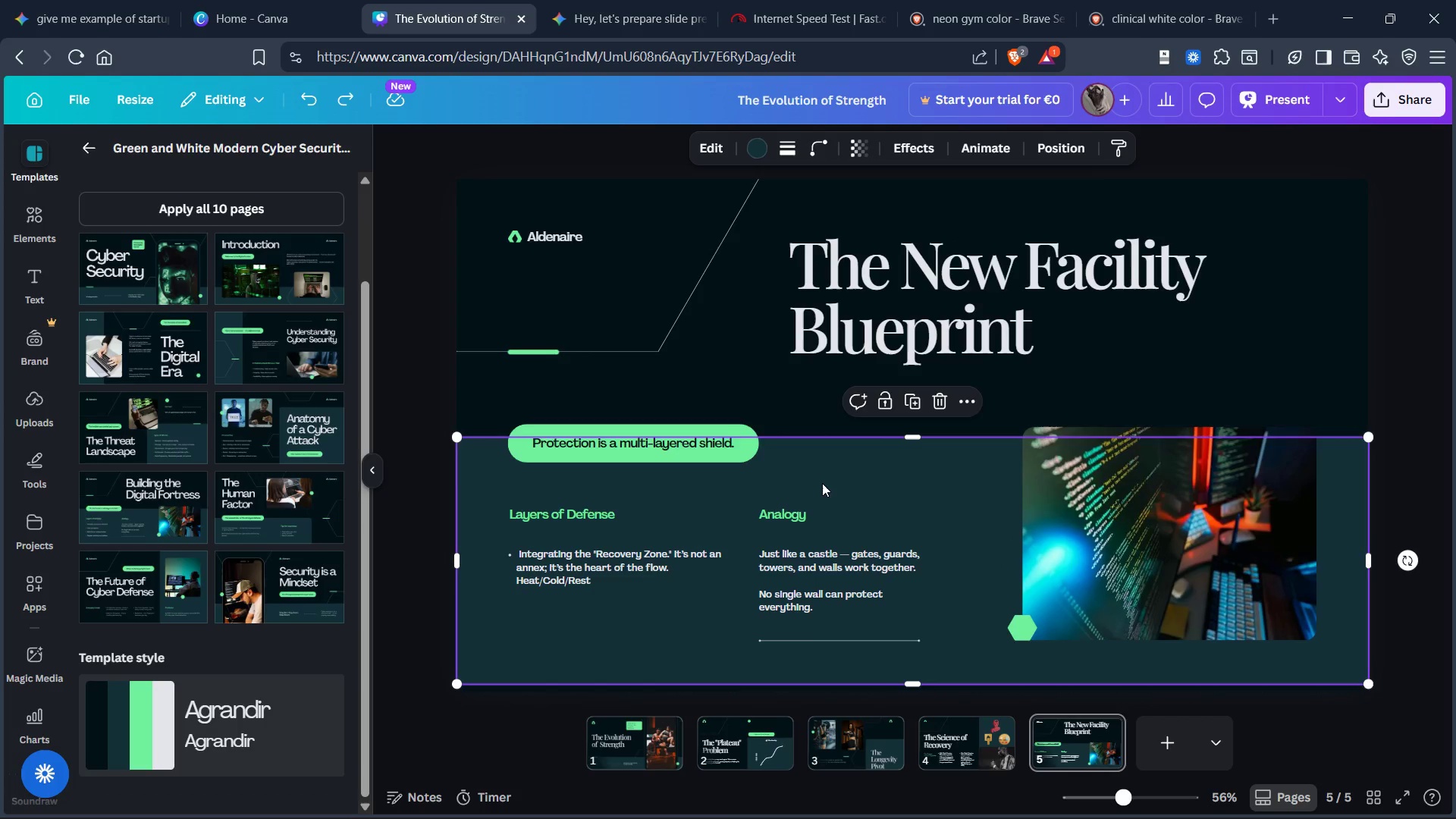 
left_click_drag(start_coordinate=[824, 477], to_coordinate=[832, 236])
 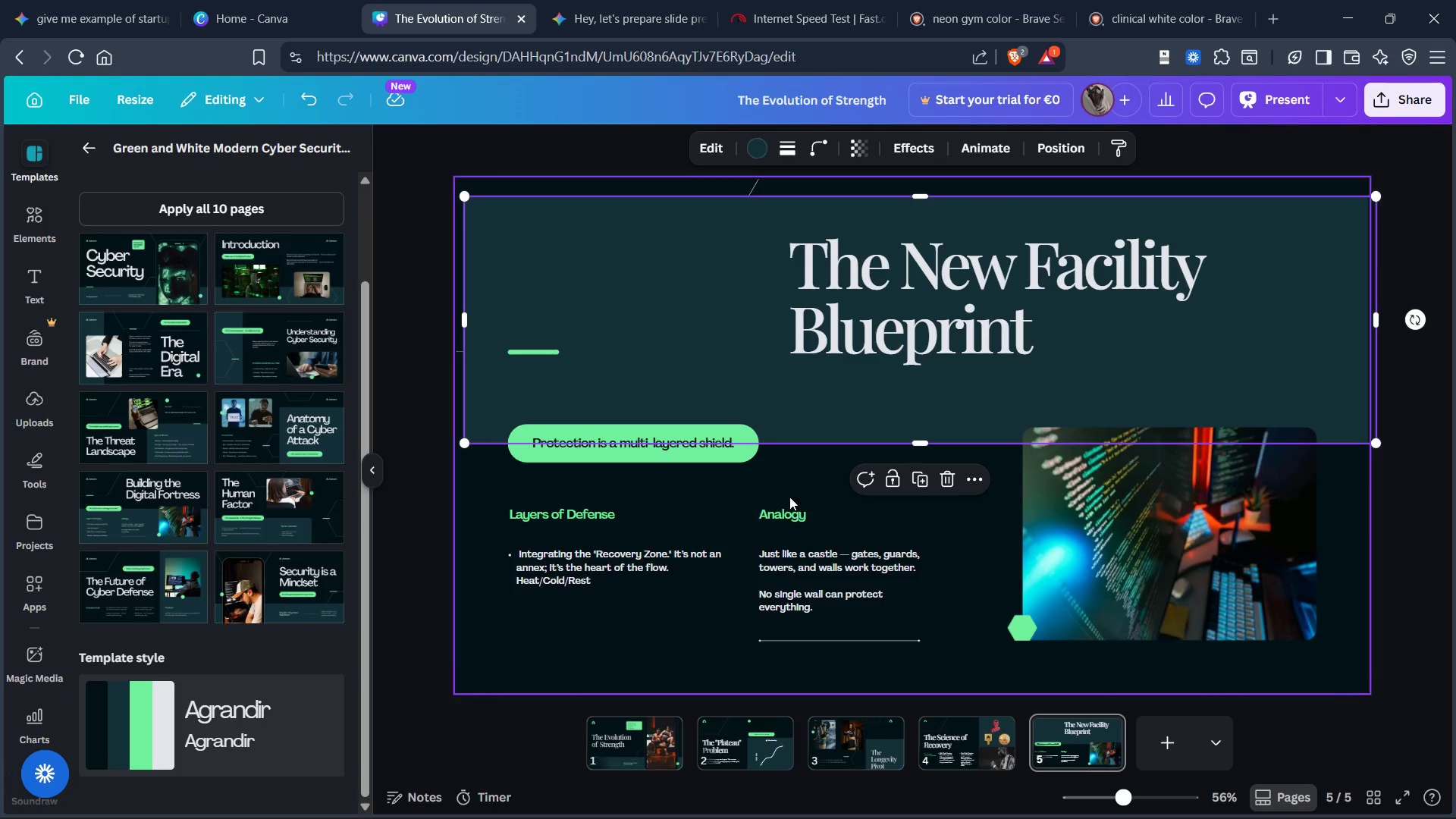 
left_click_drag(start_coordinate=[787, 487], to_coordinate=[789, 618])
 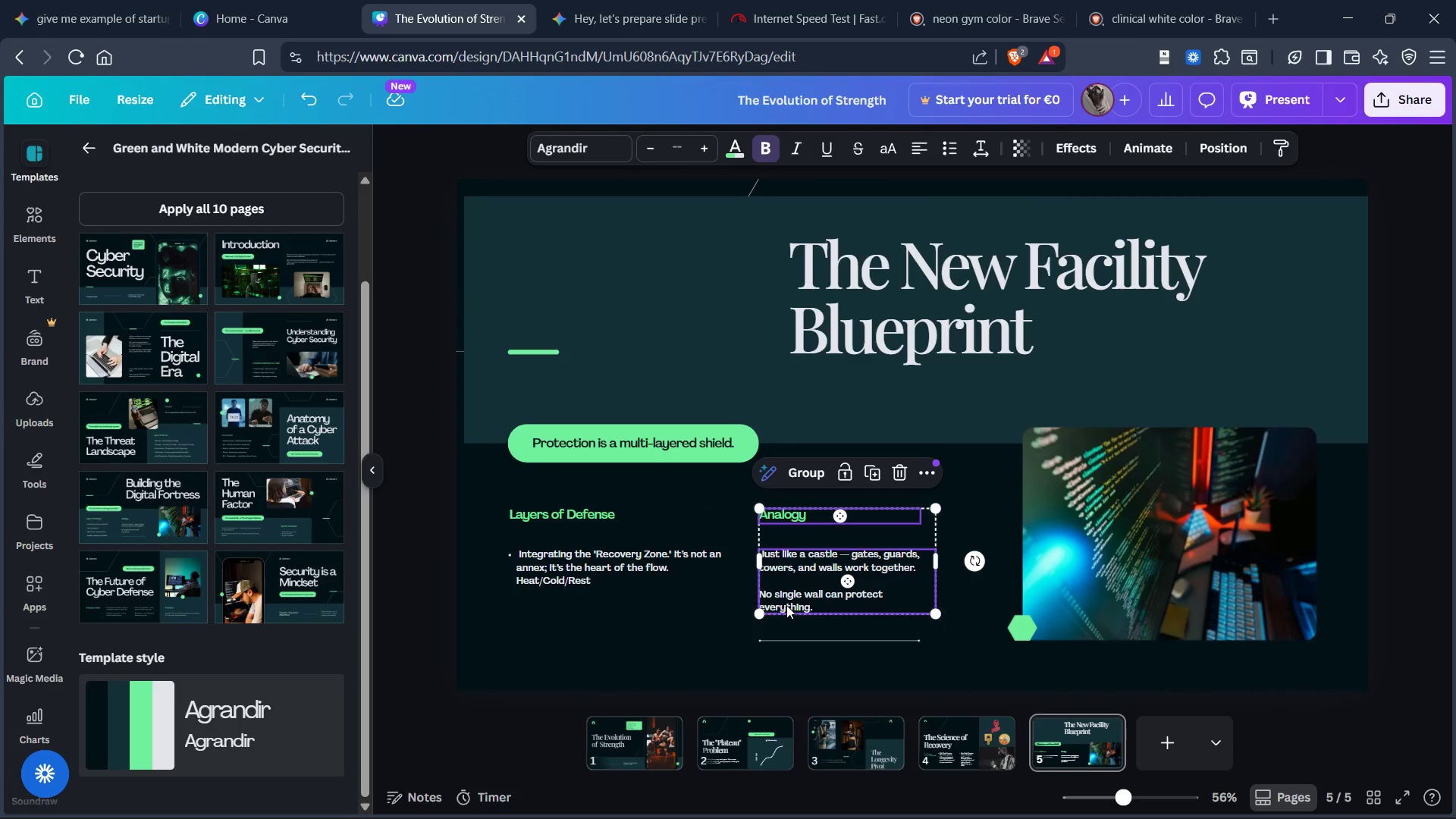 
key(Control+X)
 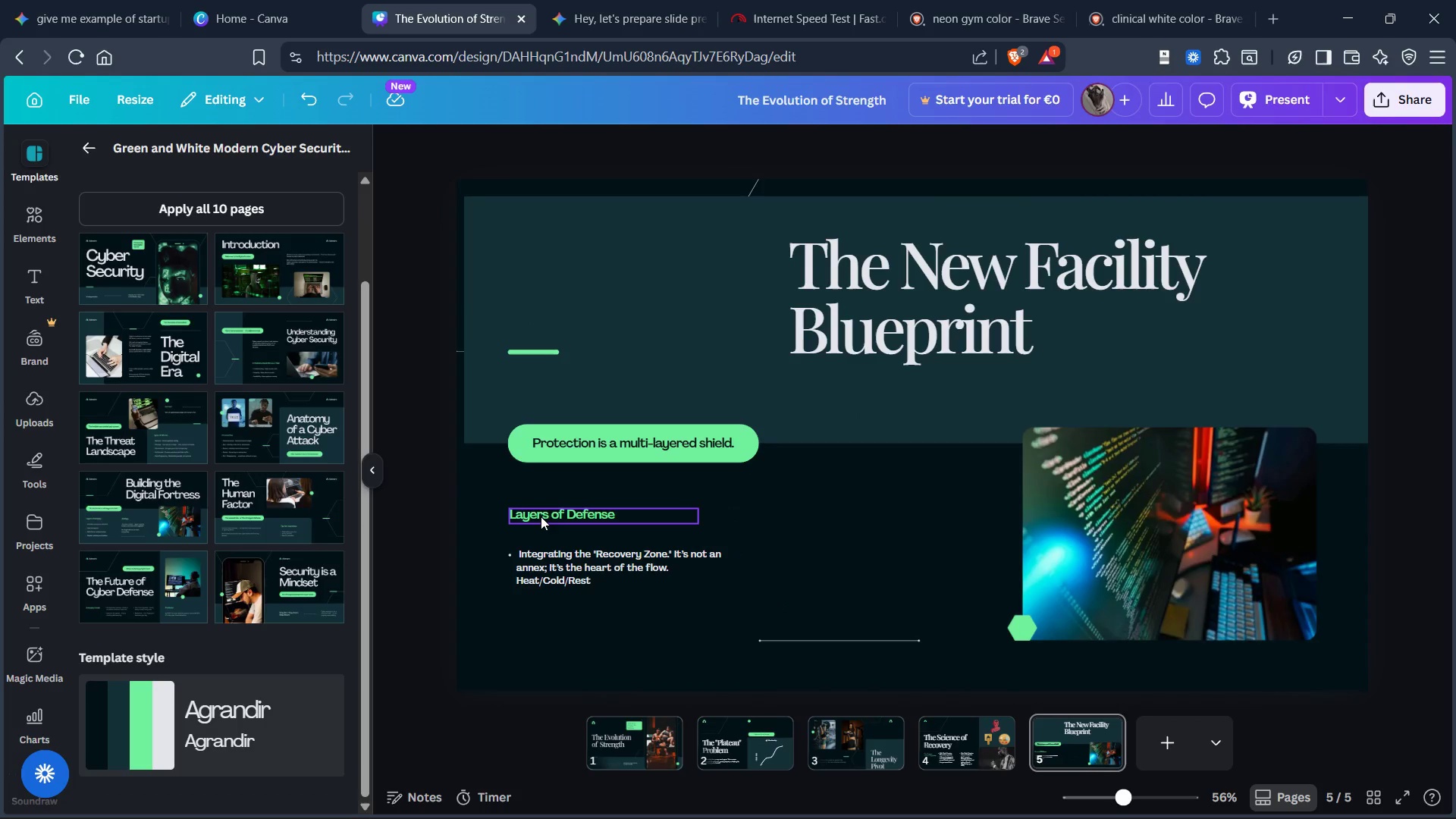 
left_click([540, 517])
 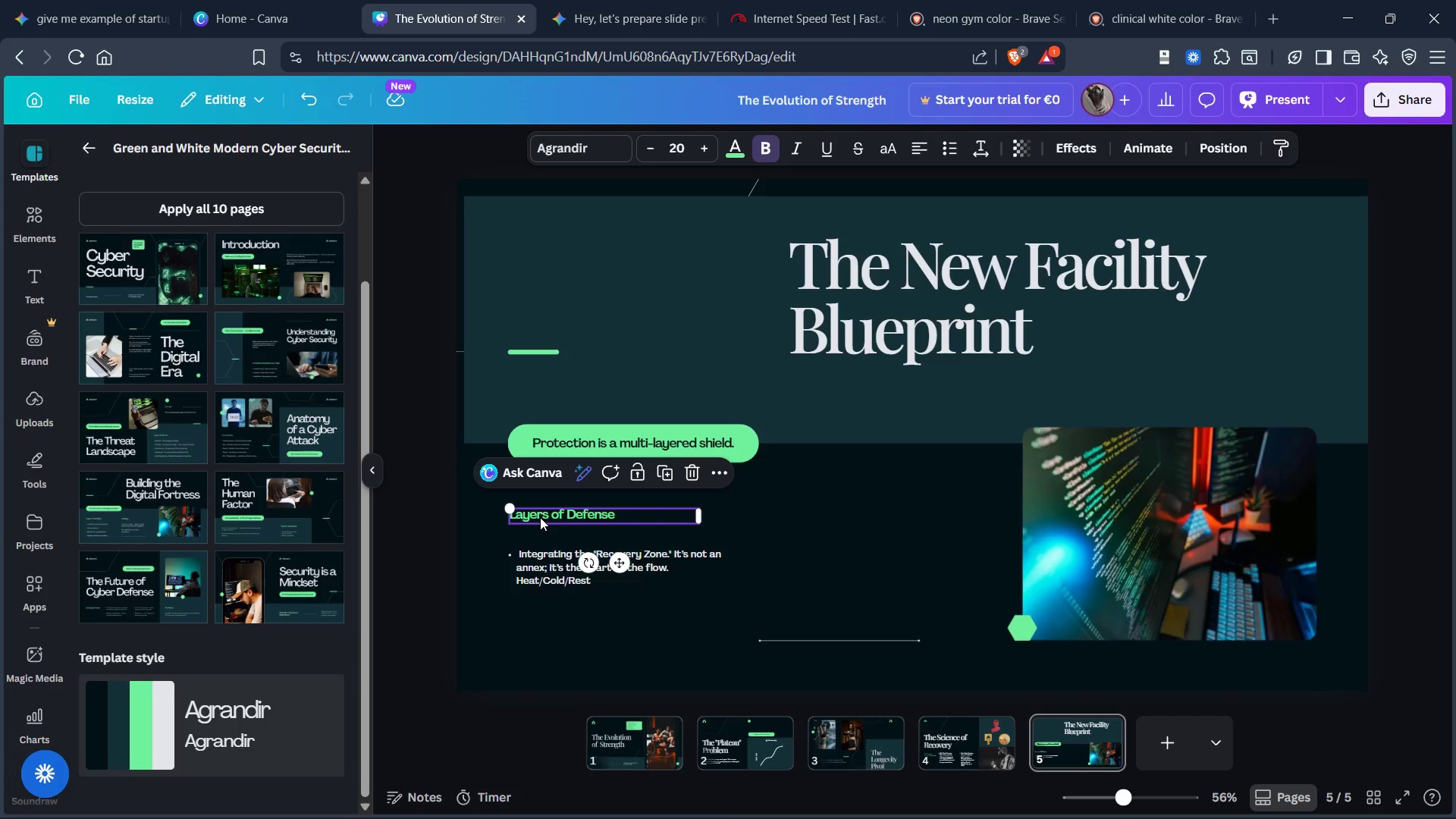 
key(Control+X)
 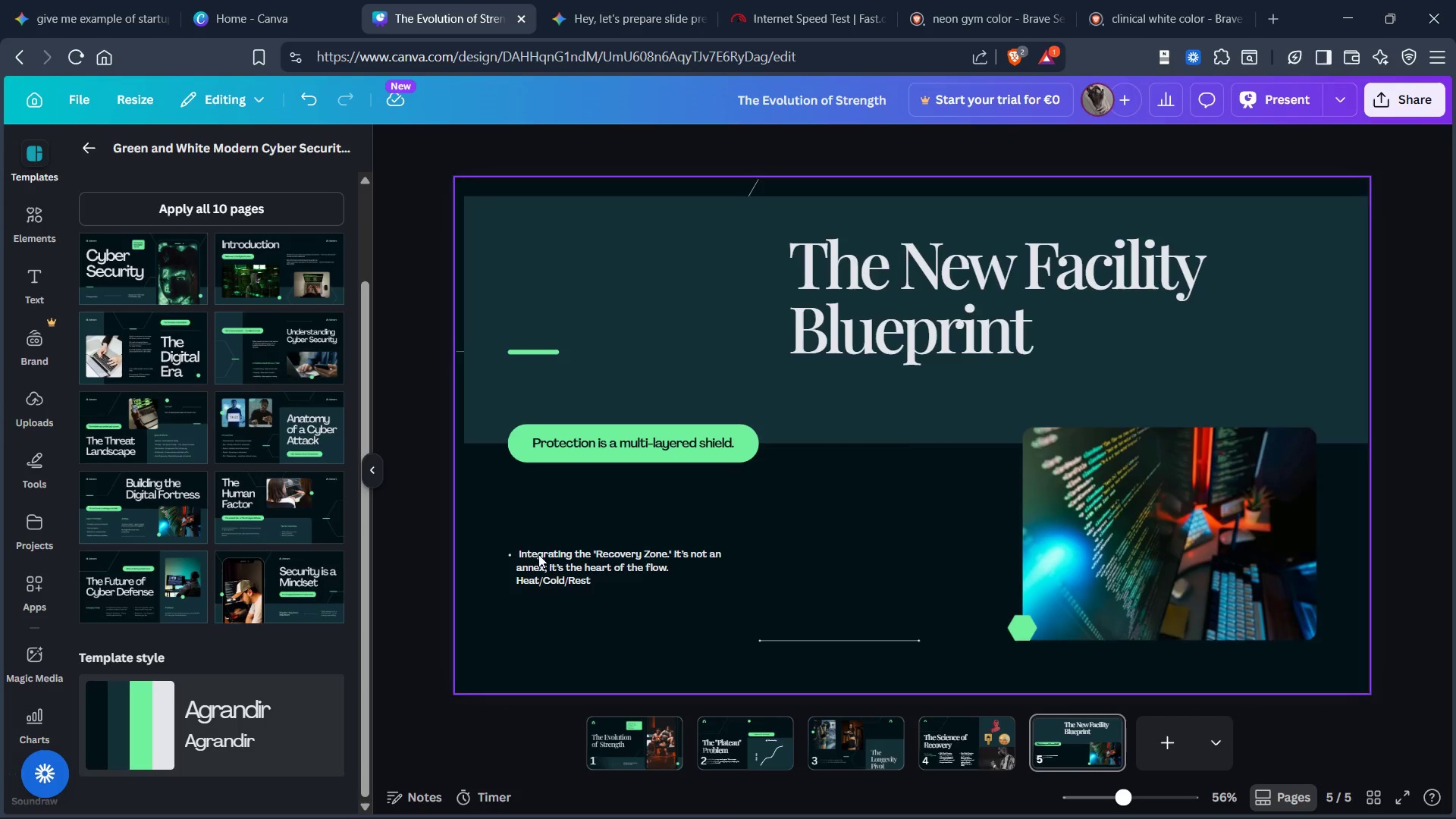 
left_click([538, 560])
 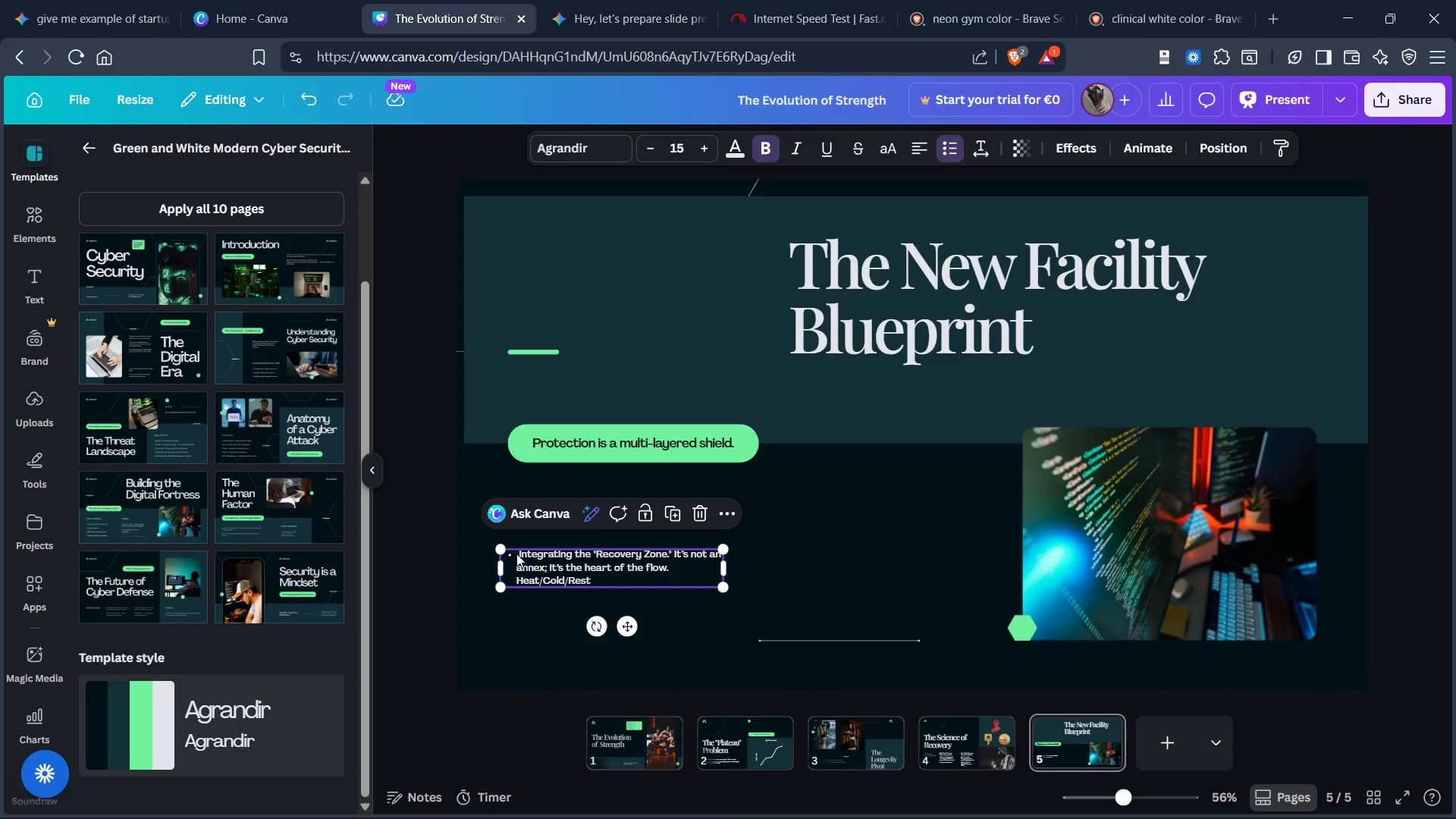 
left_click([516, 553])
 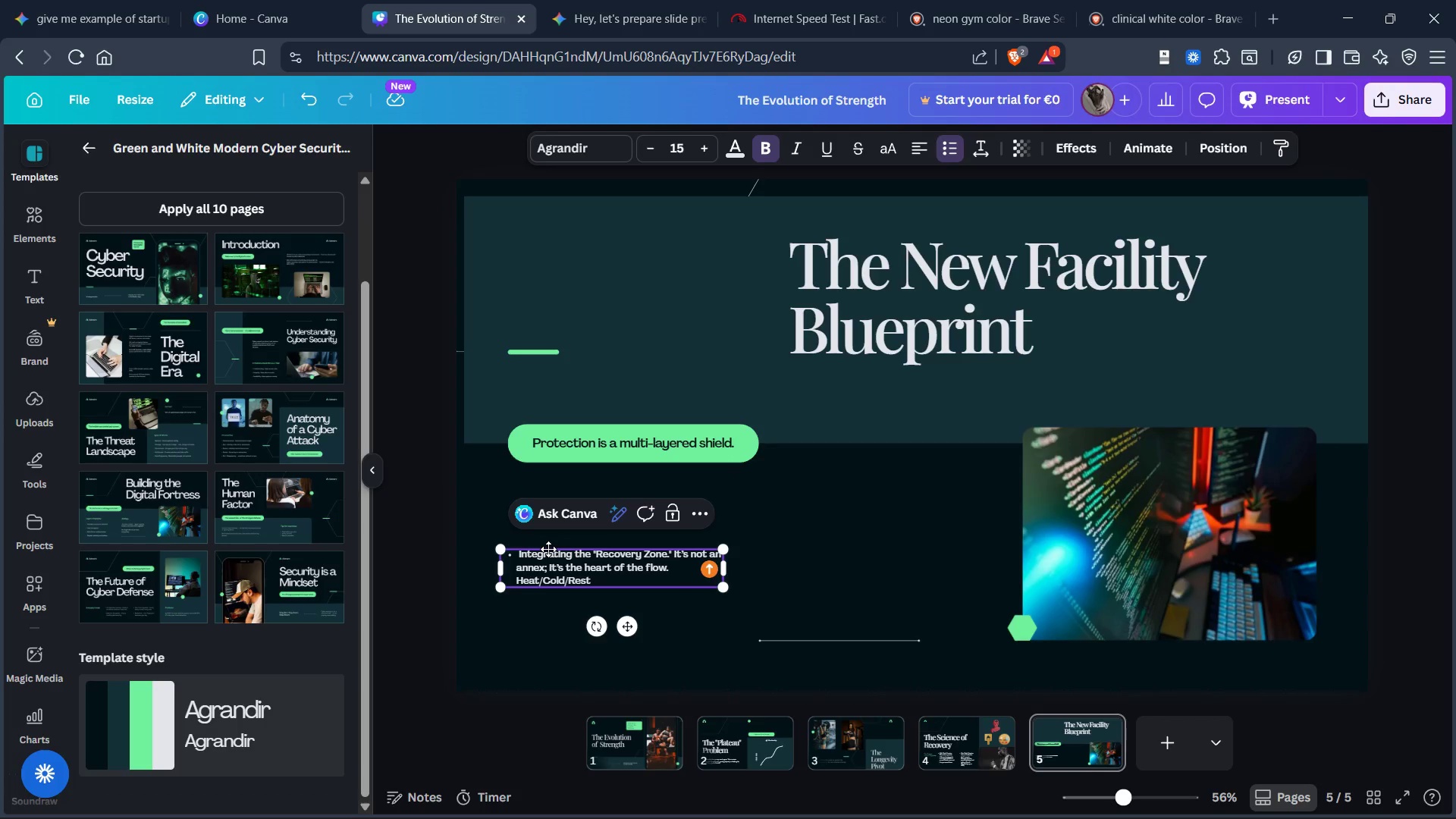 
key(Backspace)
 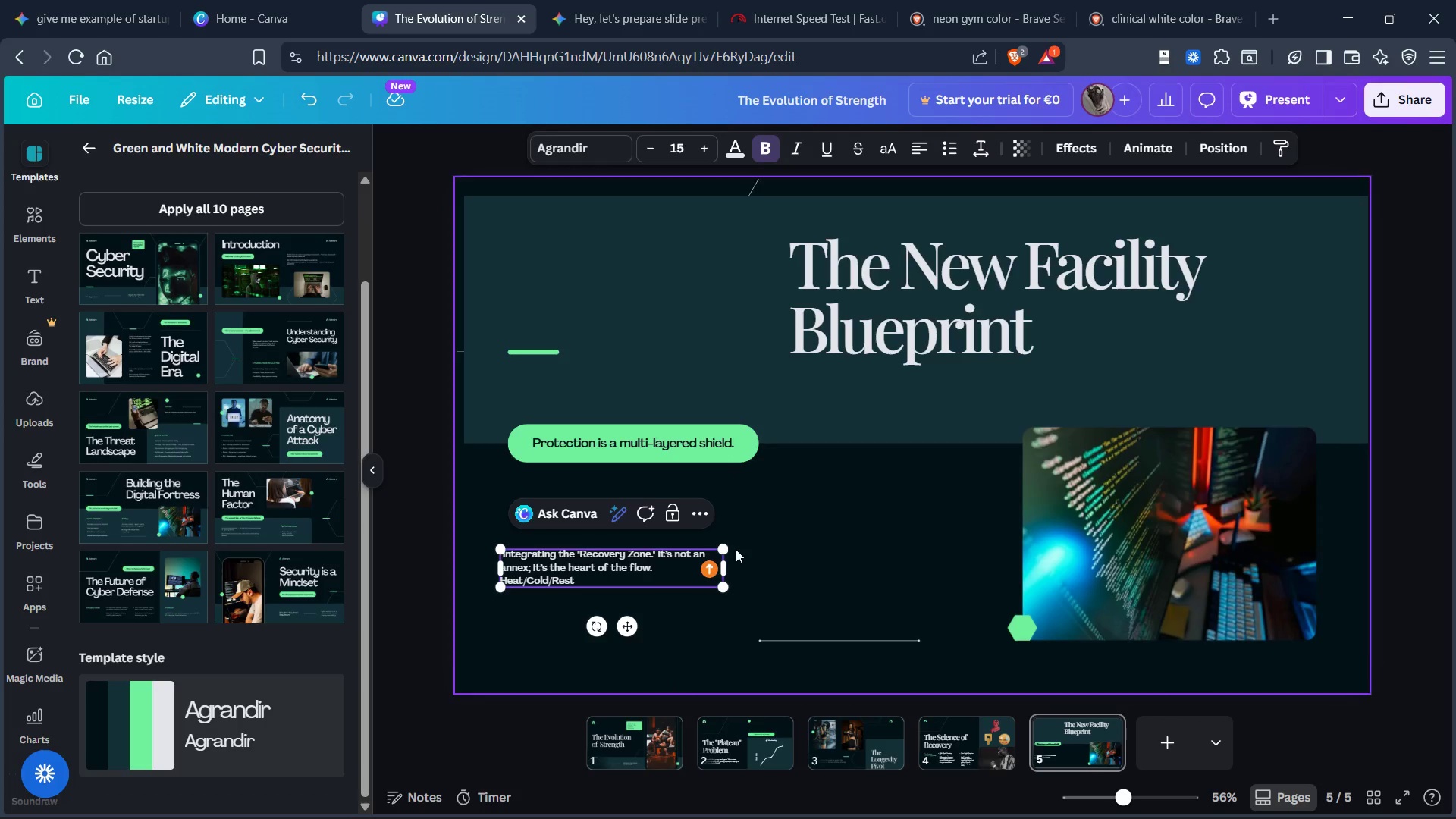 
left_click([816, 544])
 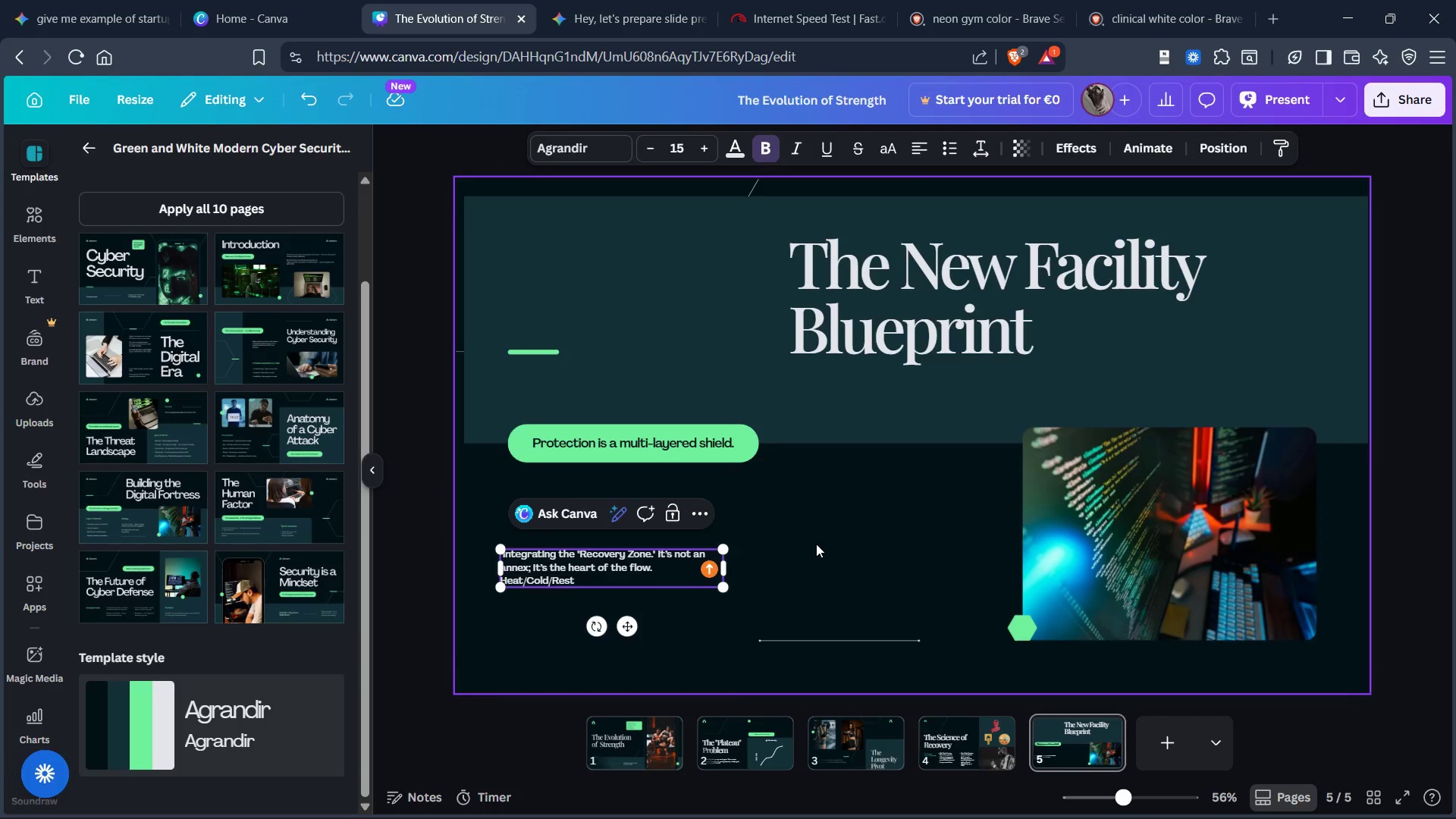 
left_click_drag(start_coordinate=[816, 544], to_coordinate=[807, 521])
 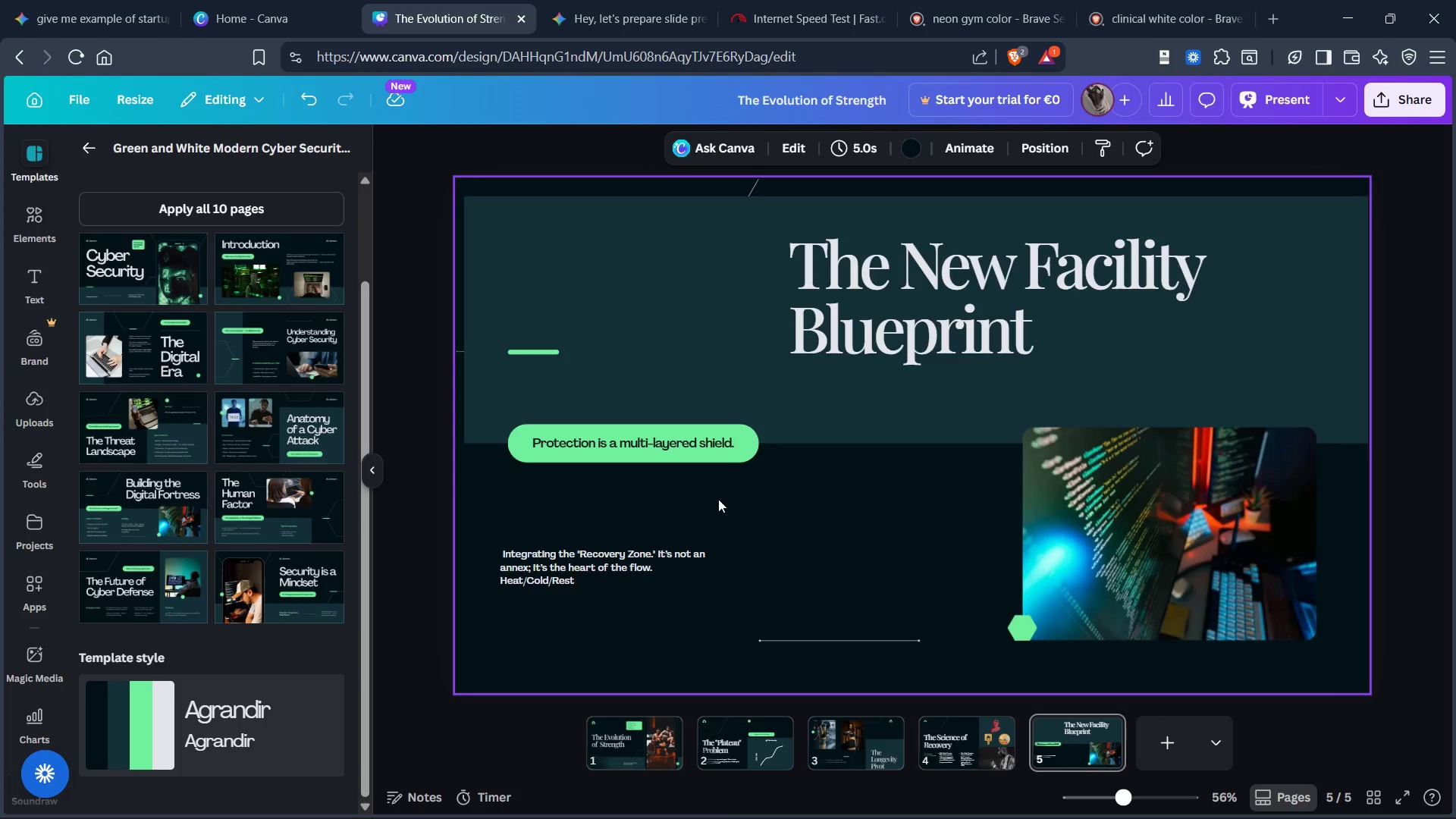 
left_click_drag(start_coordinate=[717, 496], to_coordinate=[695, 447])
 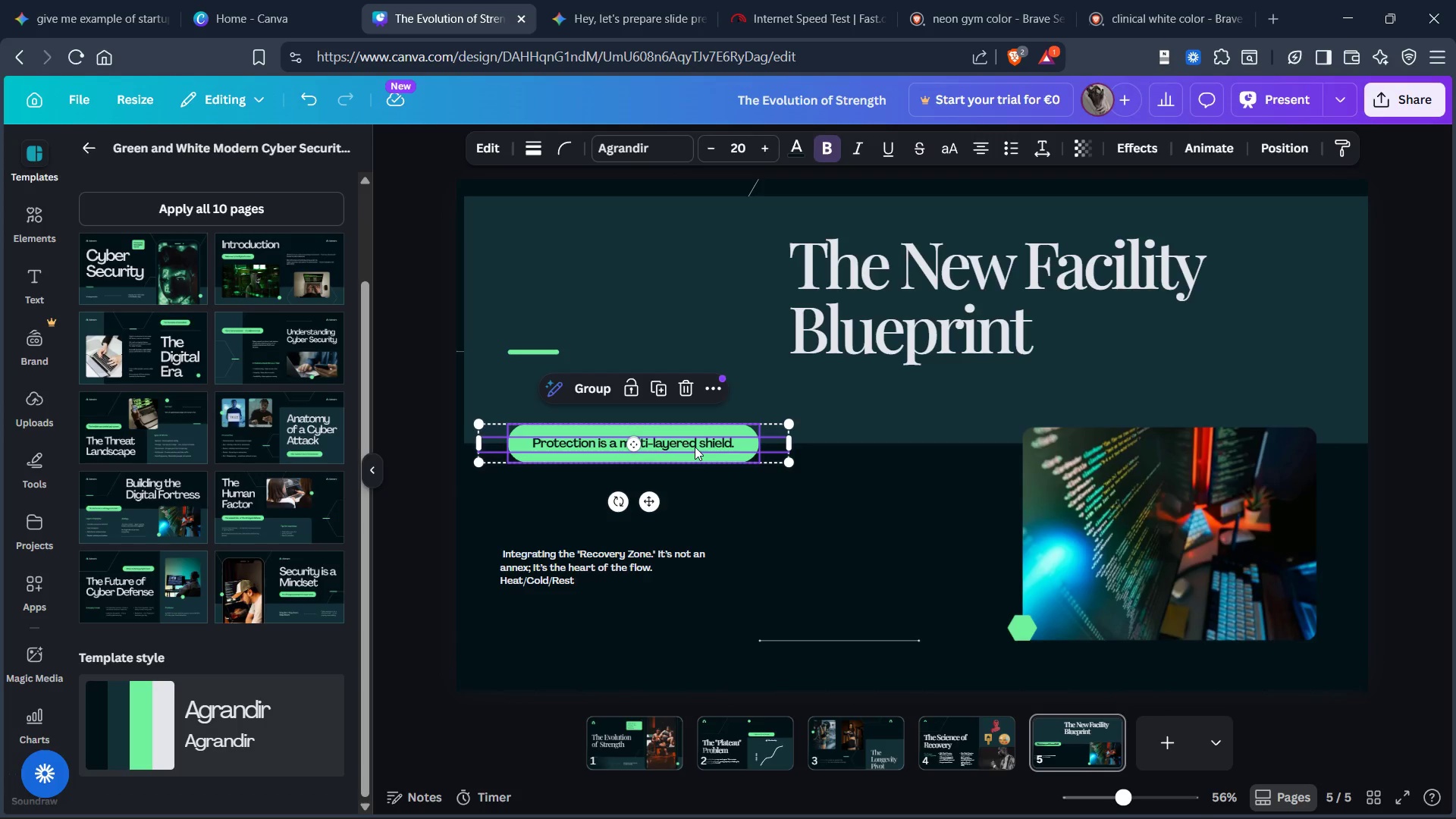 
key(Control+X)
 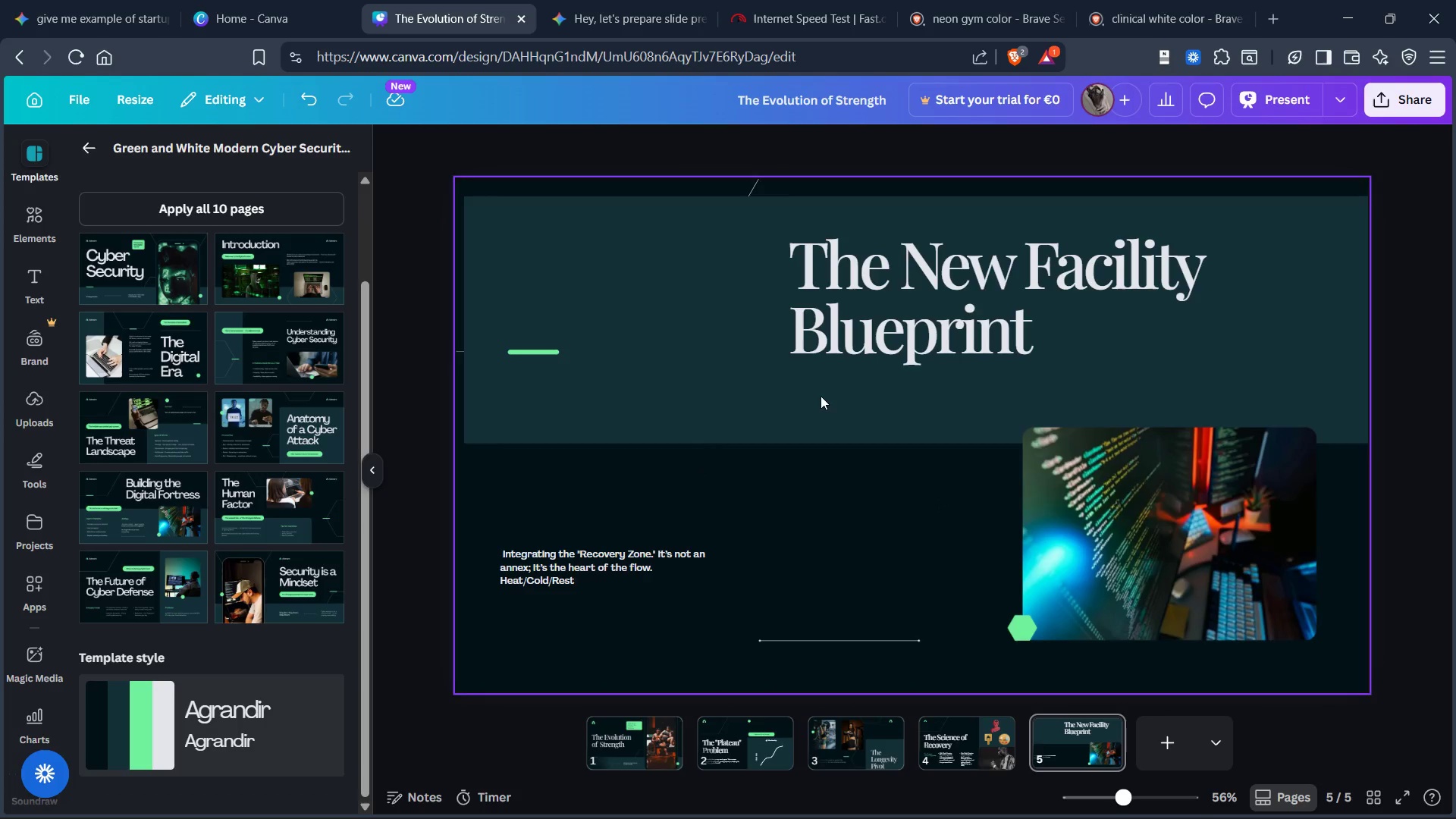 
left_click_drag(start_coordinate=[682, 312], to_coordinate=[676, 560])
 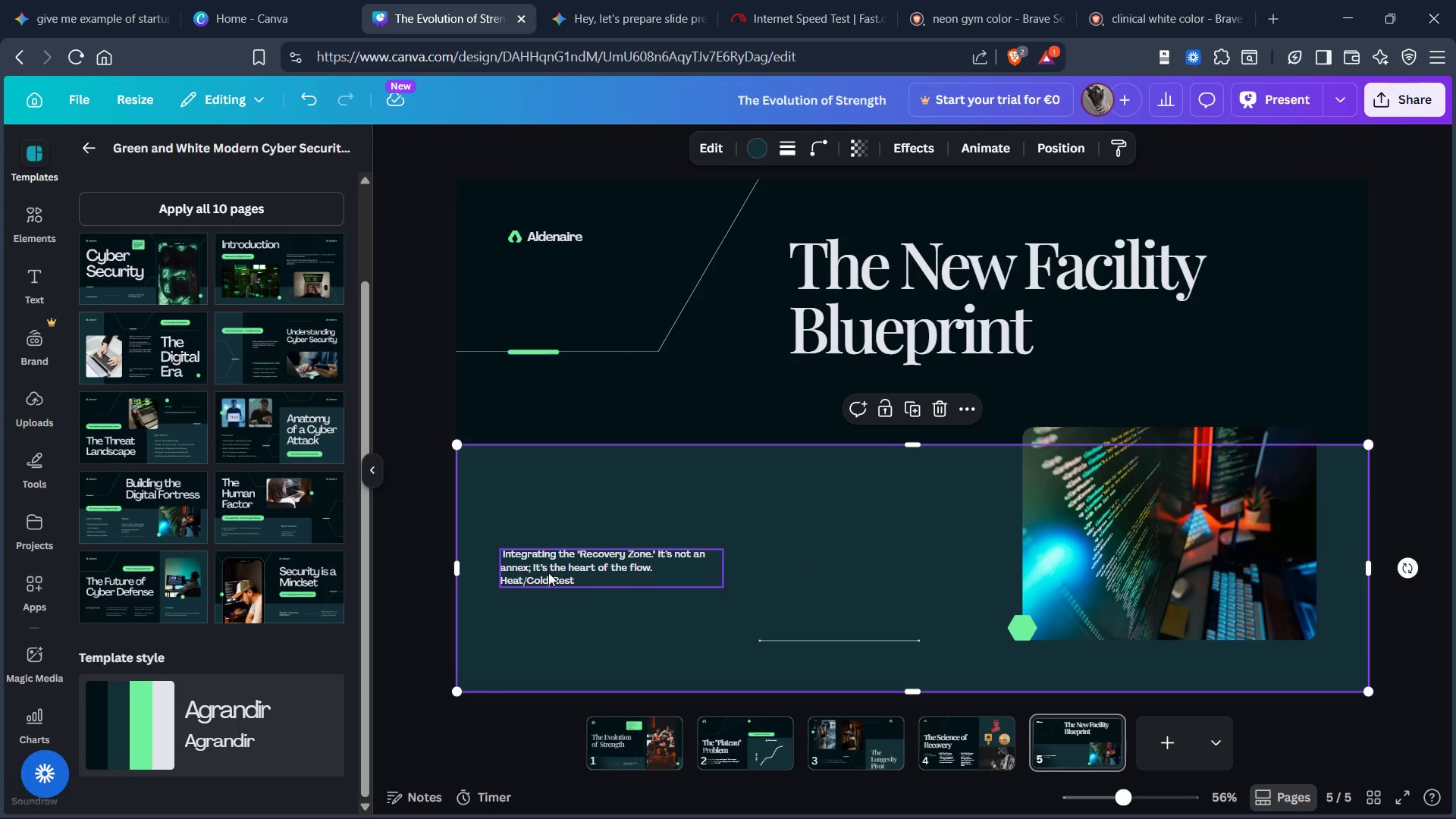 
left_click([548, 573])
 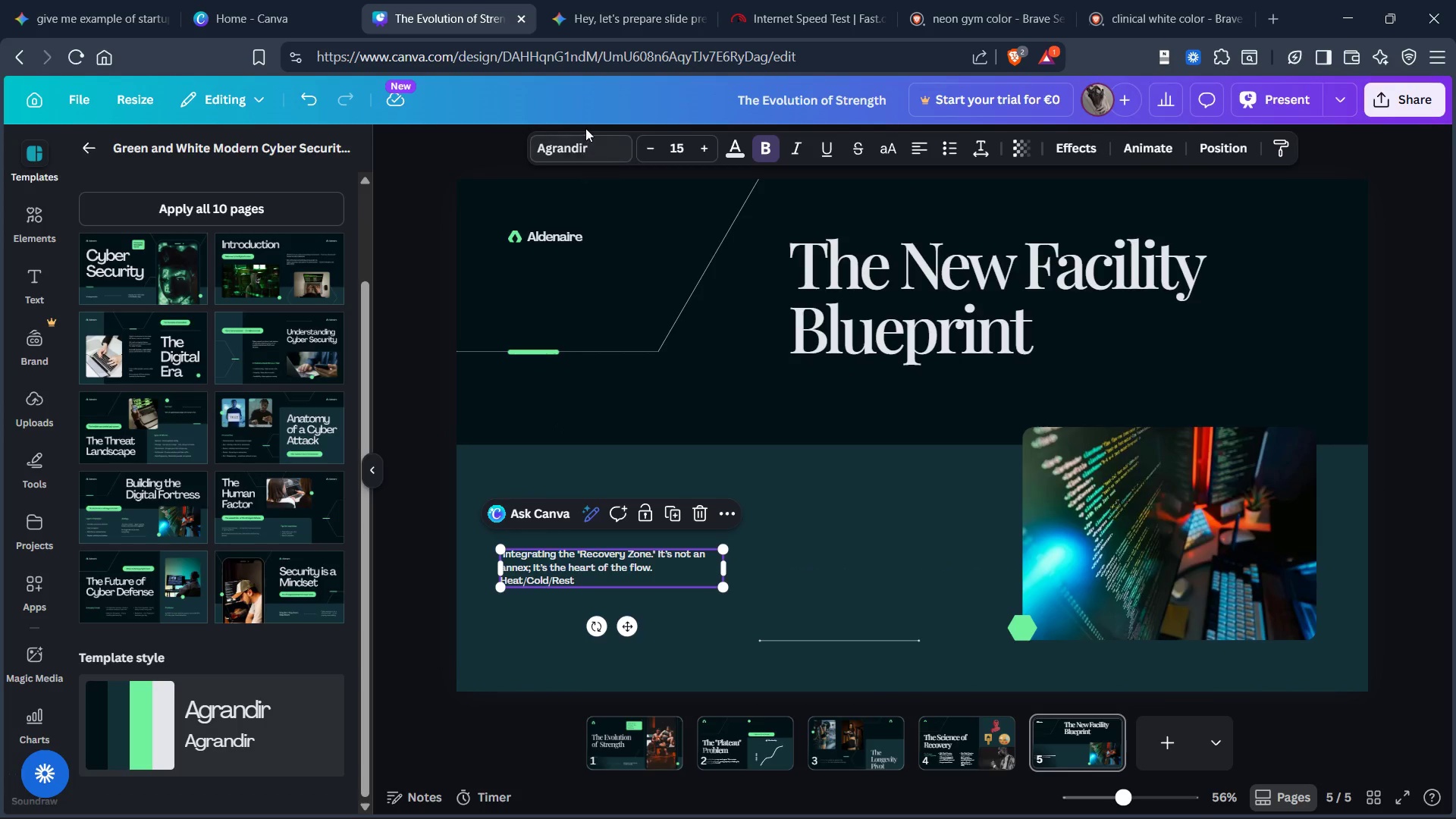 
left_click([582, 144])
 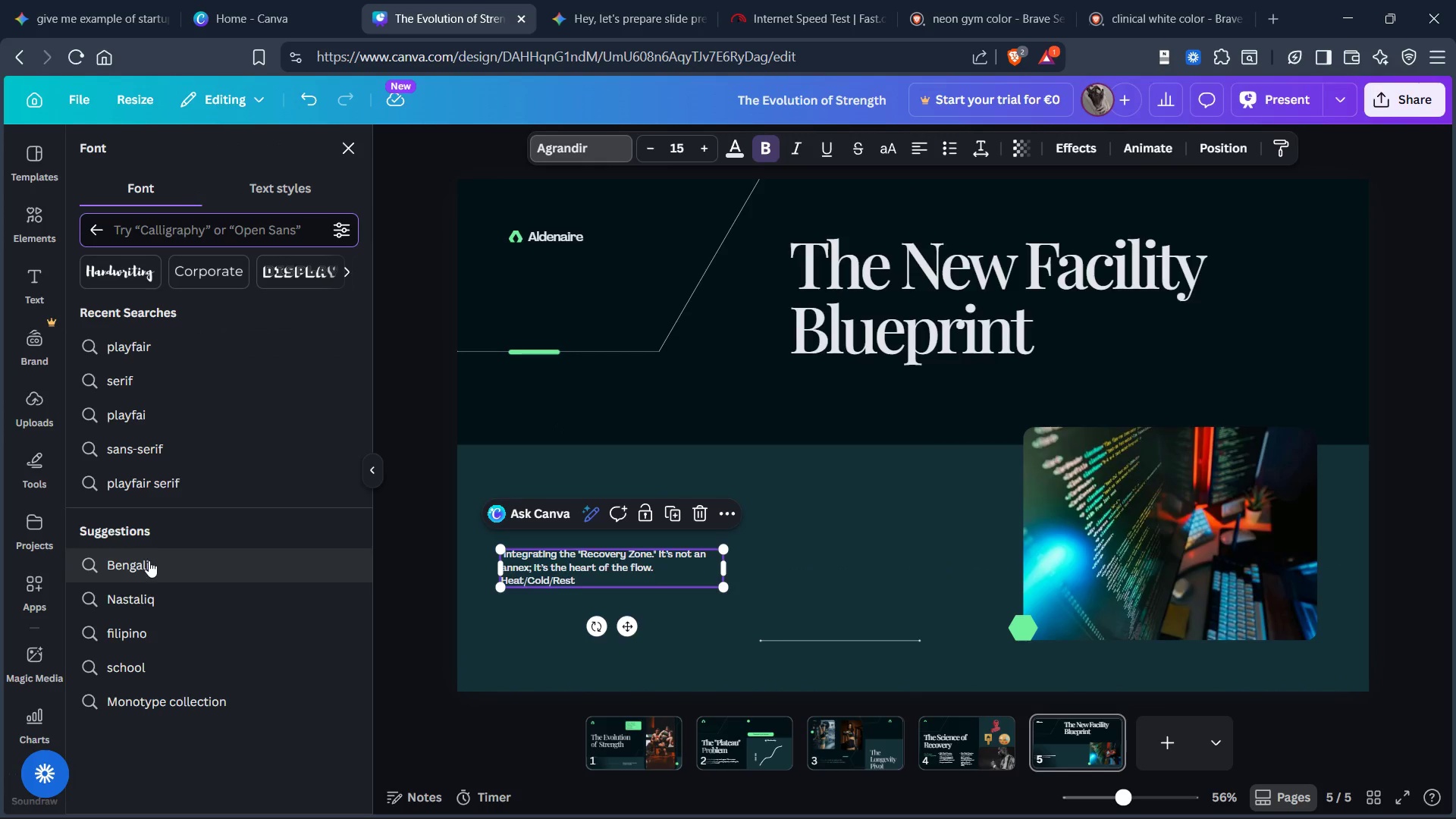 
wait(5.56)
 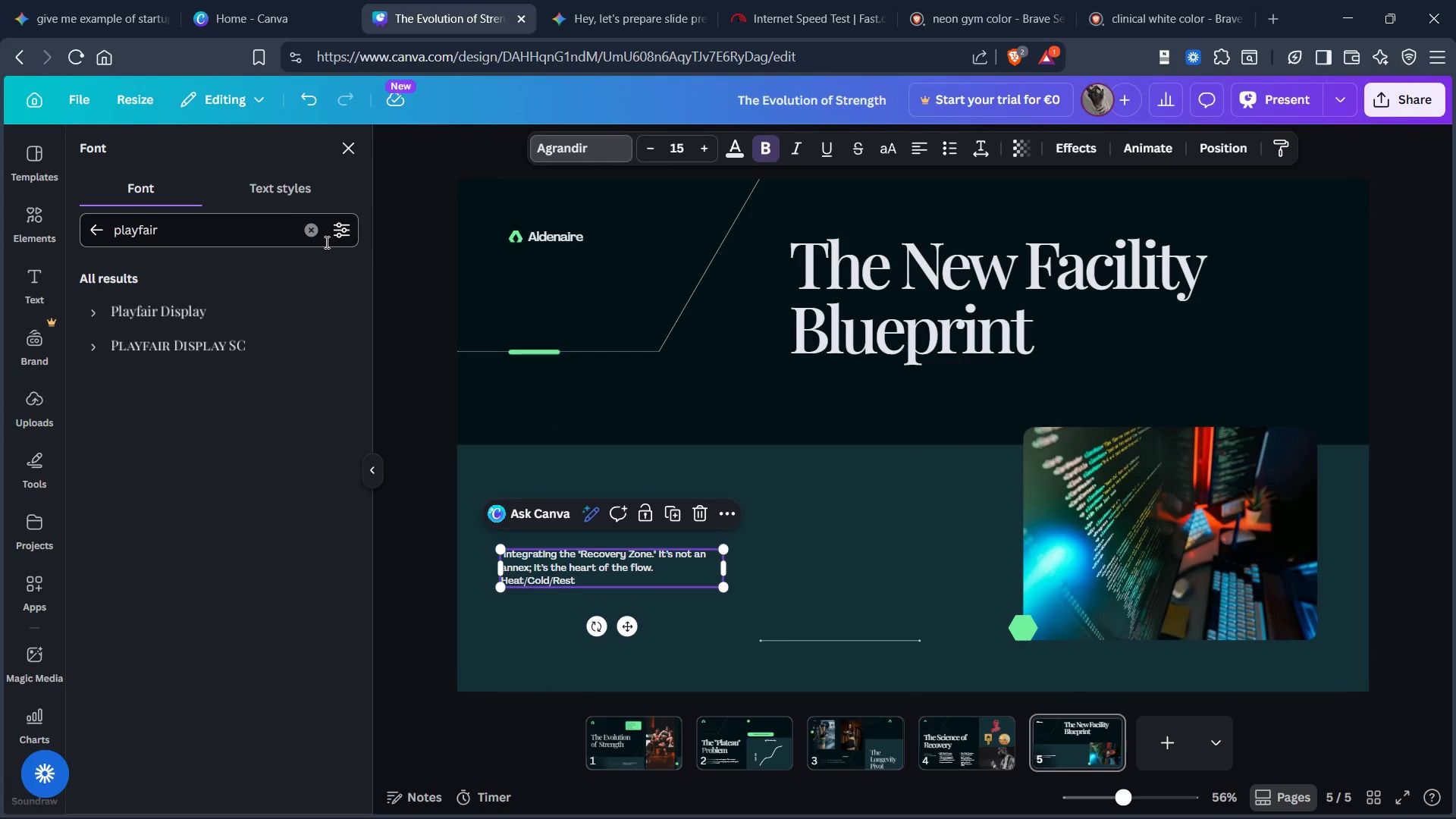 
type(serif)
 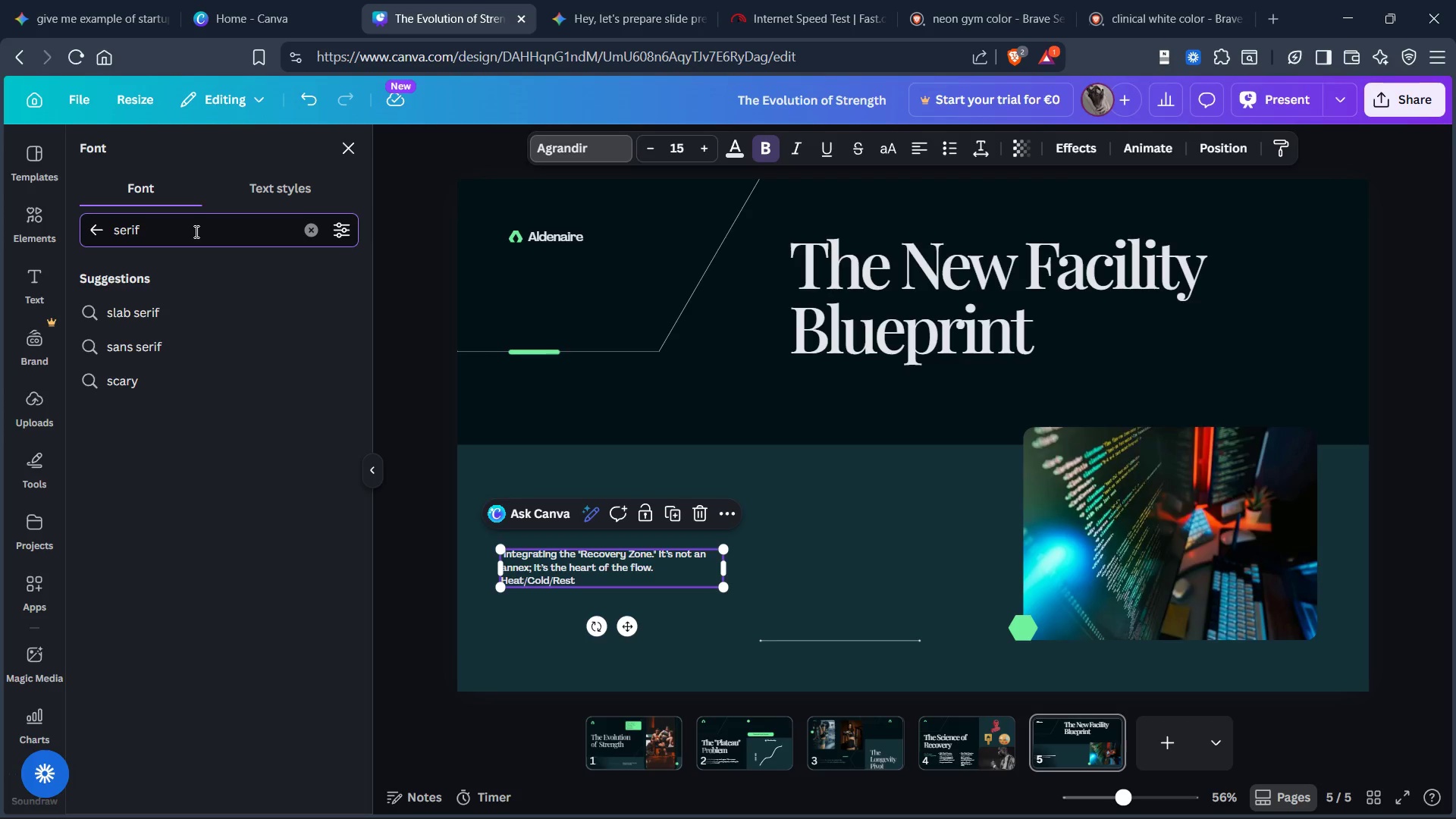 
key(Enter)
 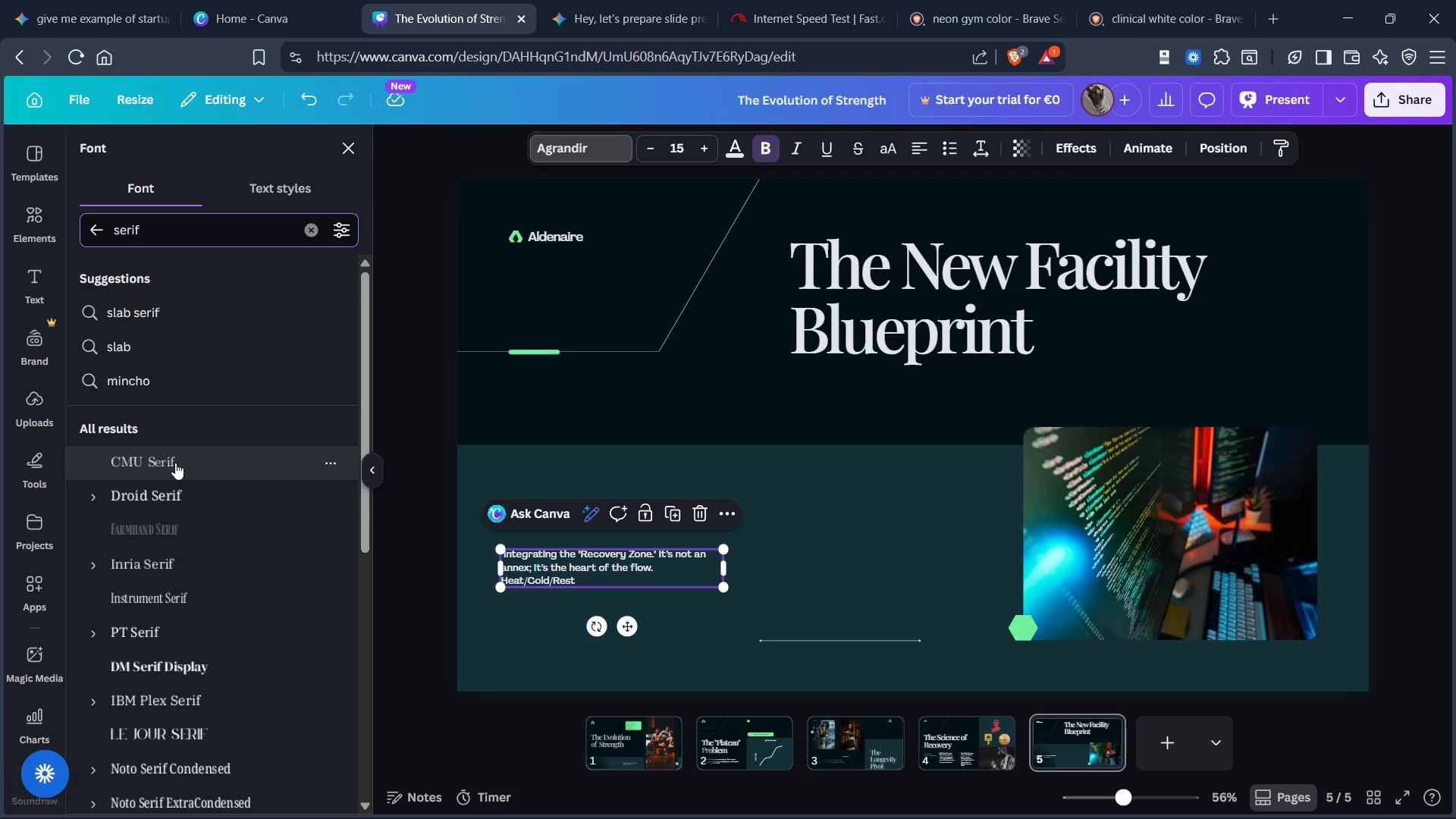 
left_click([175, 465])
 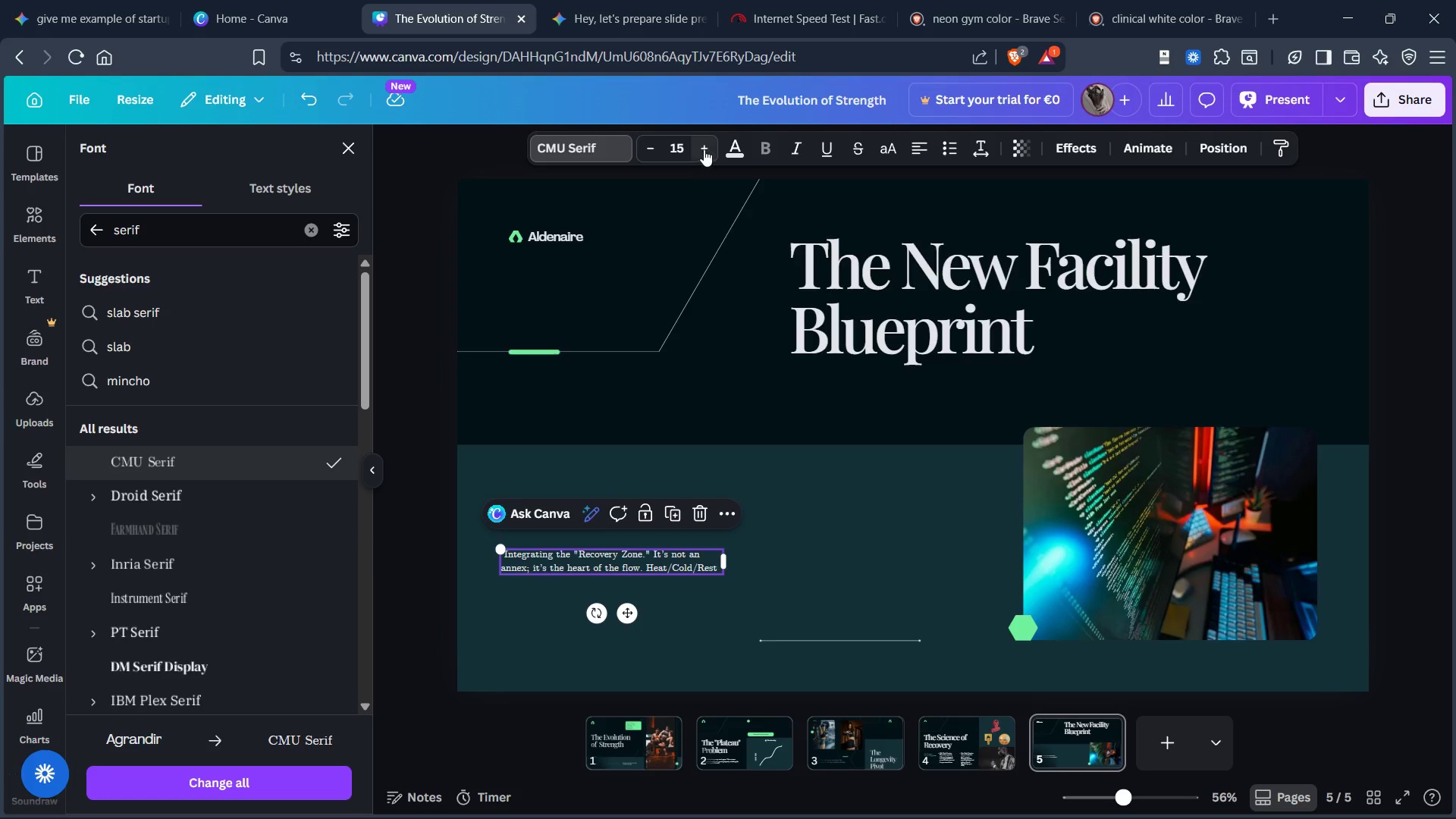 
double_click([704, 146])
 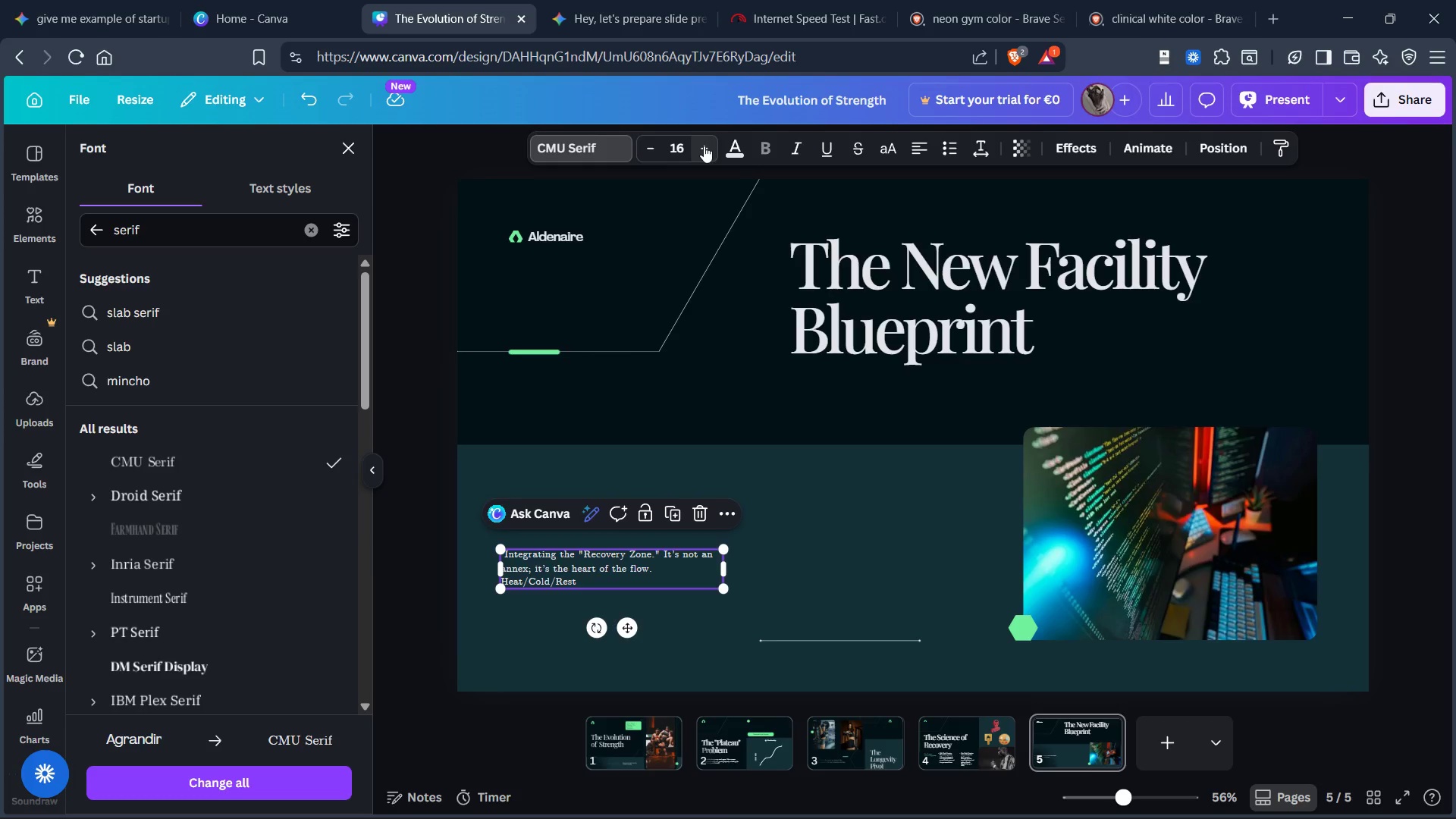 
triple_click([704, 146])
 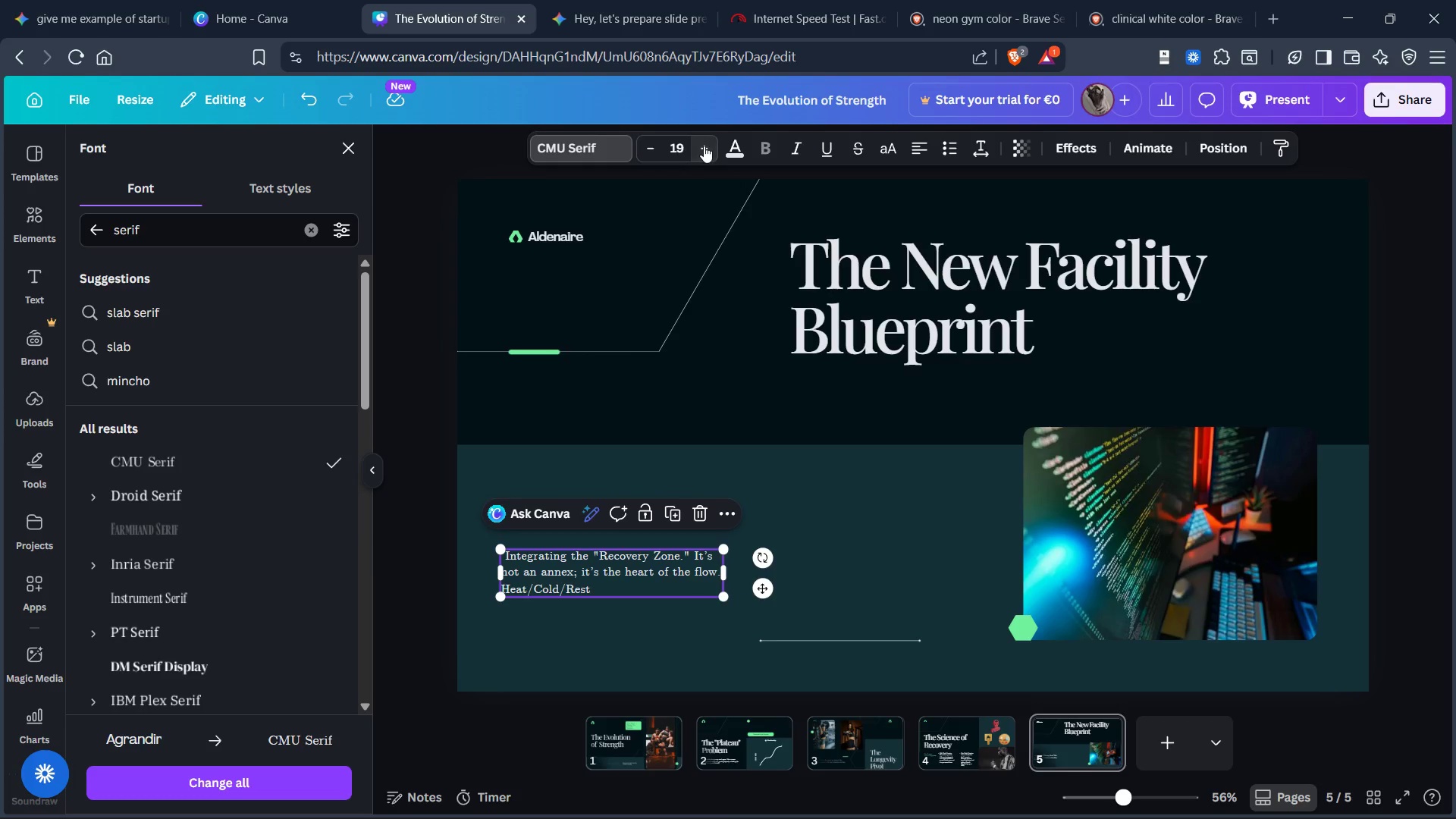 
triple_click([704, 146])
 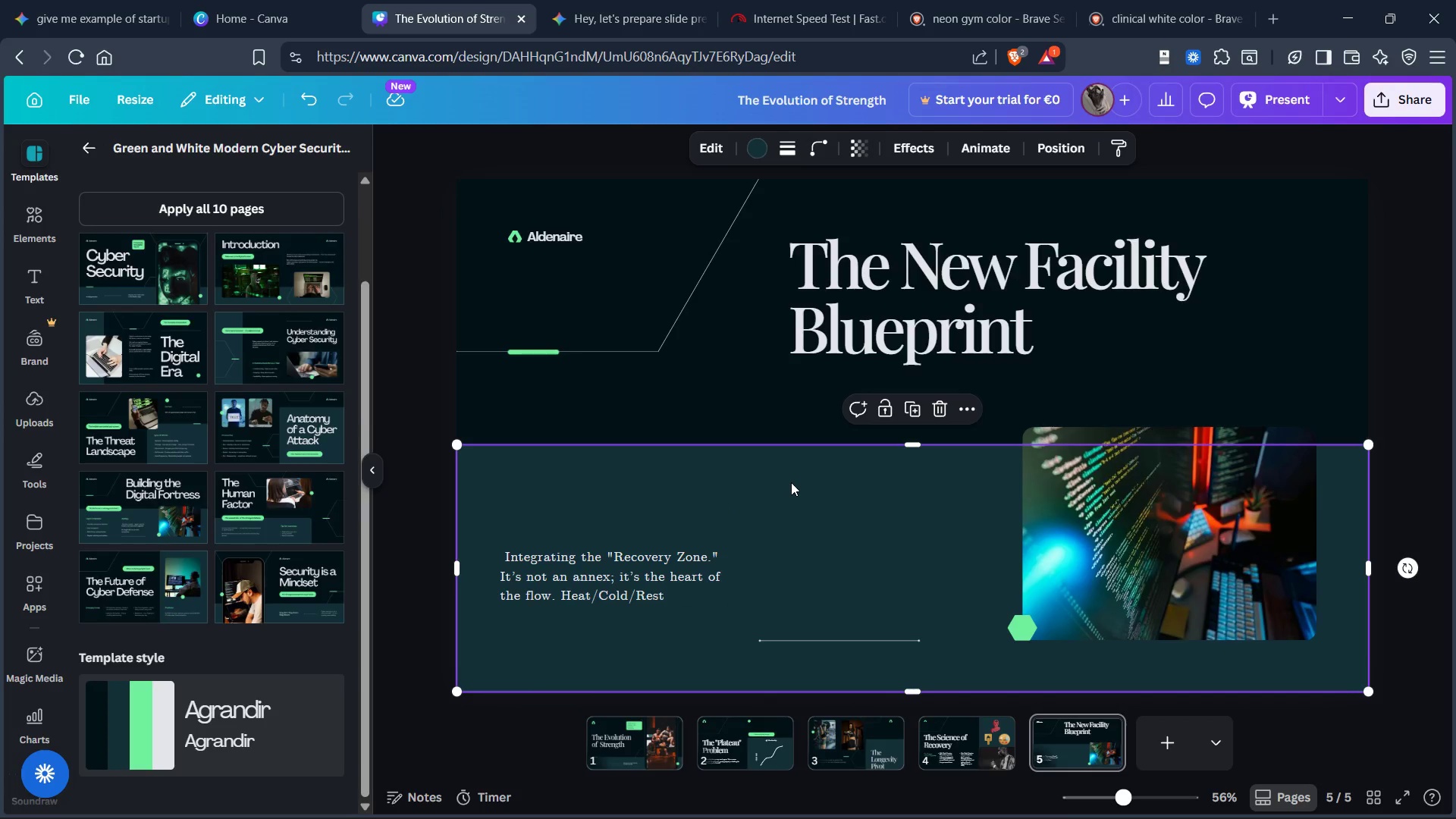 
left_click_drag(start_coordinate=[689, 576], to_coordinate=[698, 551])
 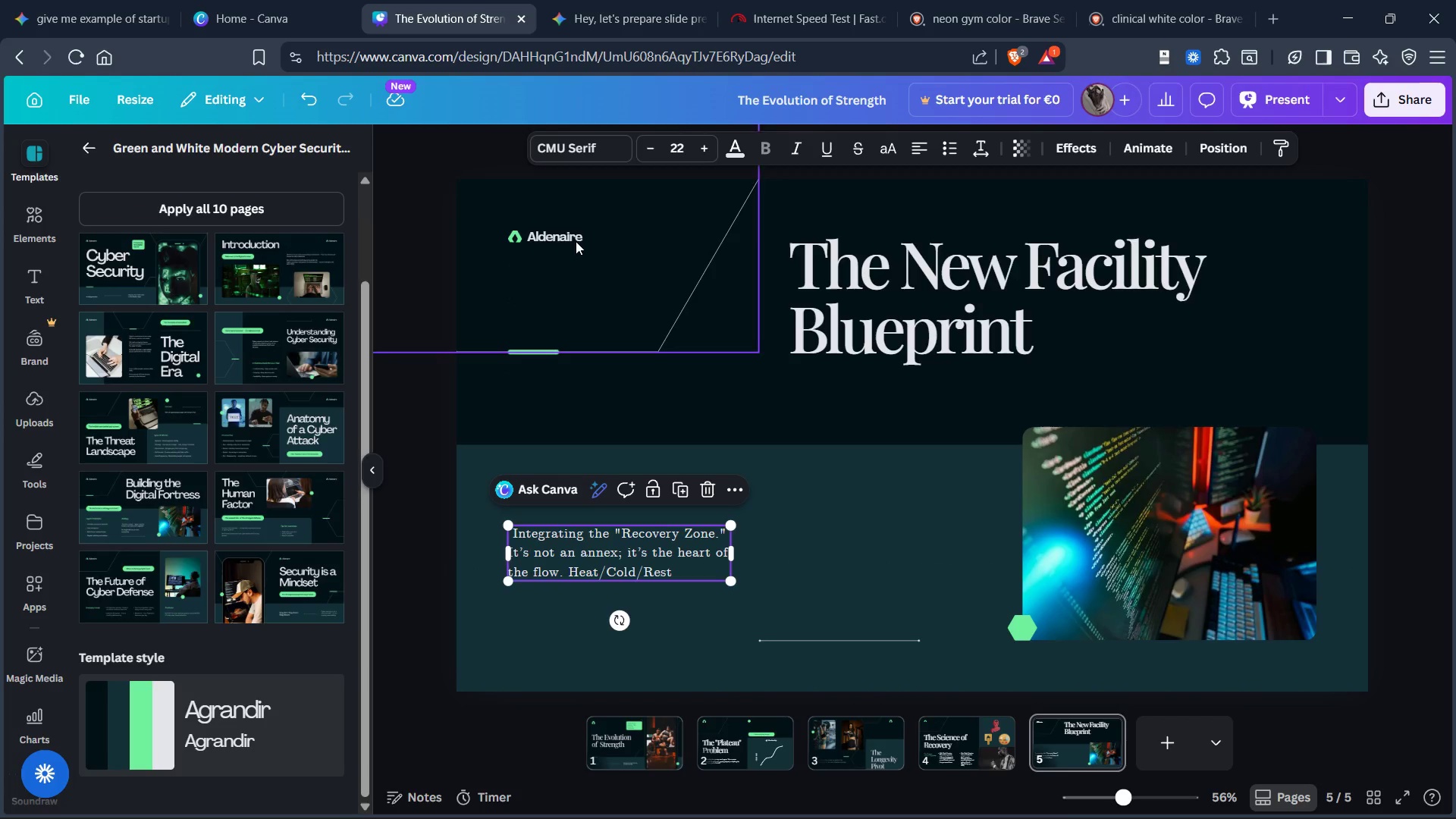 
left_click([563, 232])
 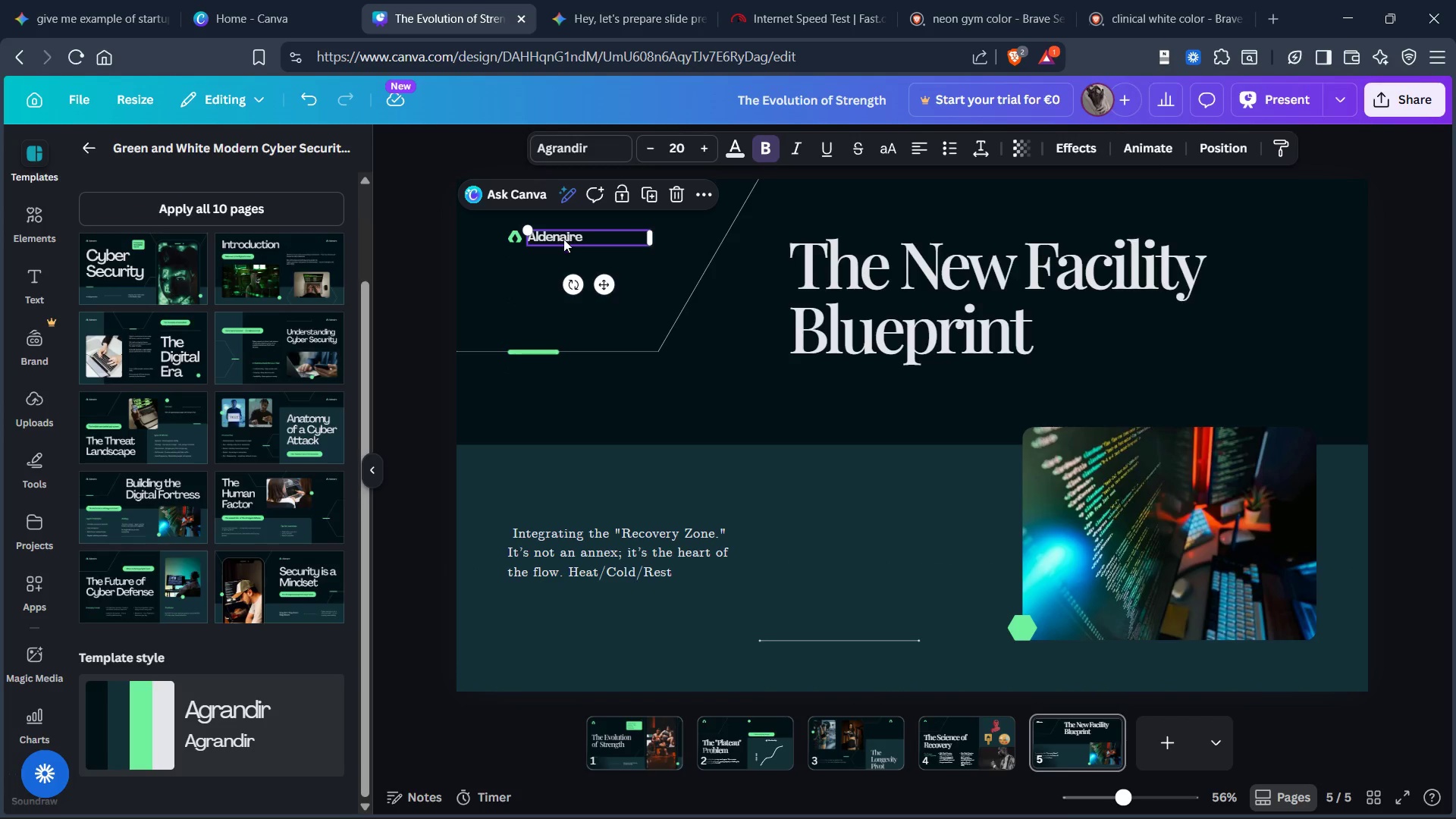 
key(Control+X)
 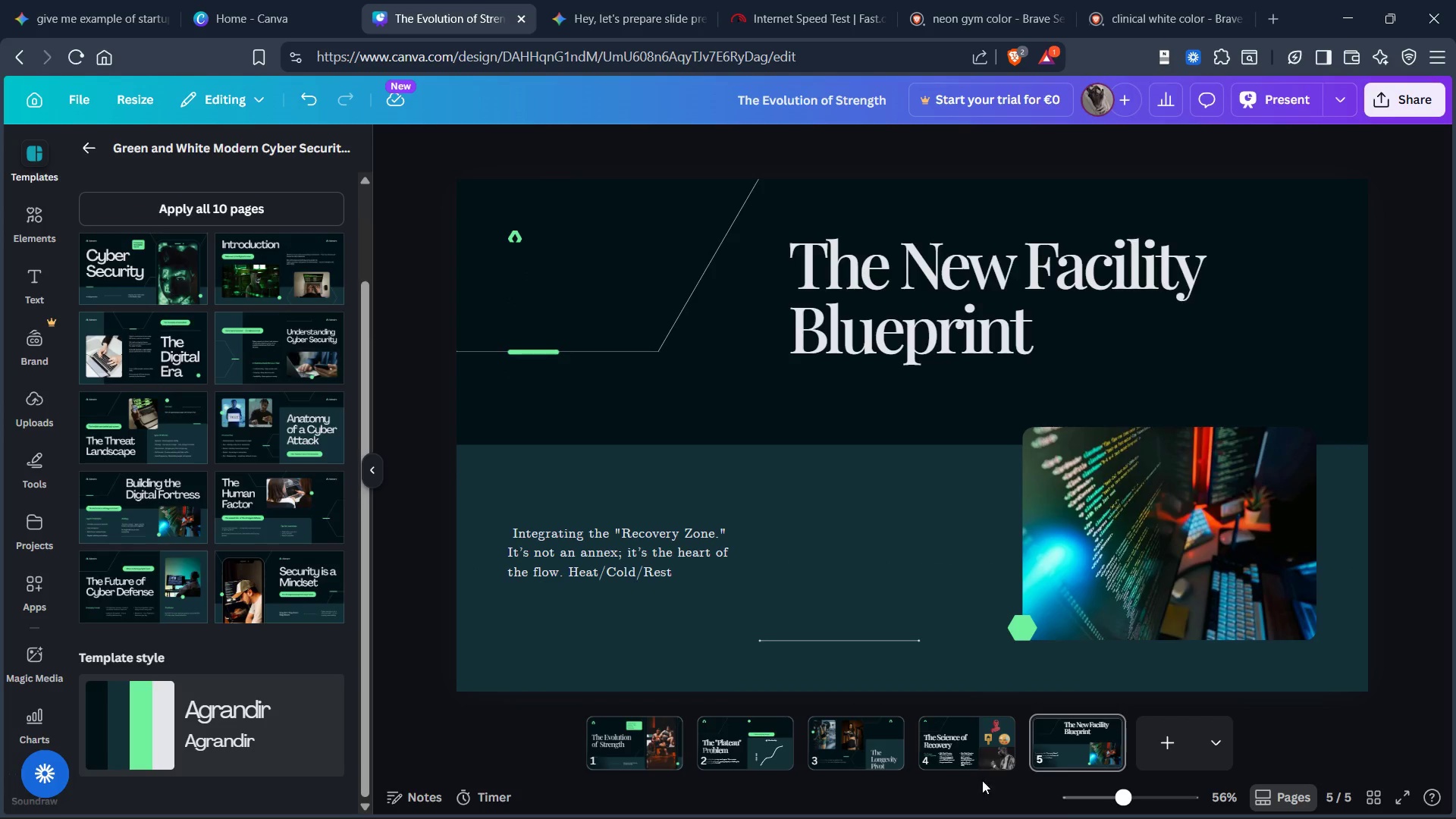 
left_click([981, 754])
 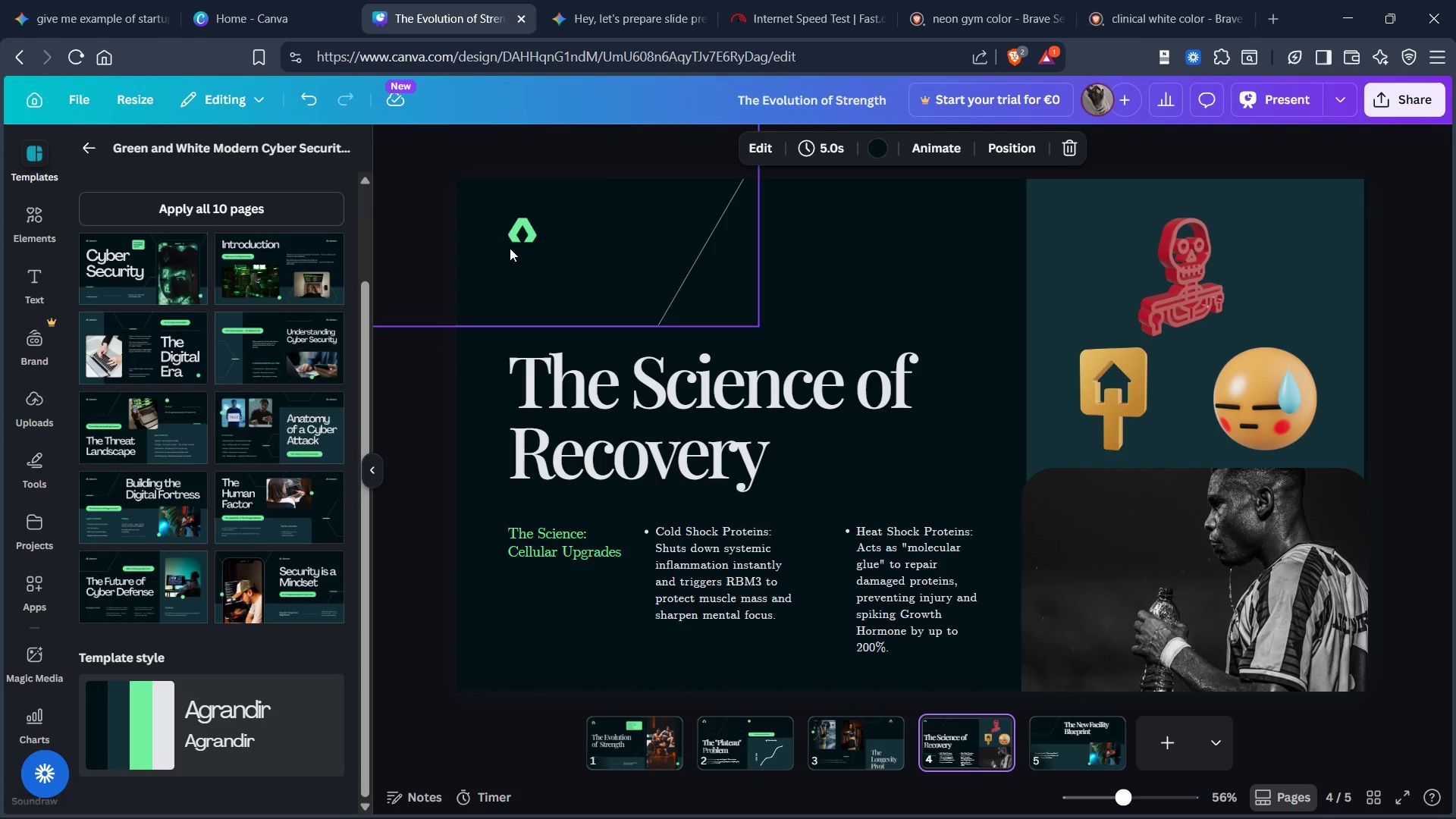 
left_click([512, 234])
 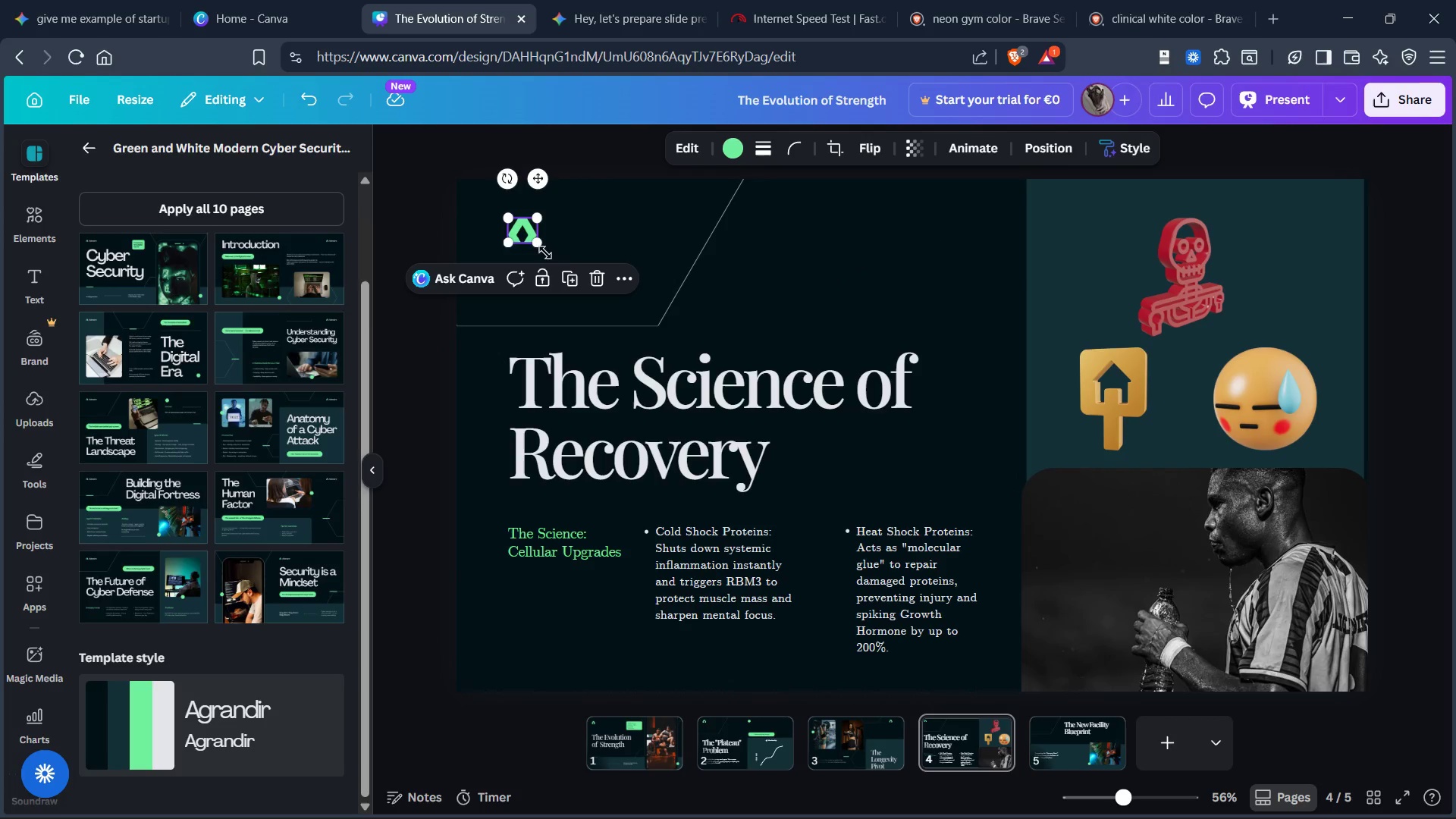 
key(Control+X)
 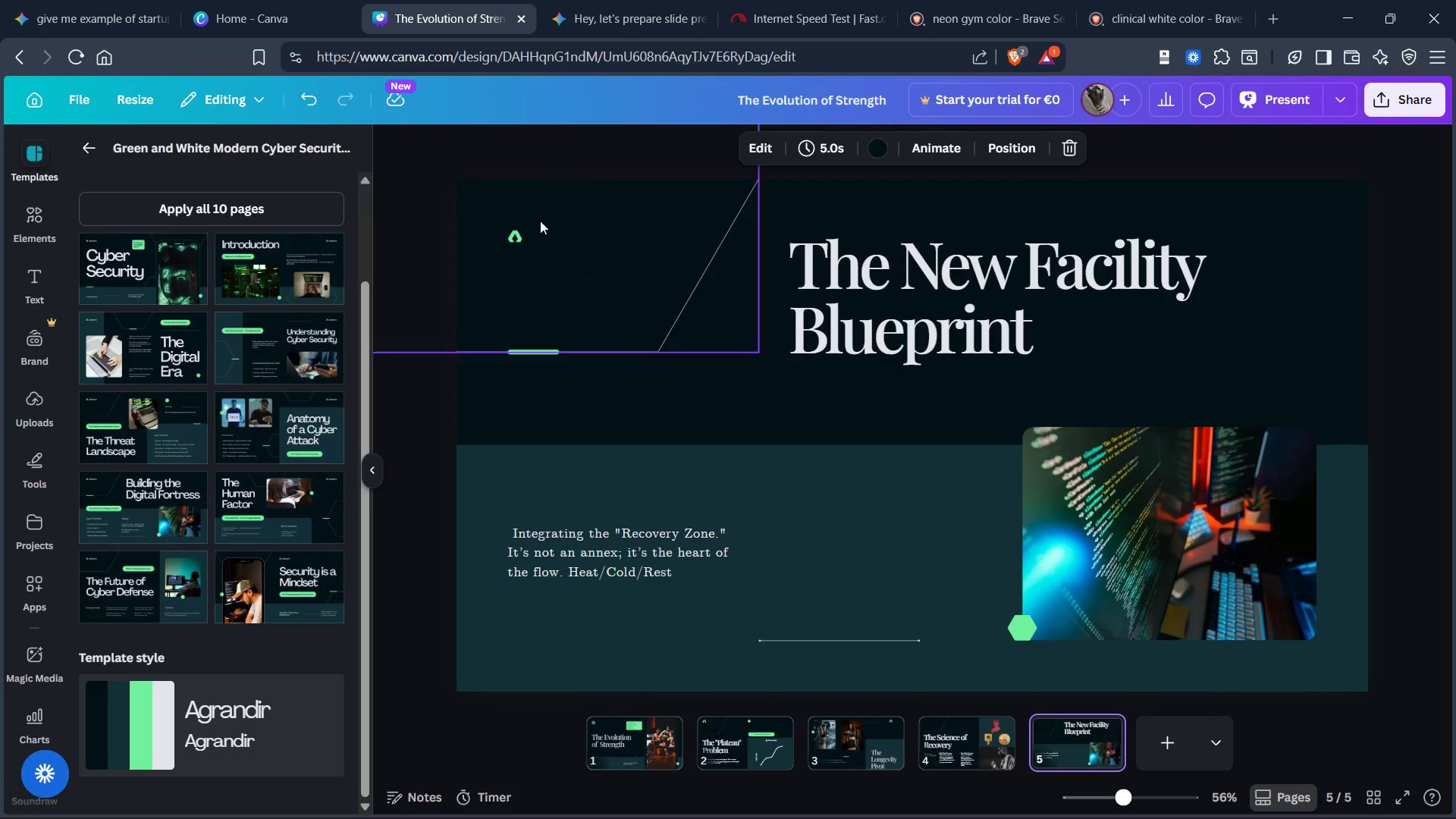 
left_click([581, 239])
 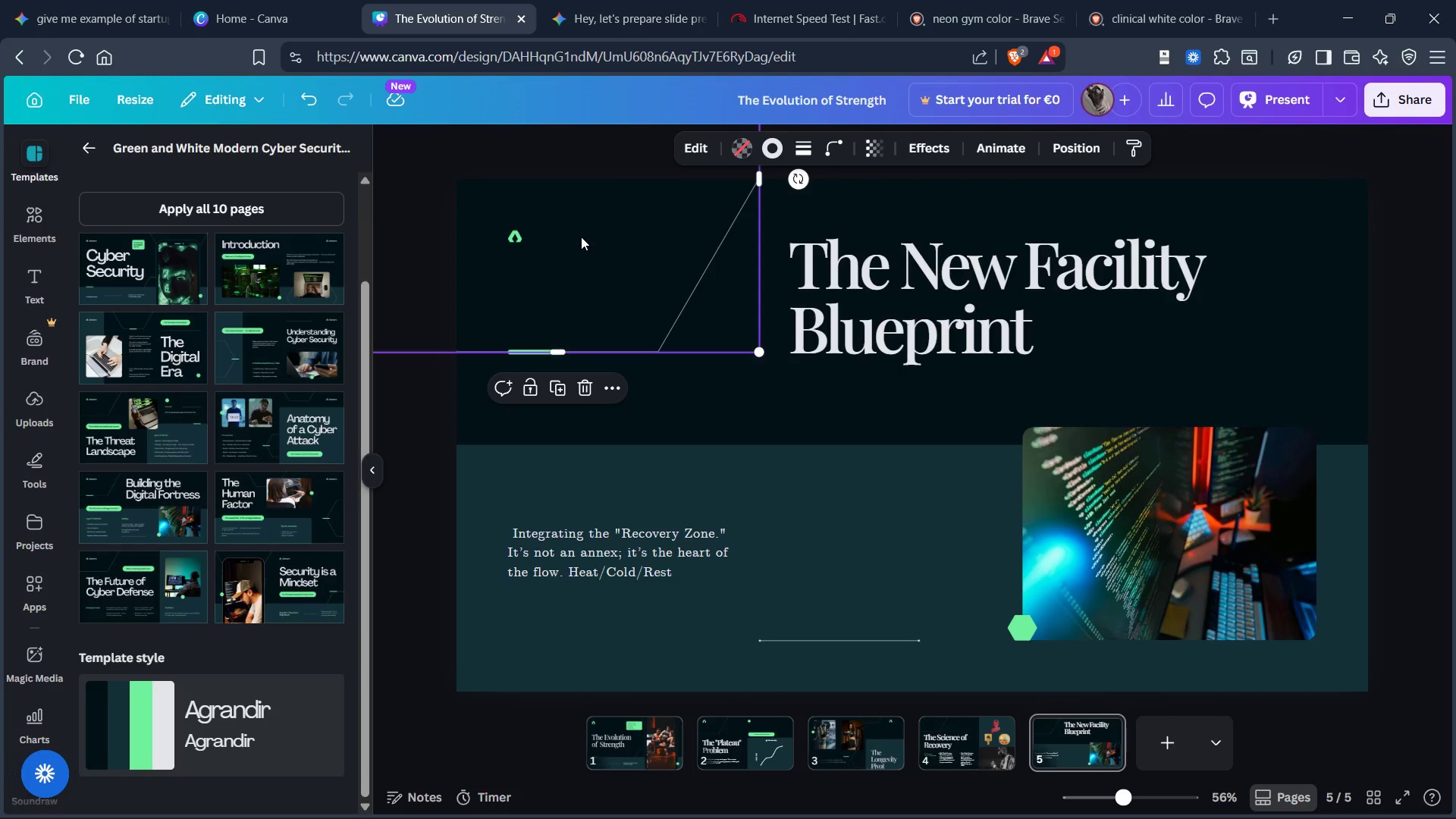 
key(Control+V)
 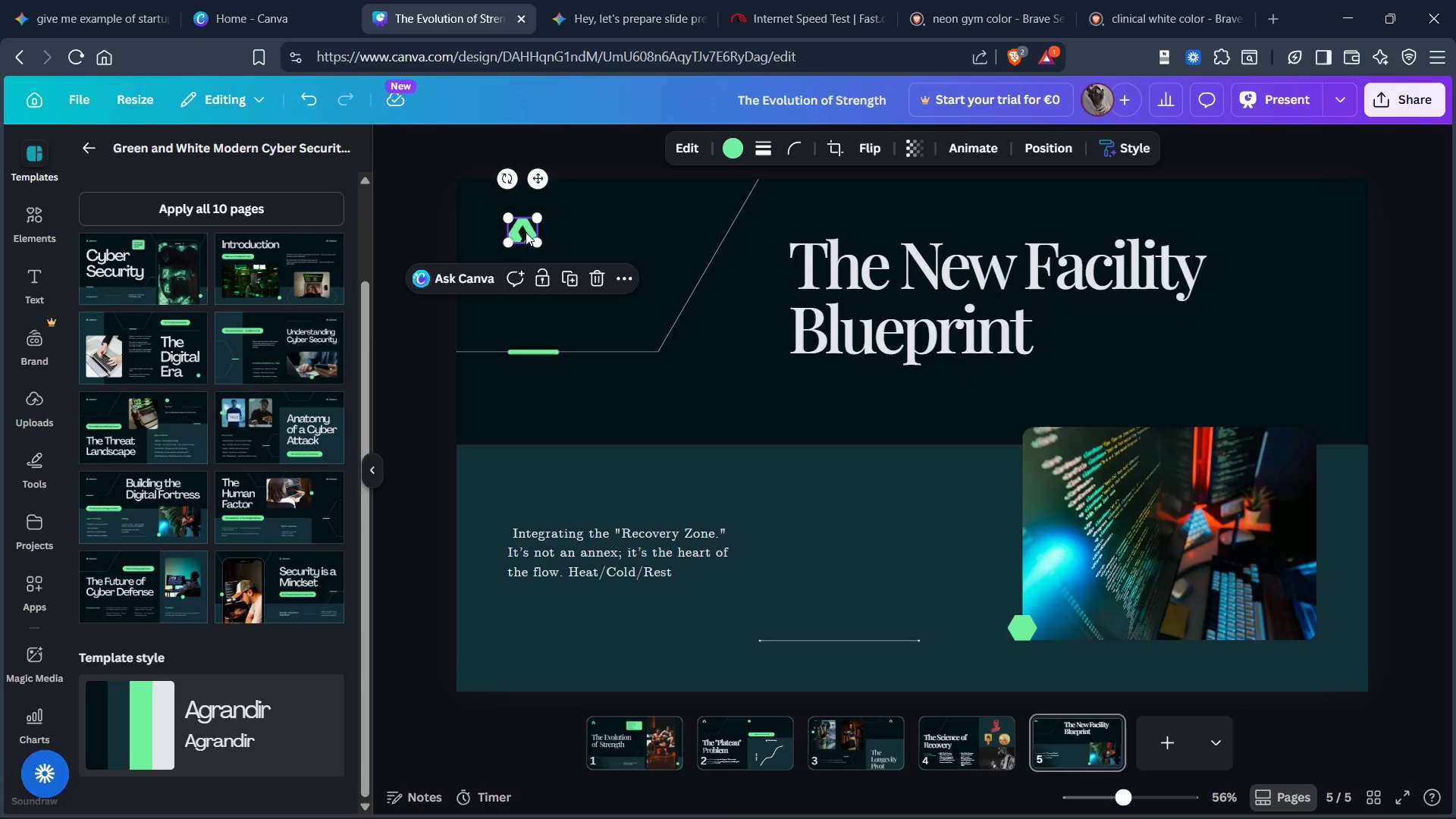 
left_click_drag(start_coordinate=[526, 232], to_coordinate=[560, 219])
 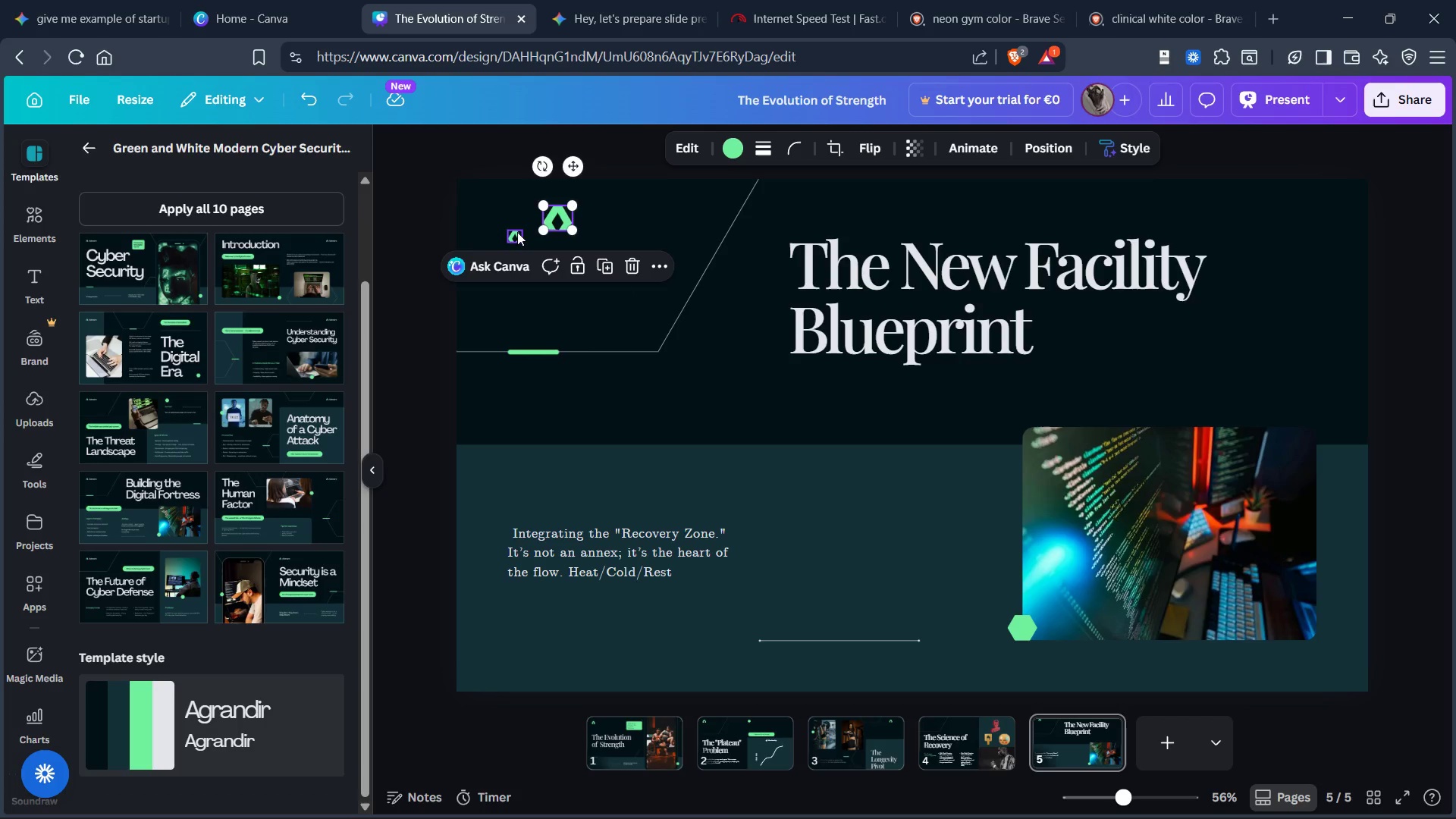 
left_click([517, 232])
 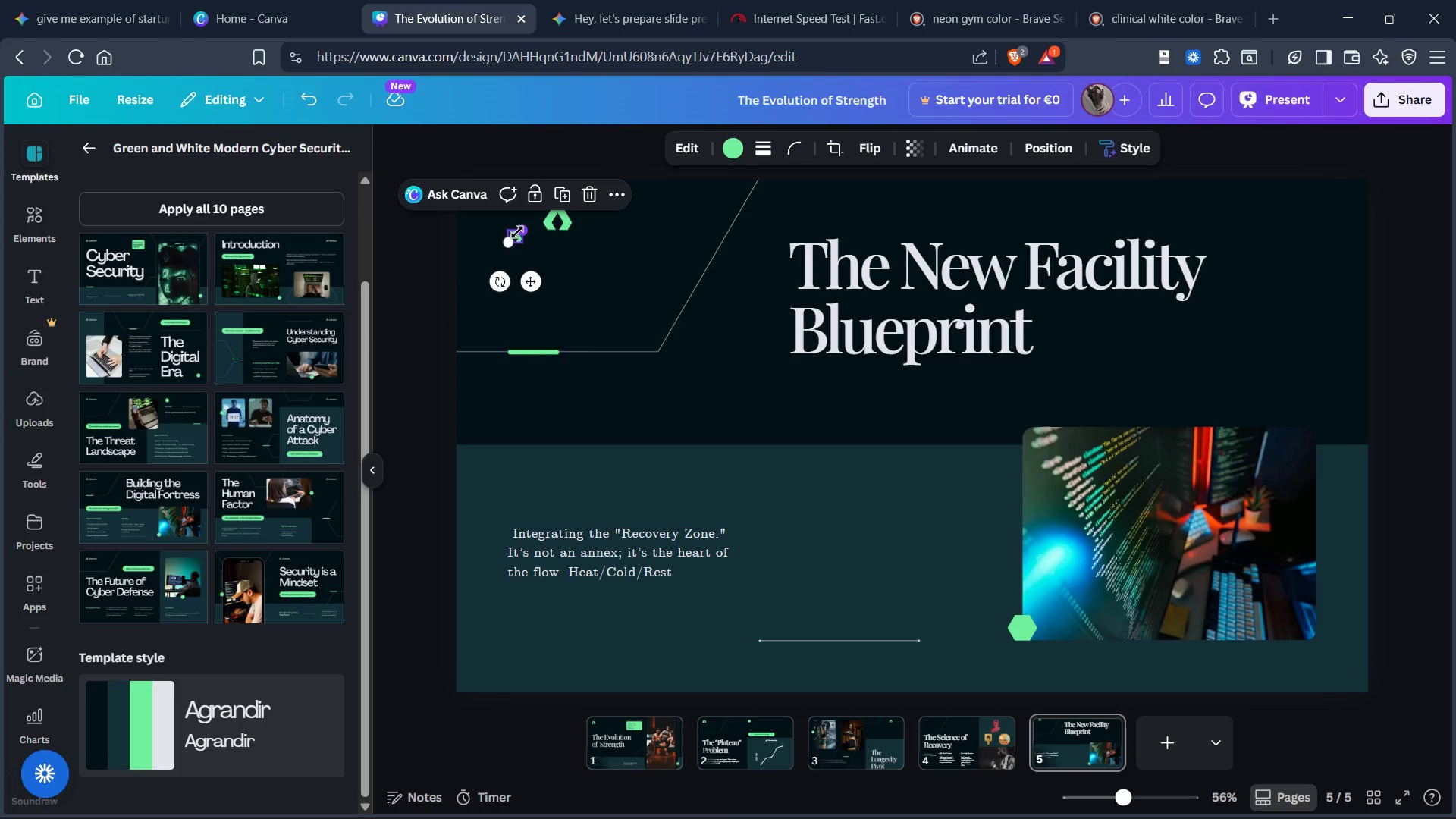 
key(Control+X)
 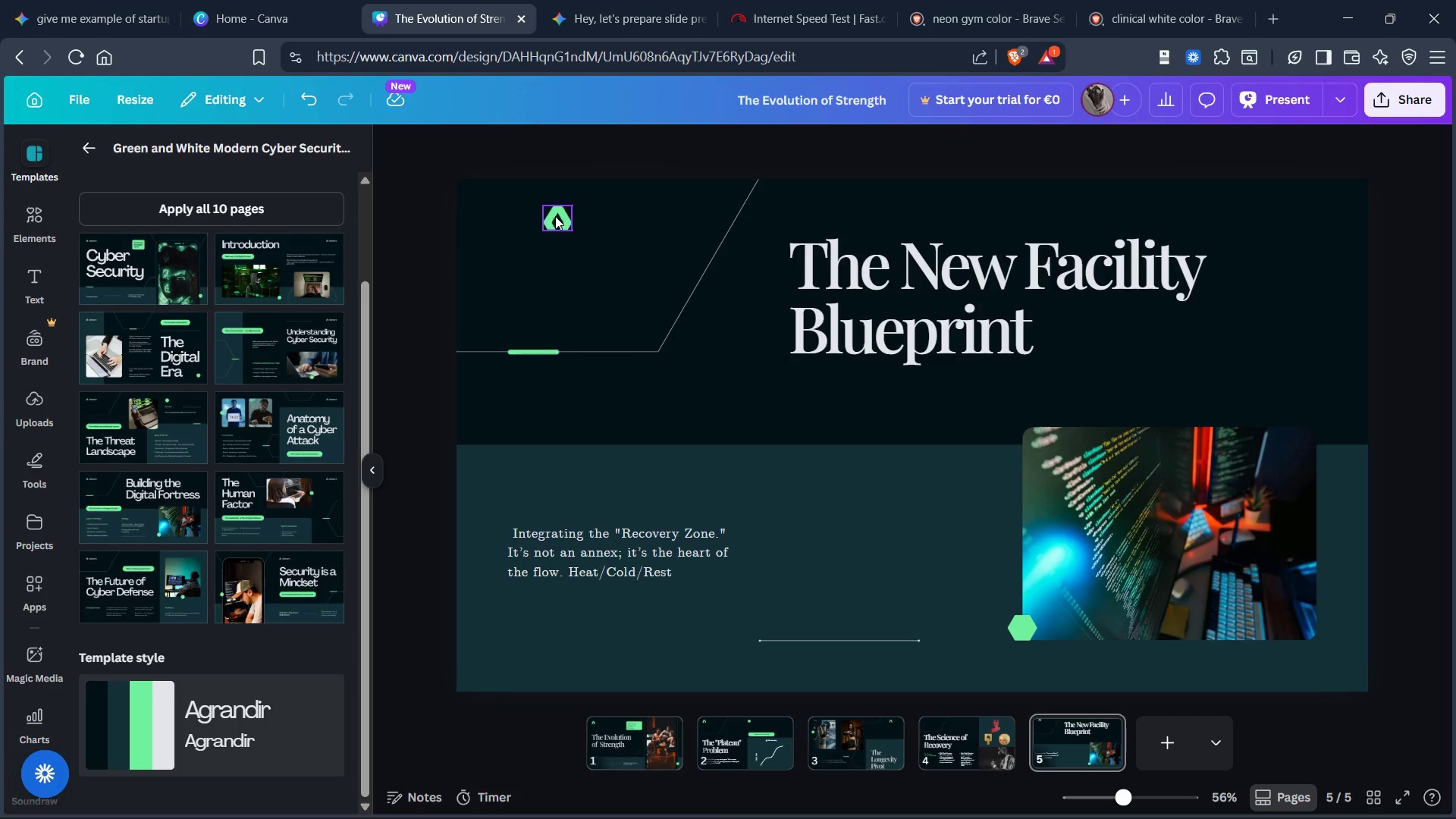 
left_click_drag(start_coordinate=[557, 216], to_coordinate=[519, 218])
 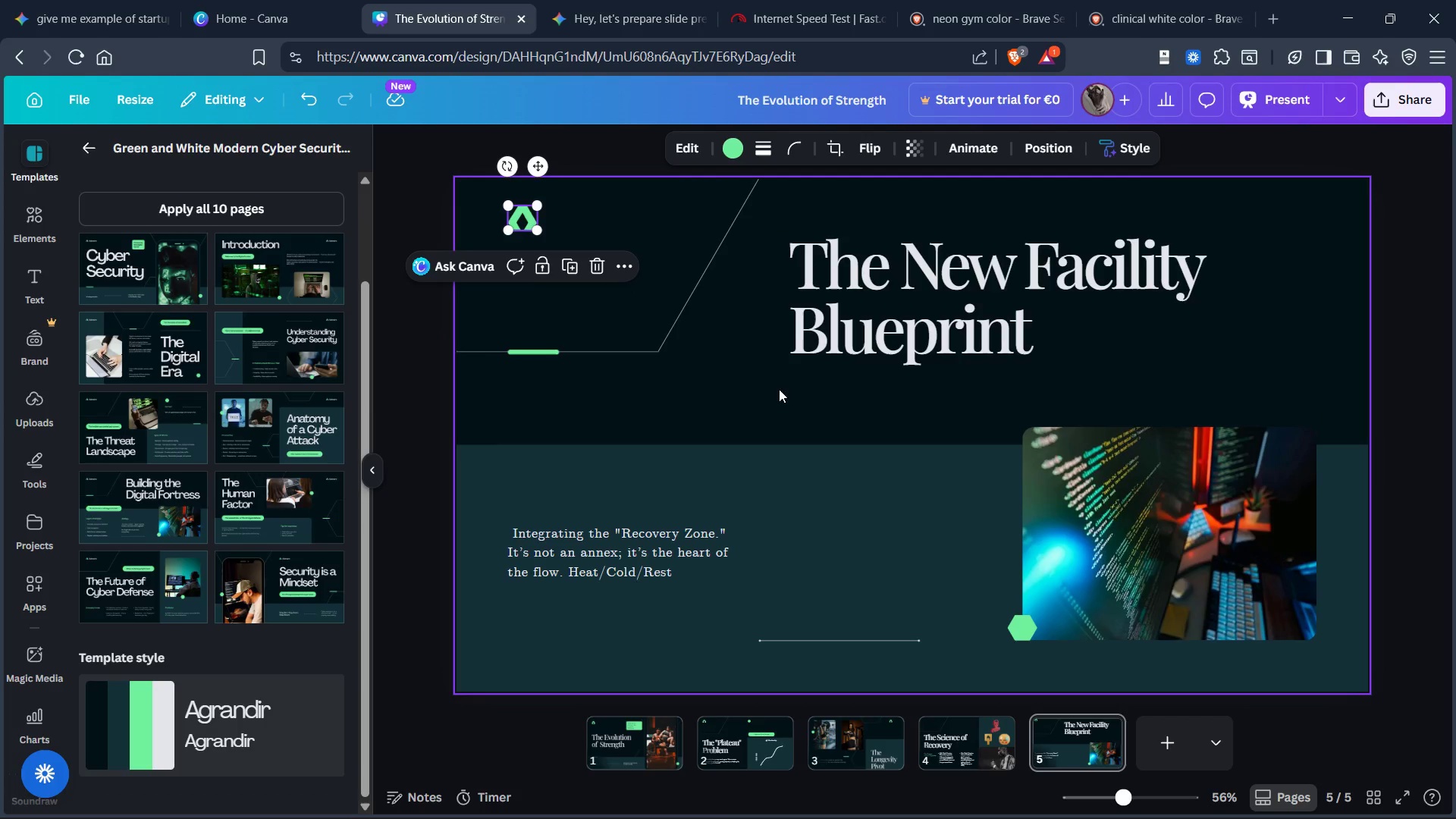 
left_click_drag(start_coordinate=[795, 402], to_coordinate=[800, 402])
 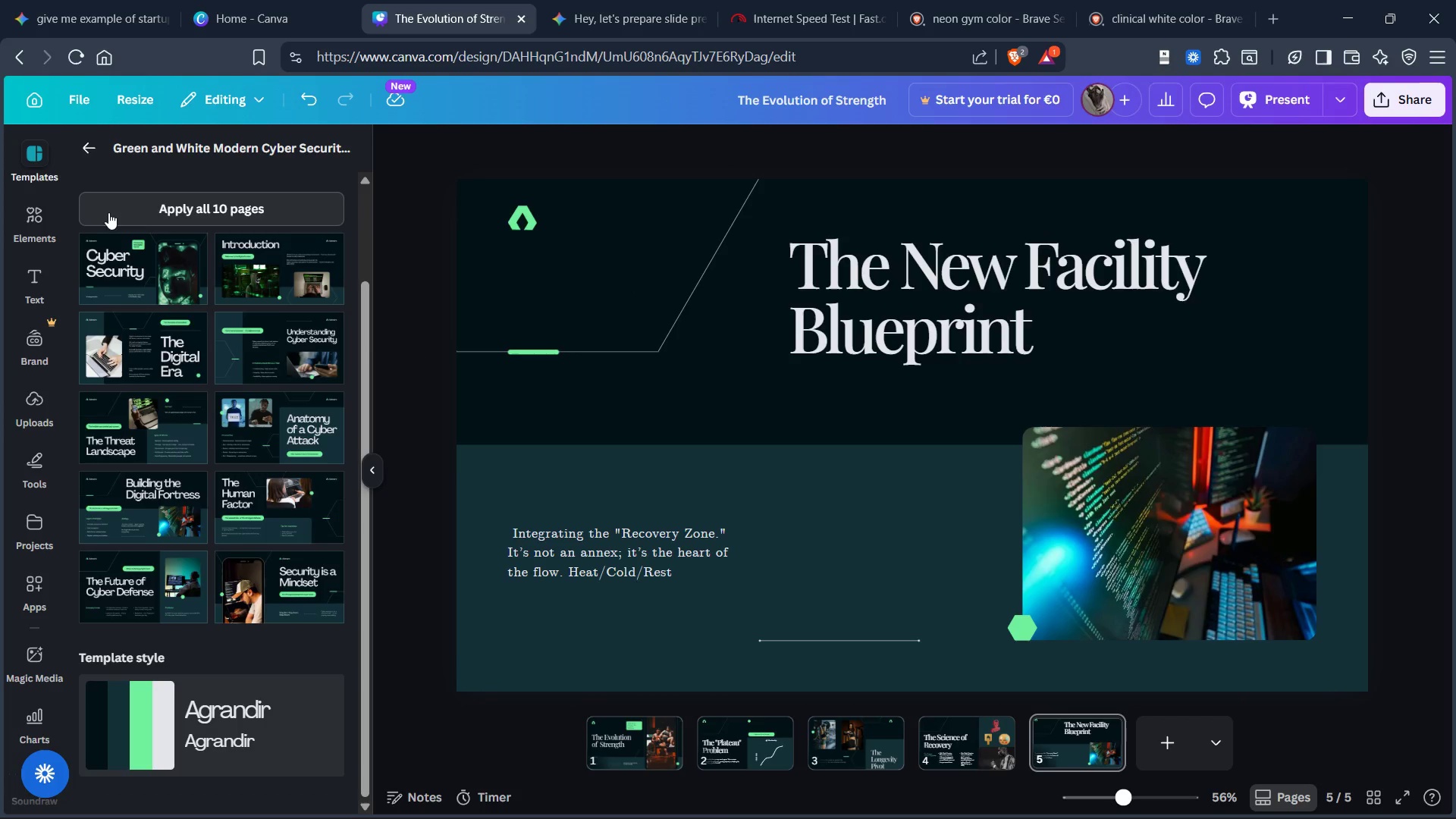 
left_click([88, 145])
 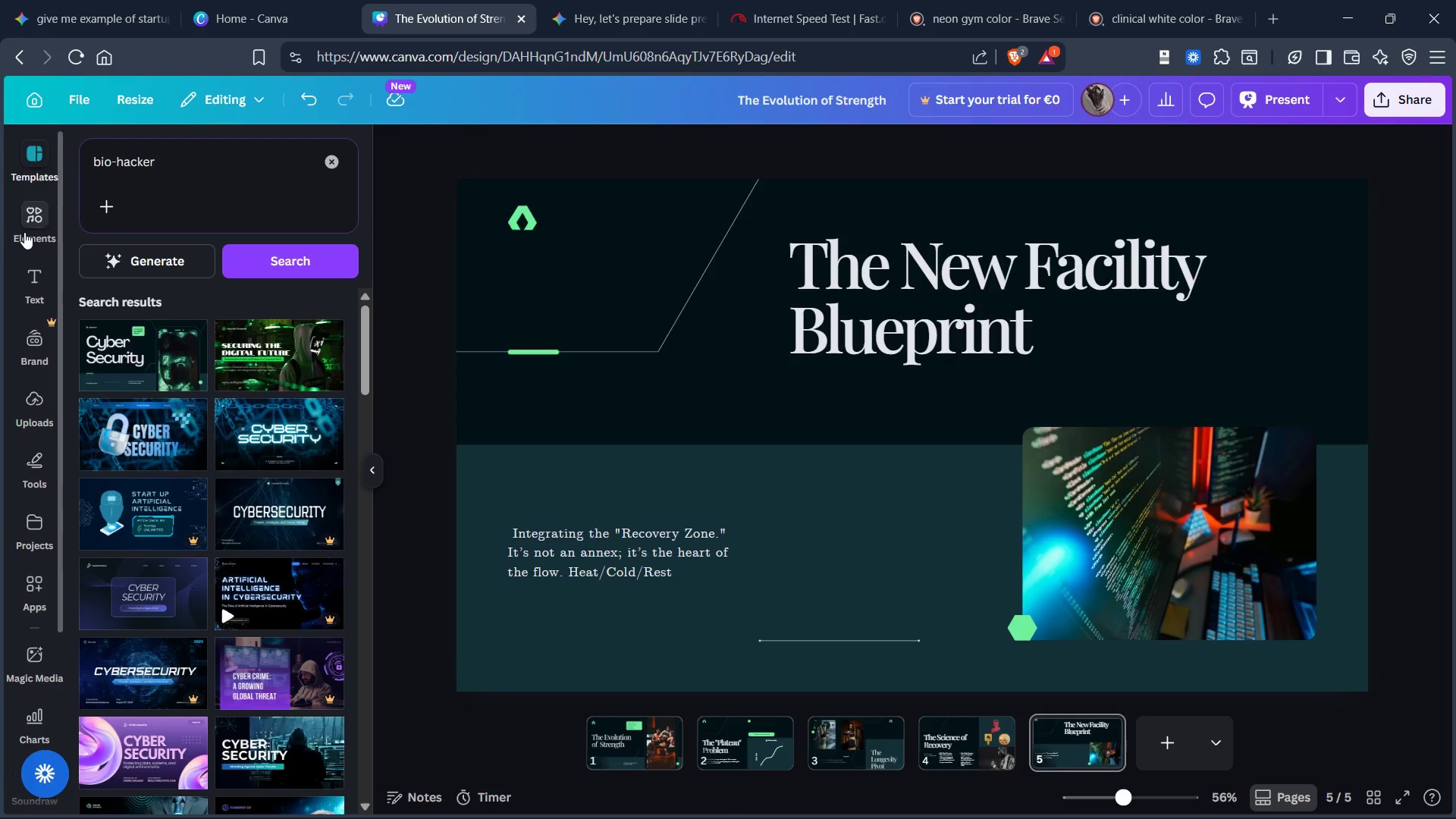 
left_click([27, 228])
 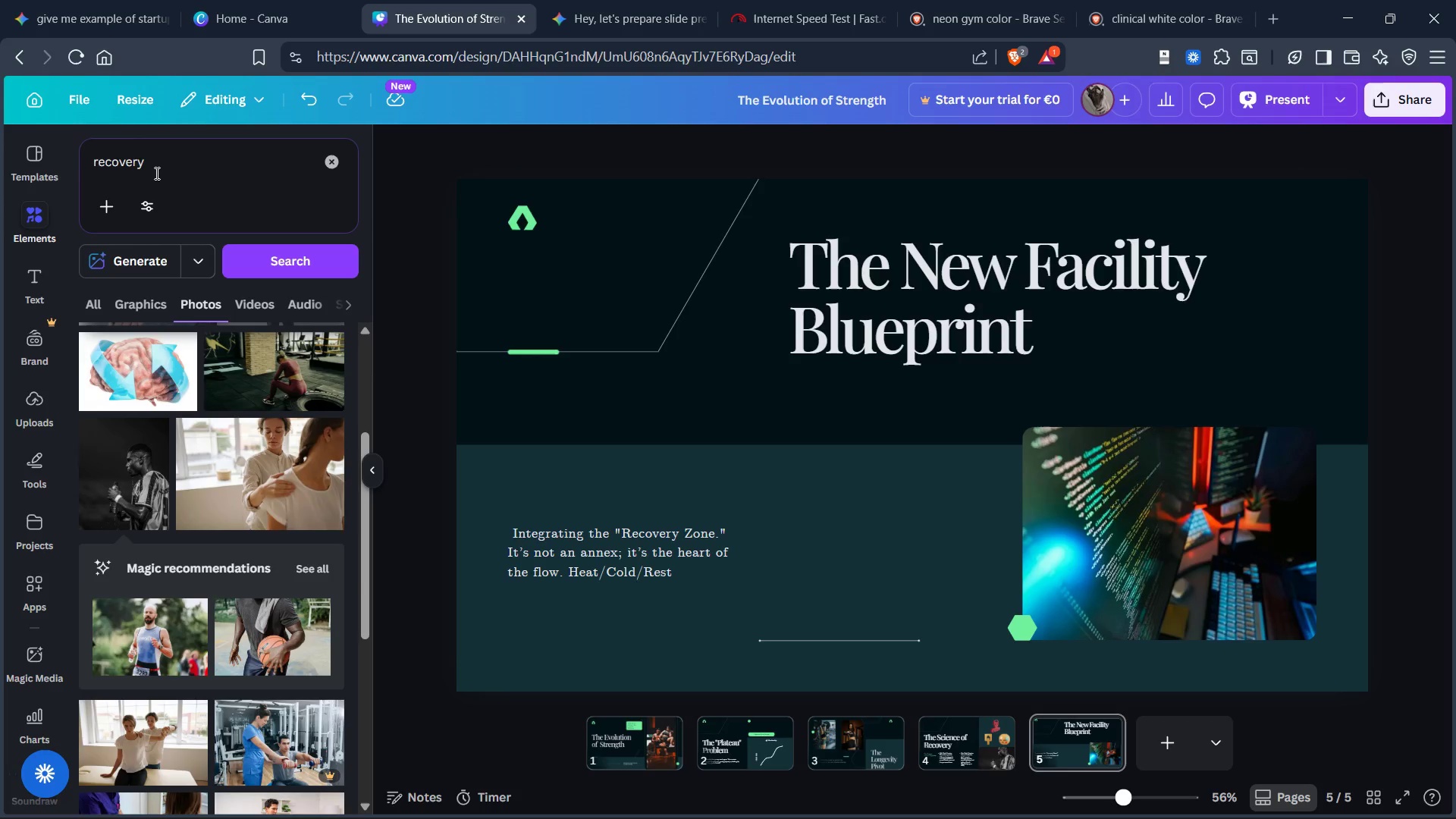 
left_click([190, 171])
 